 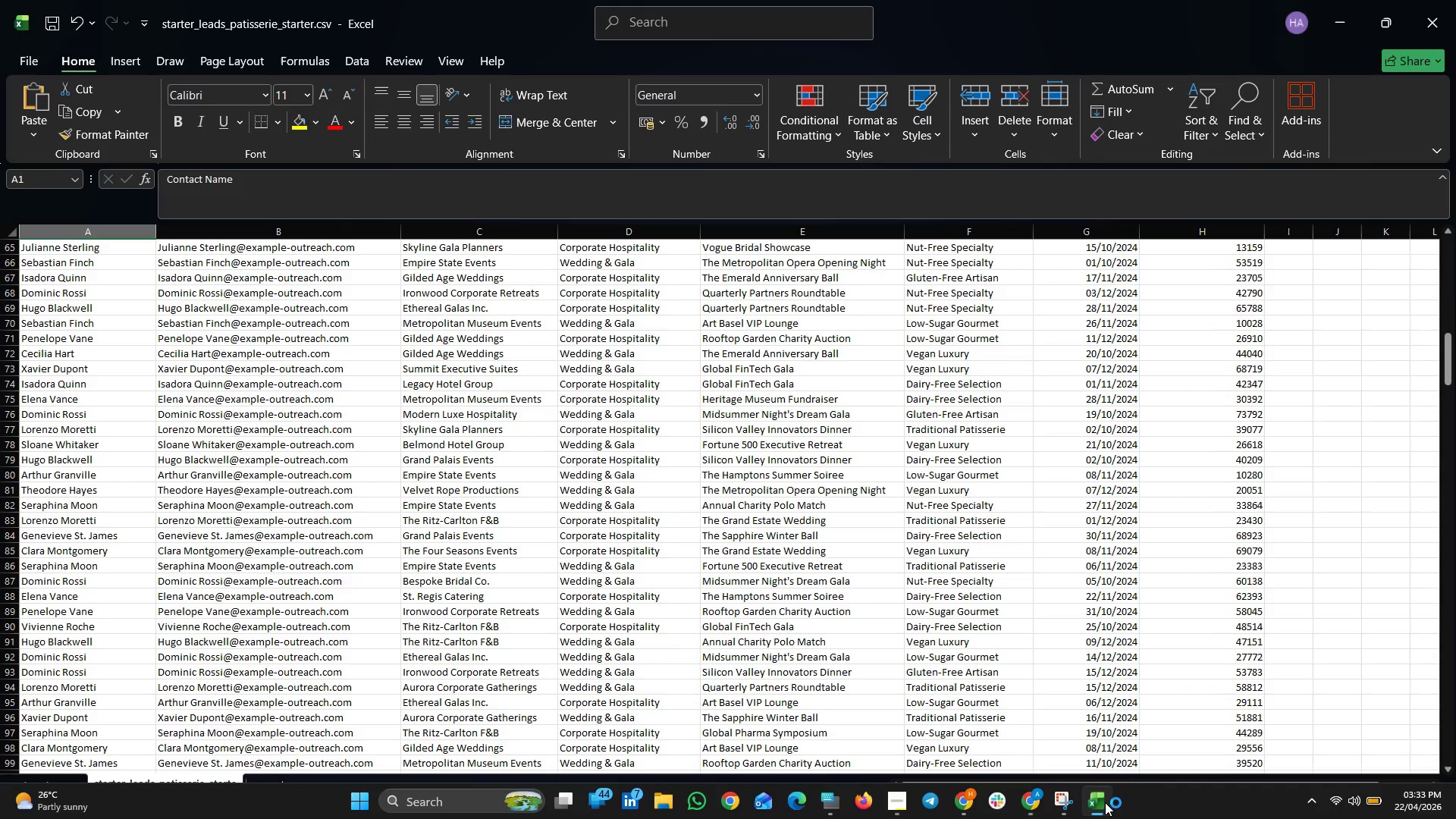 
scroll: coordinate [502, 541], scroll_direction: up, amount: 3.0
 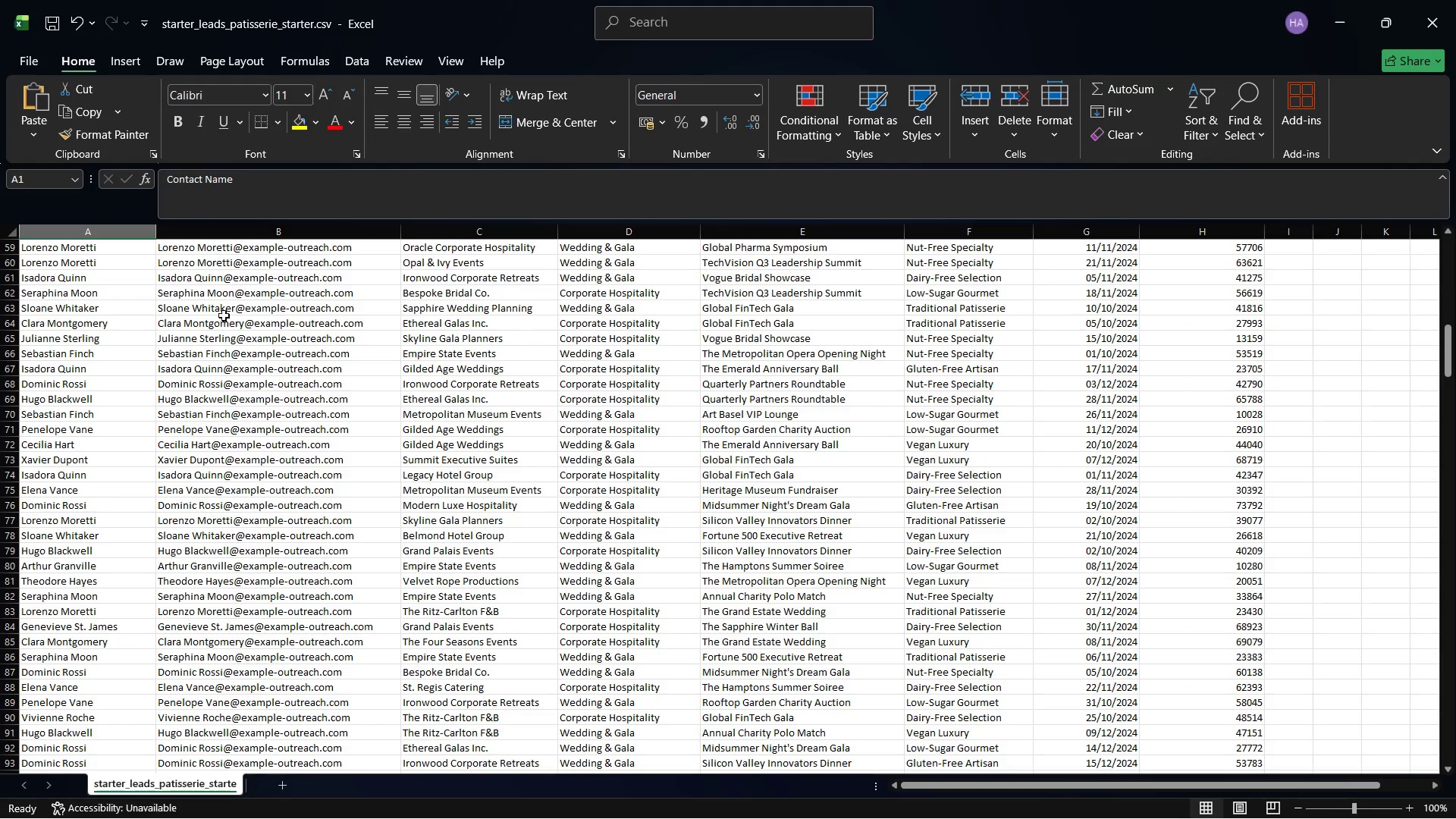 
scroll: coordinate [356, 424], scroll_direction: down, amount: 71.0
 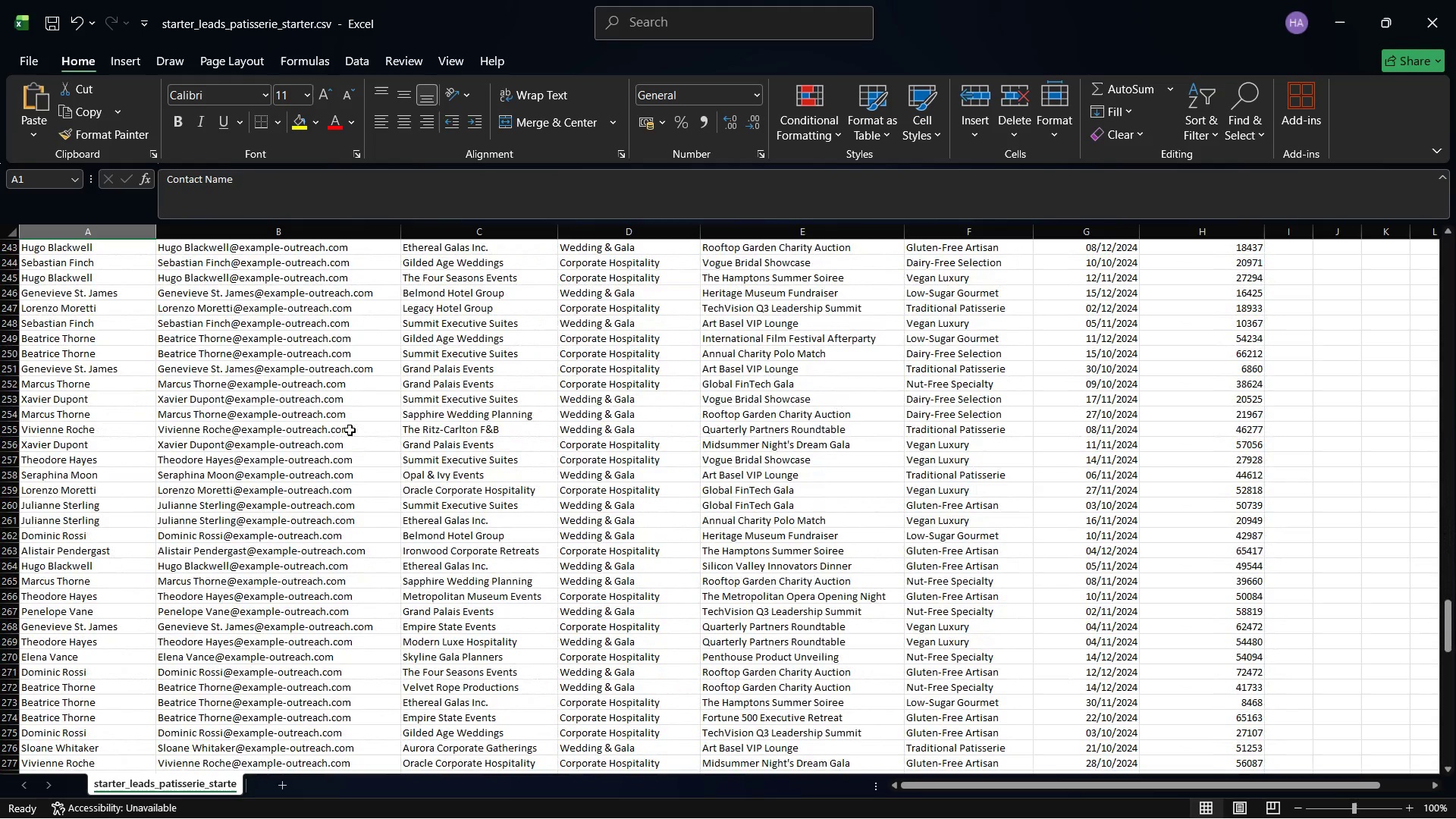 
wait(16.38)
 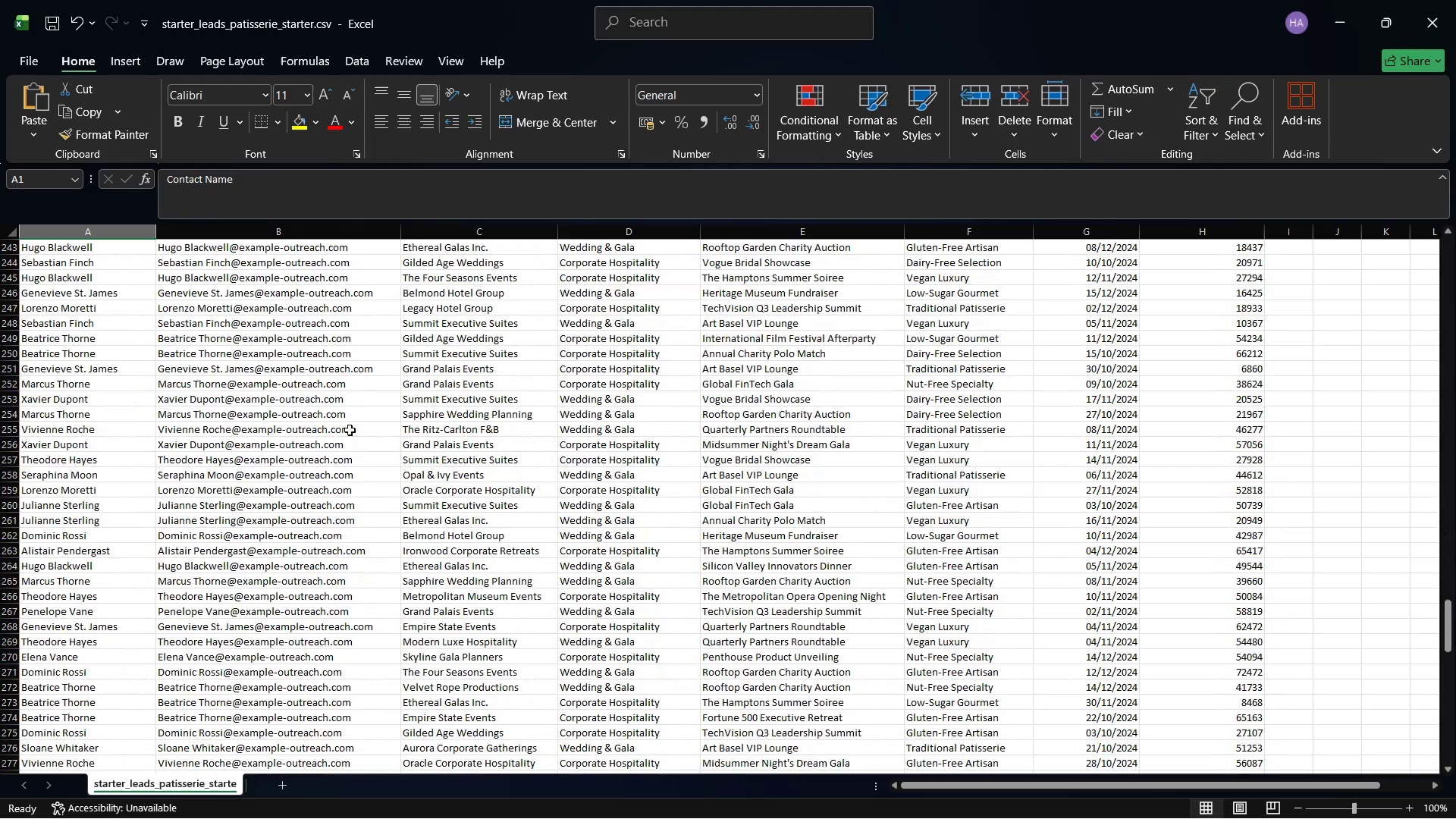 
scroll: coordinate [466, 410], scroll_direction: down, amount: 49.0
 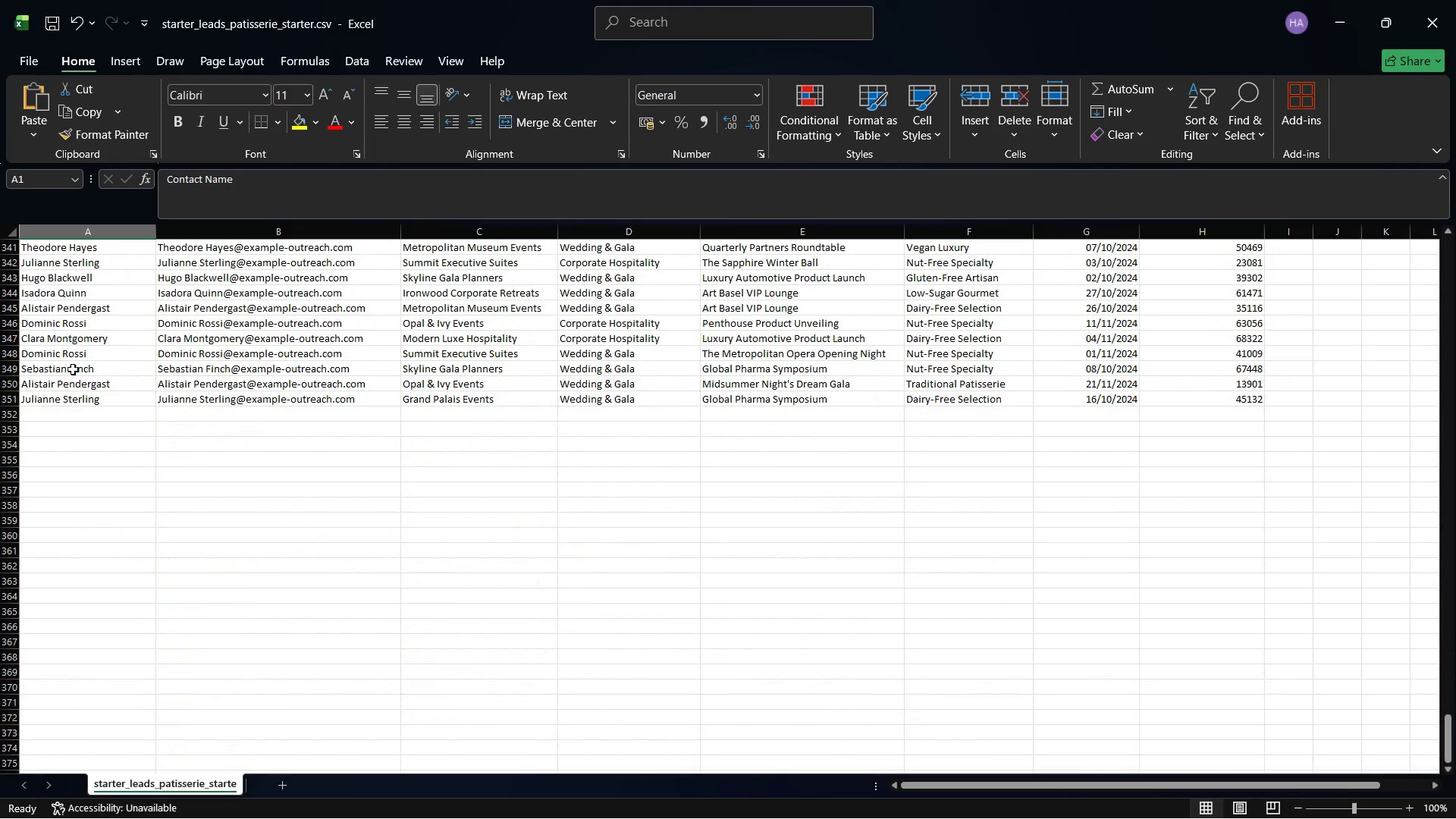 
scroll: coordinate [381, 371], scroll_direction: up, amount: 181.0
 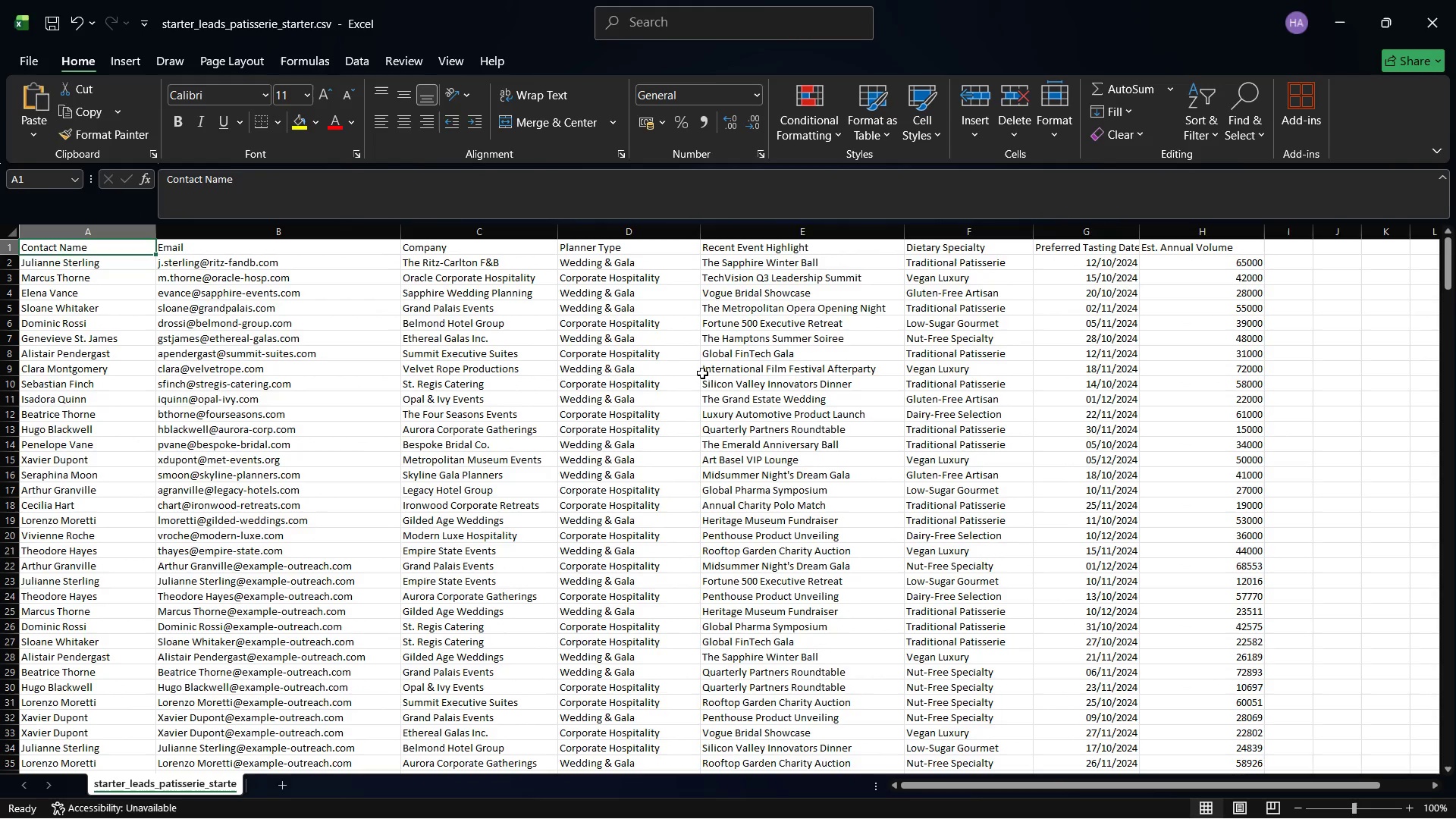 
wait(7.37)
 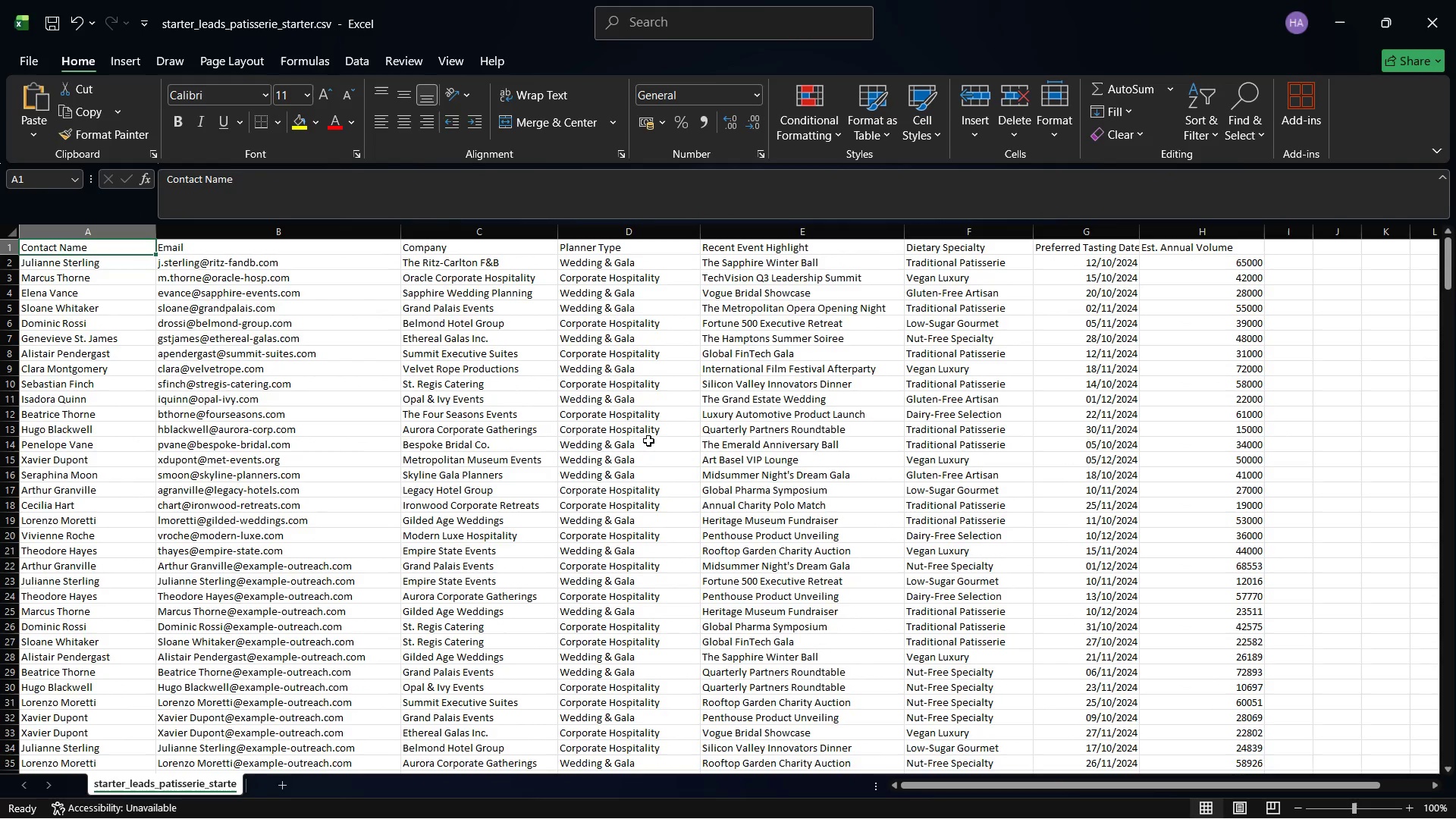 
mouse_move([1041, 803])
 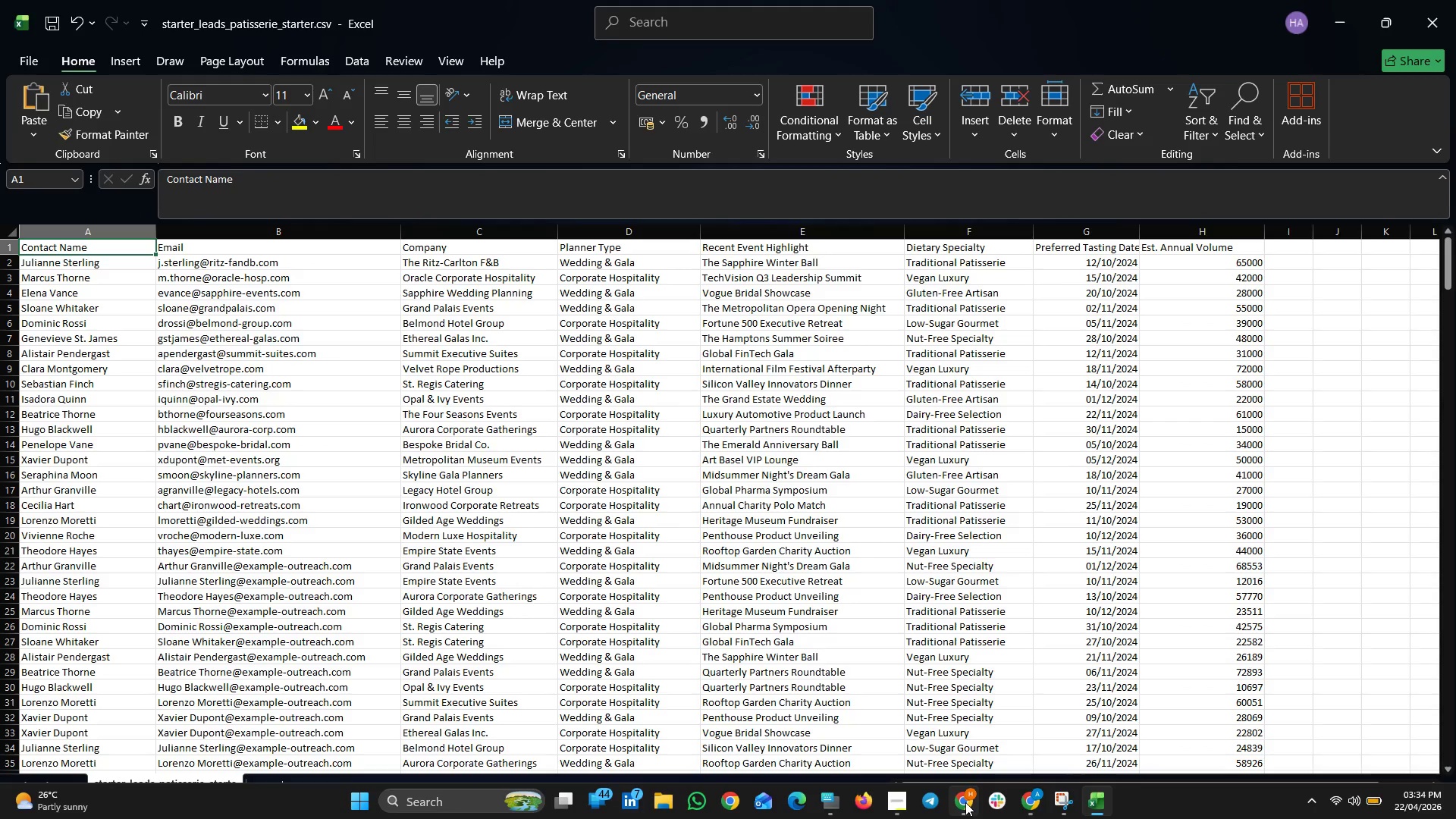 
left_click([965, 802])
 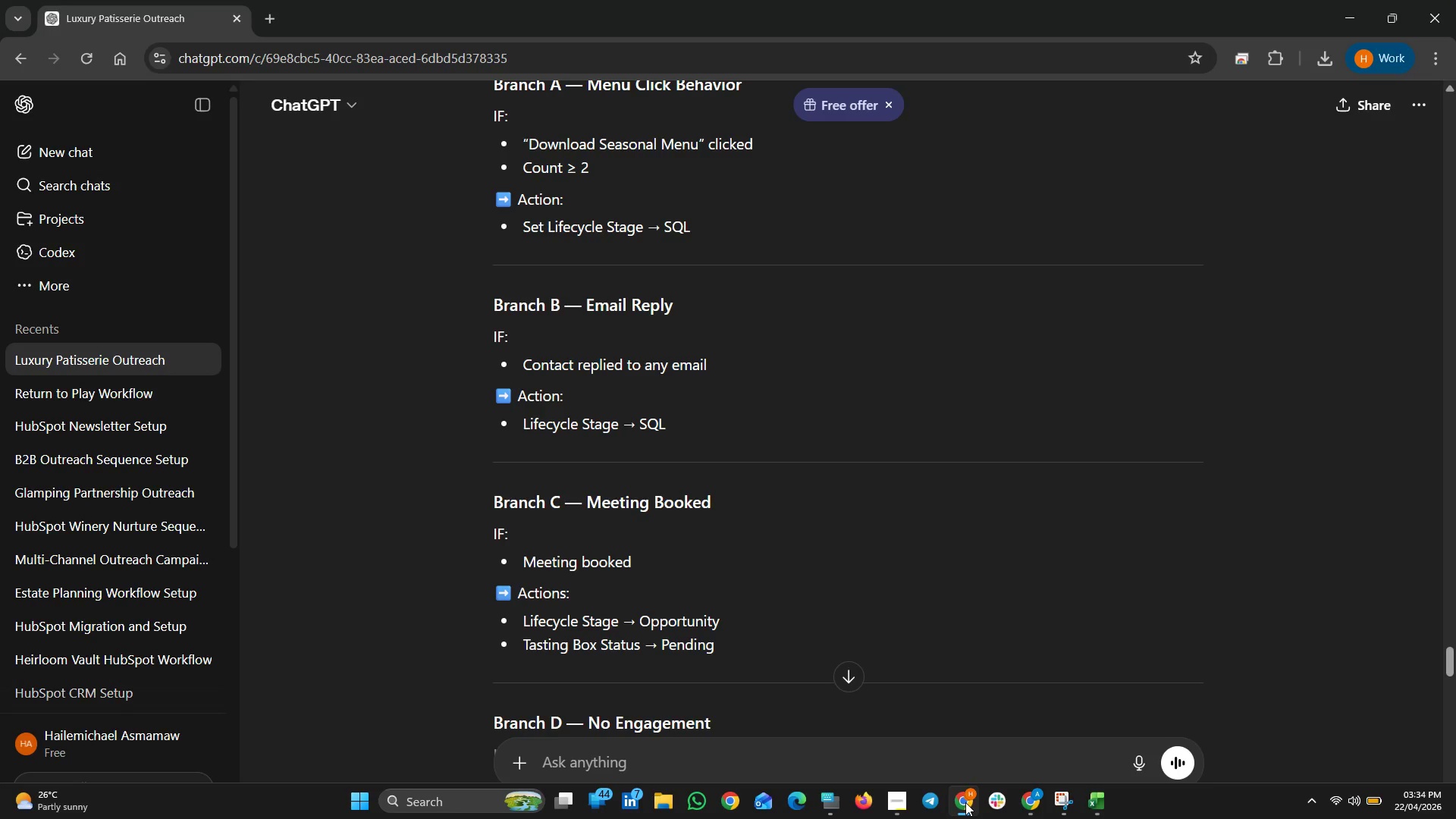 
left_click([965, 802])
 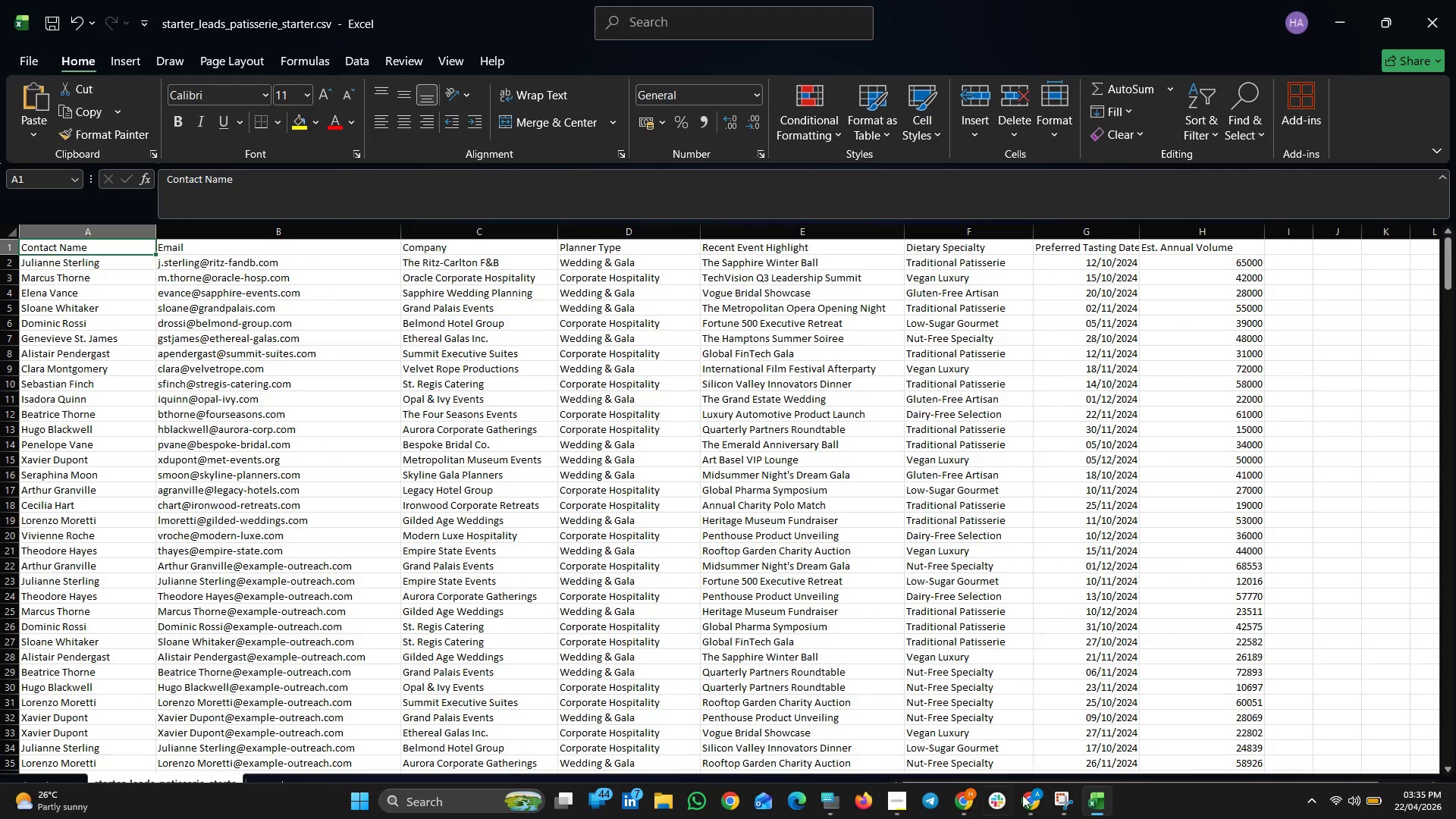 
left_click([1027, 807])
 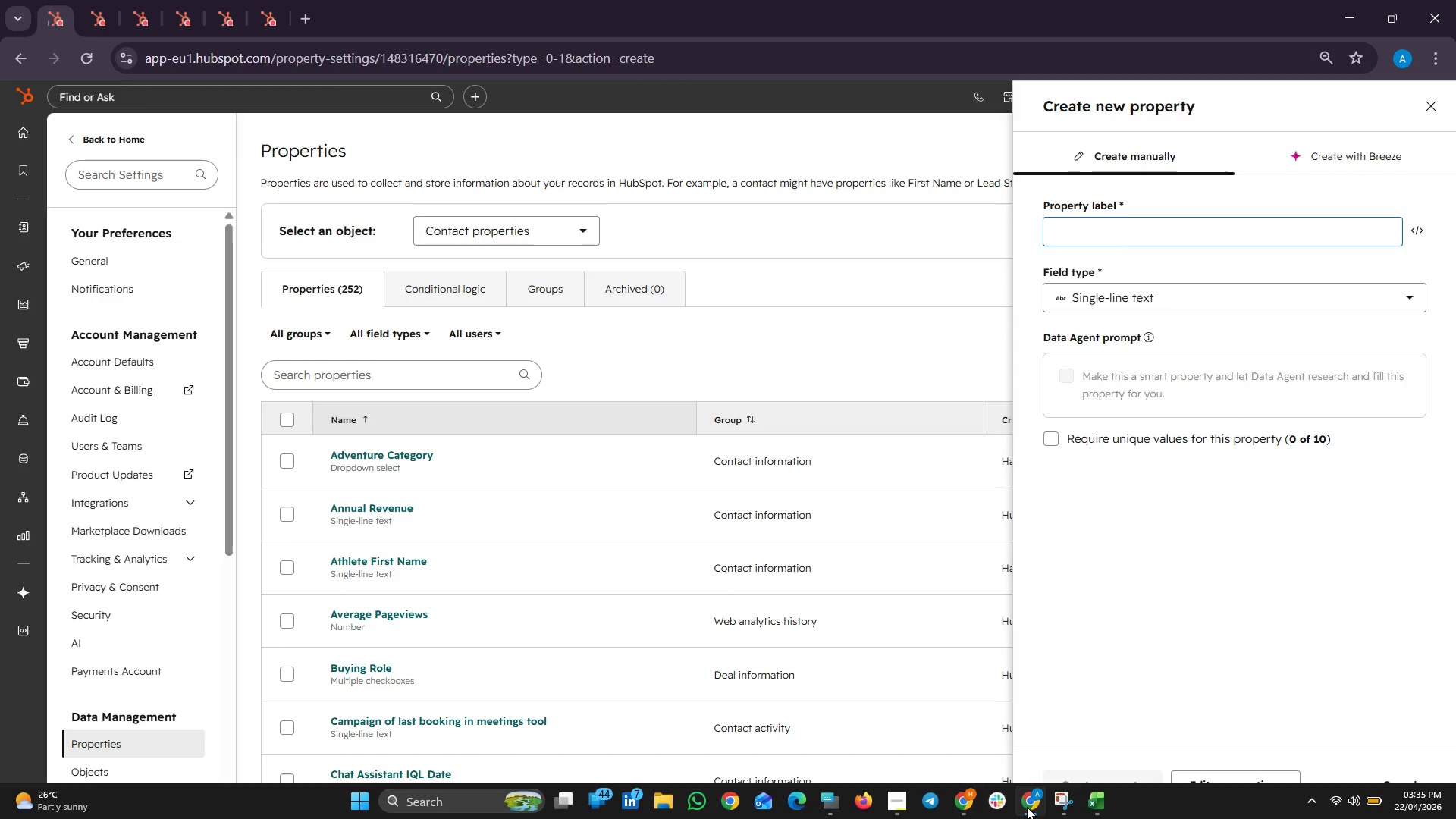 
left_click([1027, 807])
 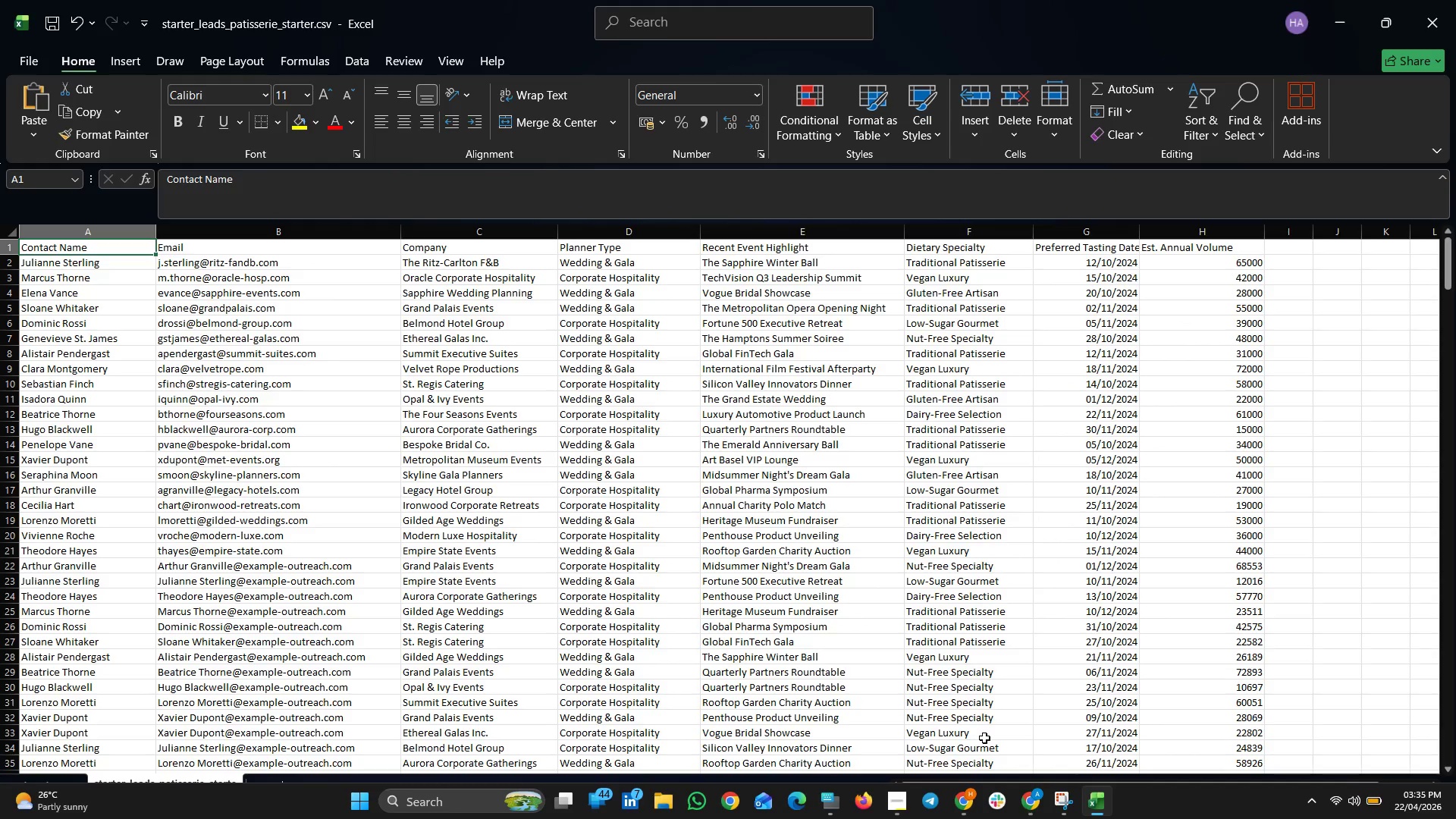 
scroll: coordinate [692, 544], scroll_direction: up, amount: 9.0
 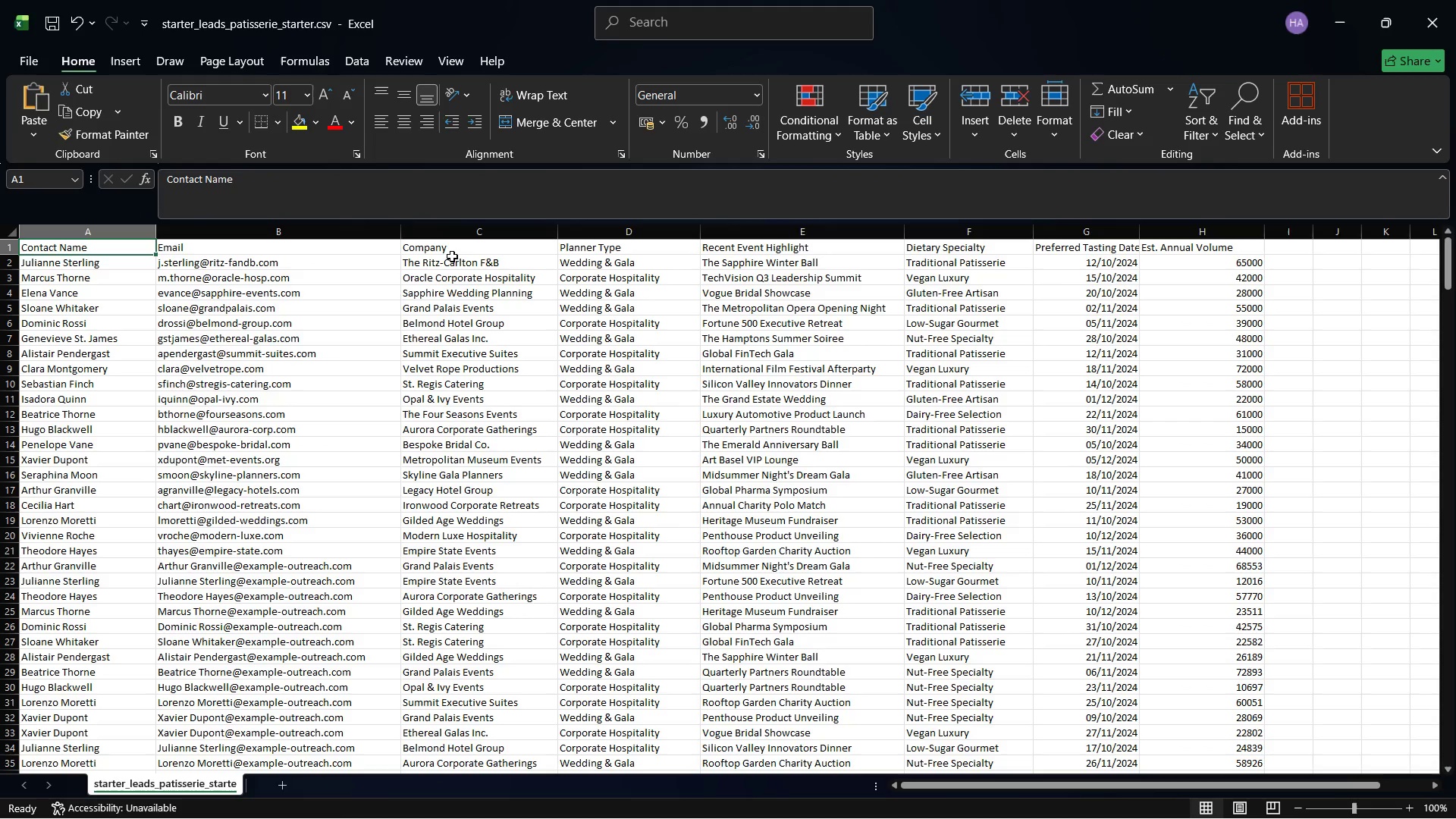 
left_click([452, 249])
 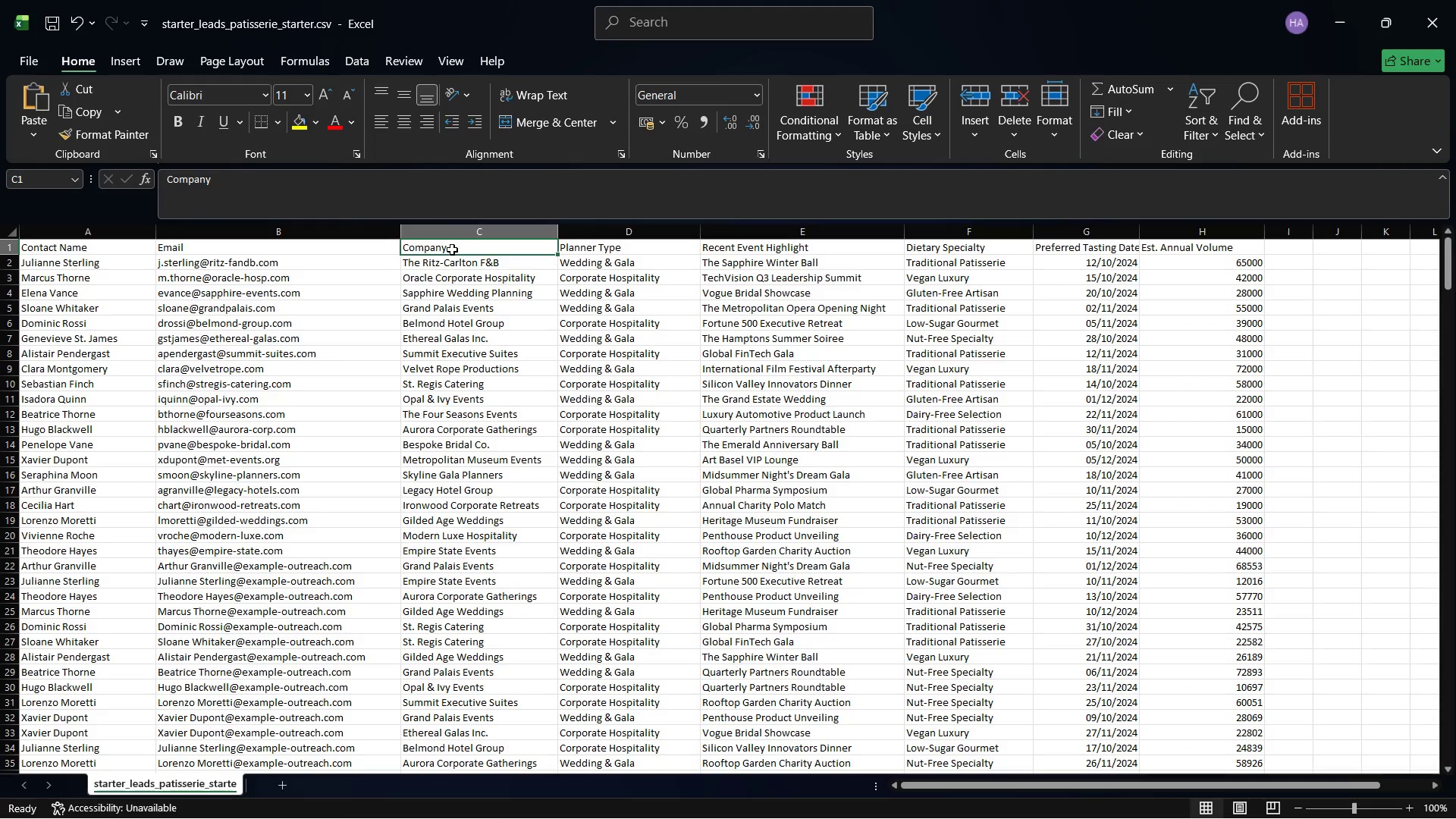 
right_click([452, 249])
 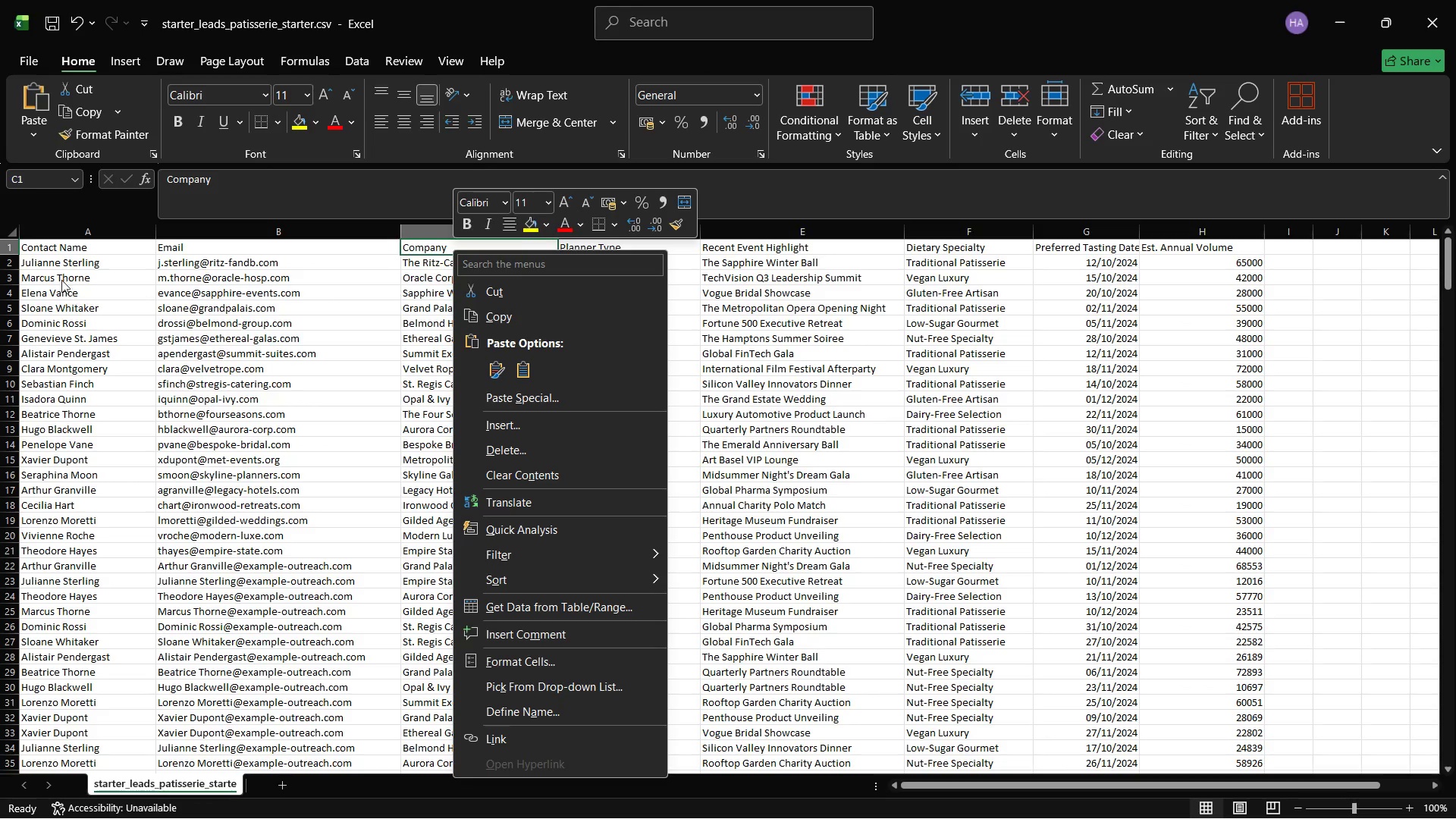 
left_click([69, 239])
 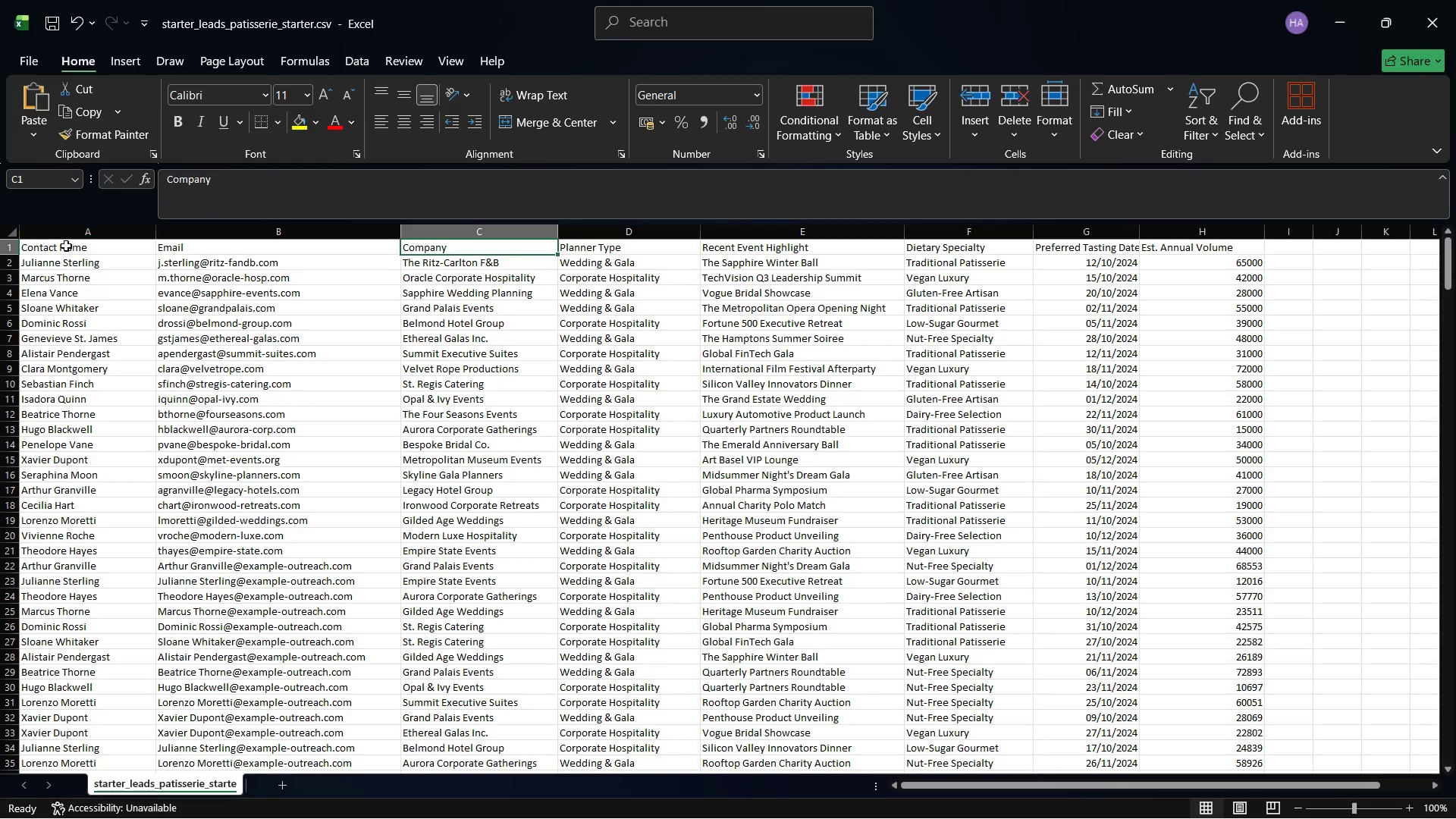 
left_click([66, 246])
 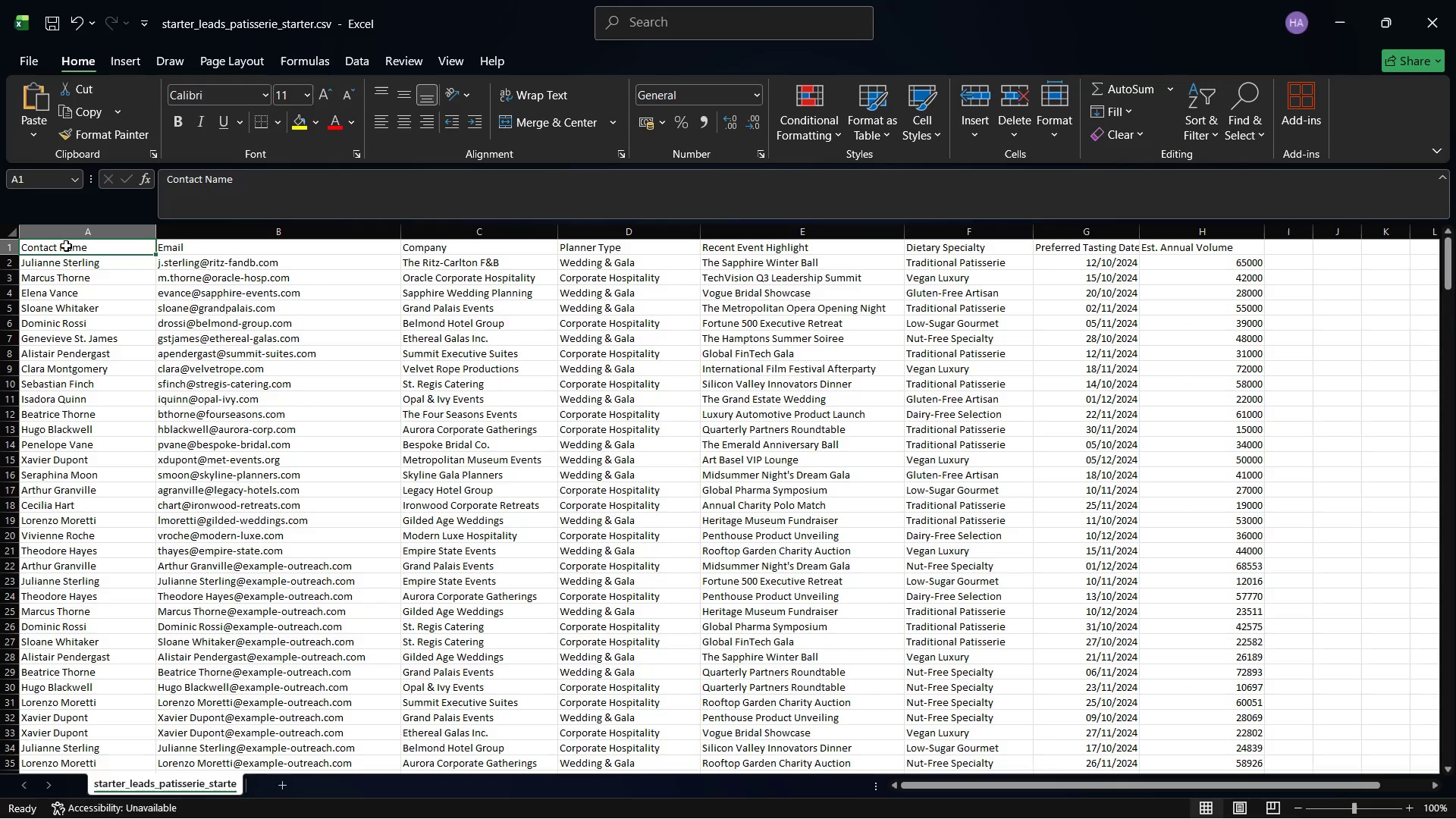 
right_click([66, 246])
 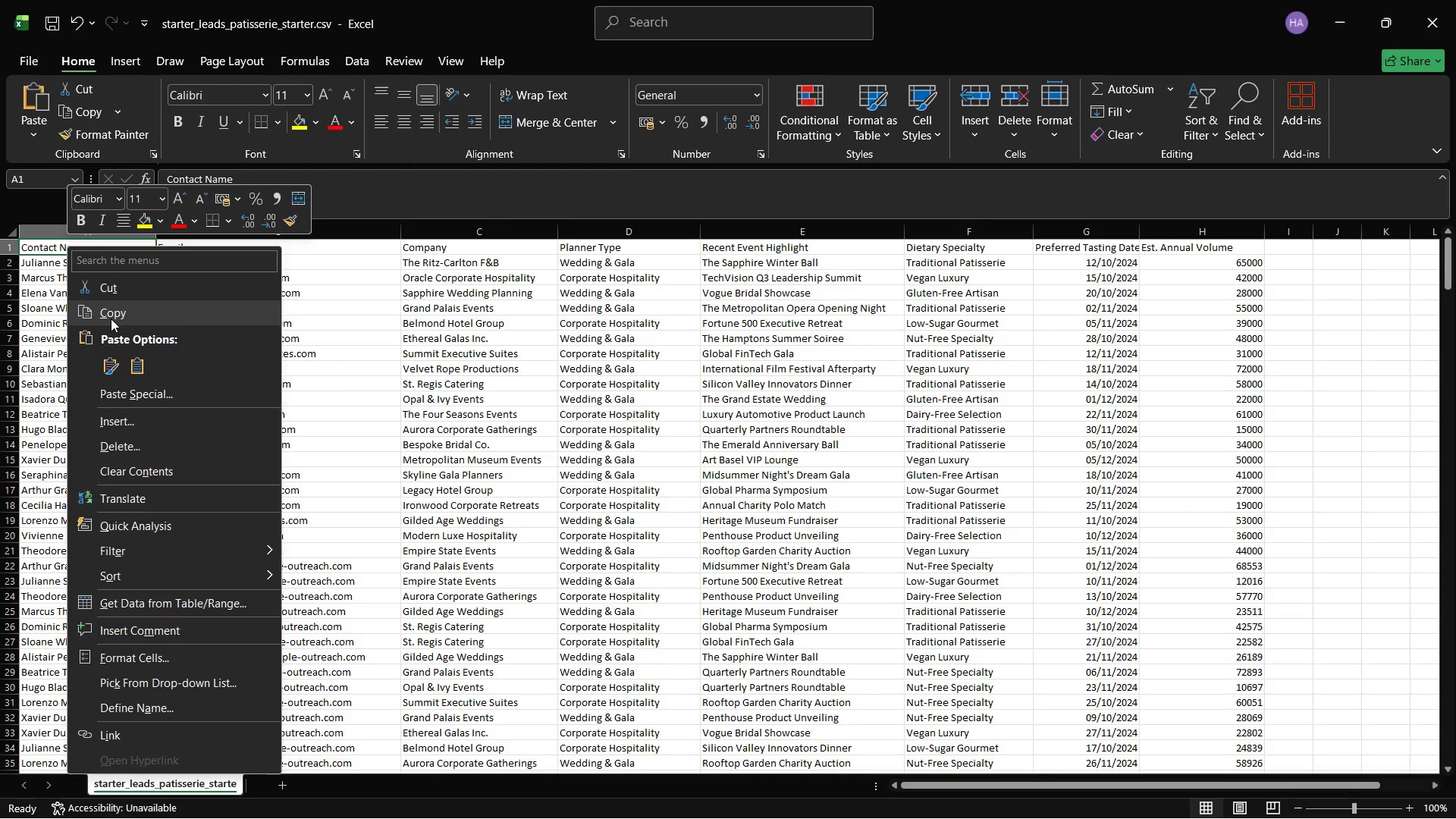 
left_click([111, 318])
 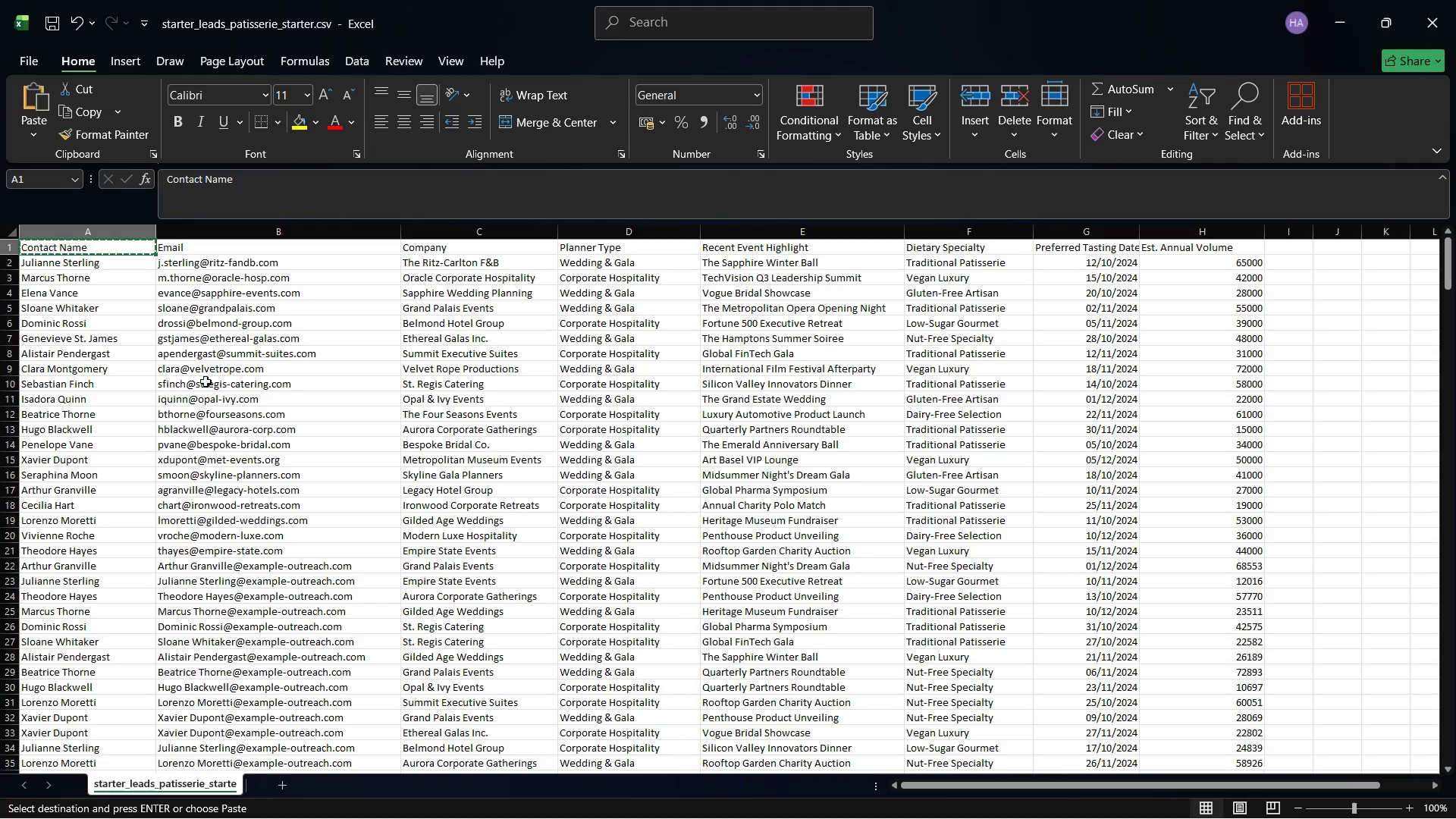 
left_click([50, 243])
 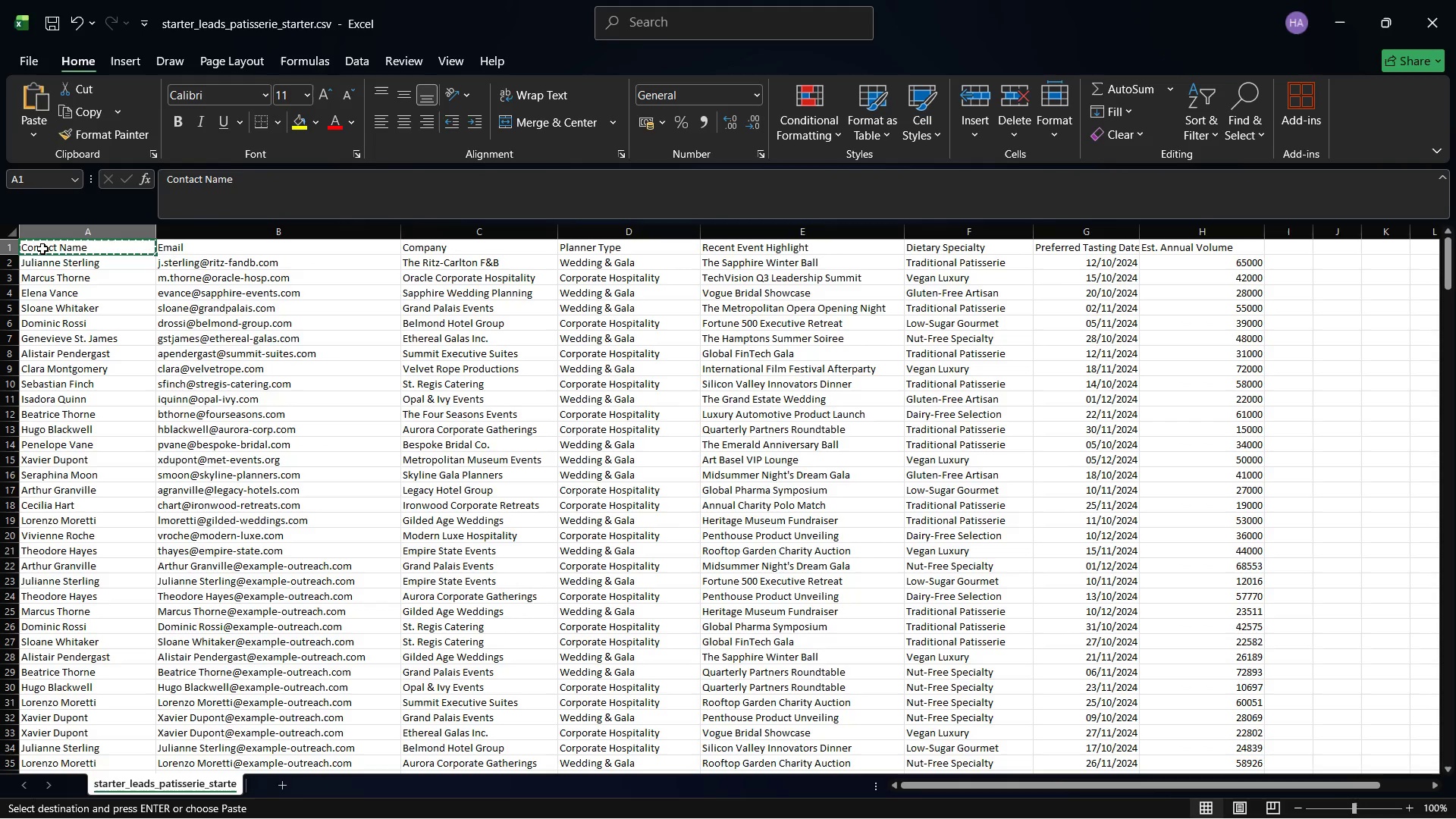 
double_click([42, 249])
 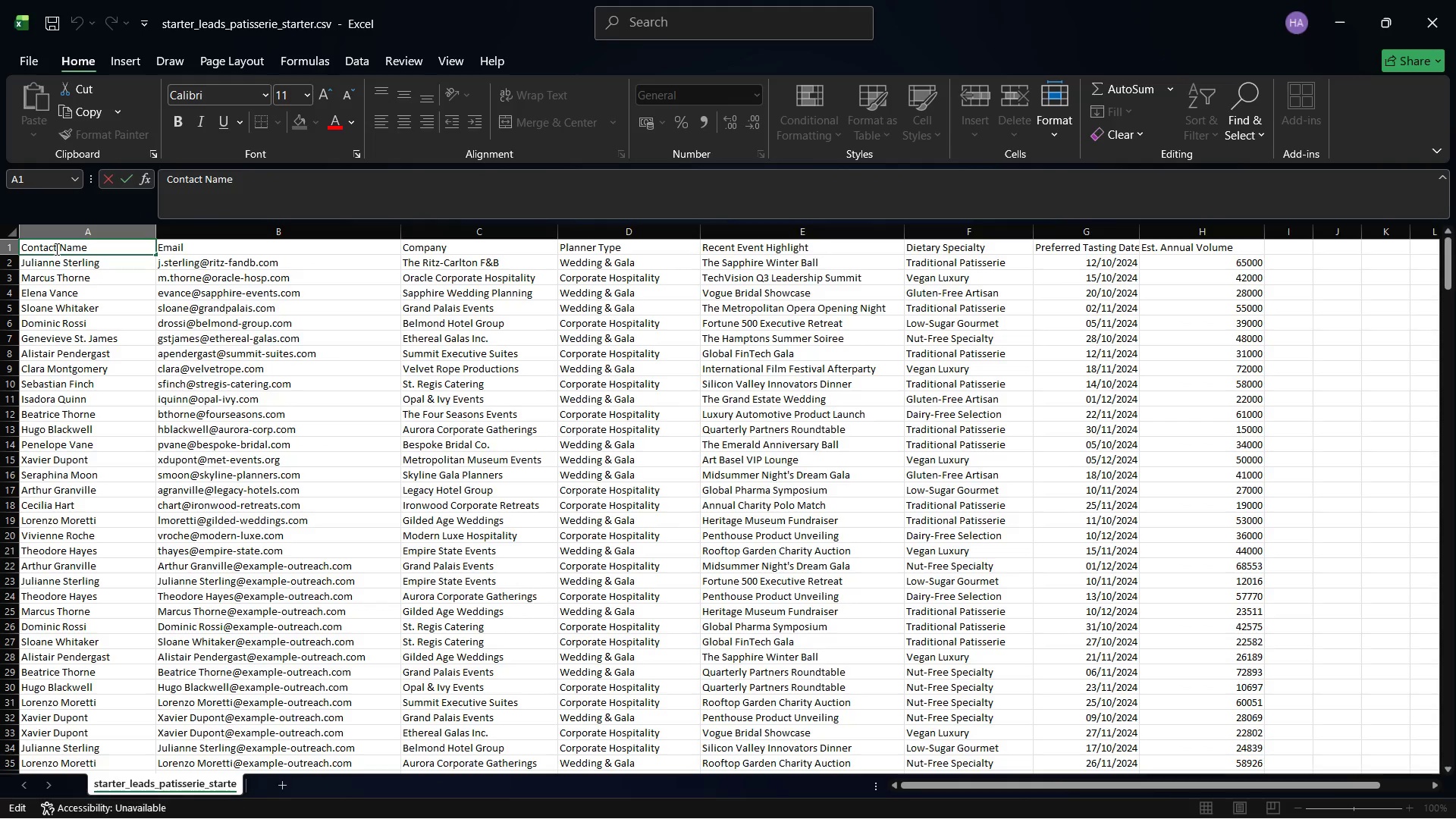 
left_click([55, 249])
 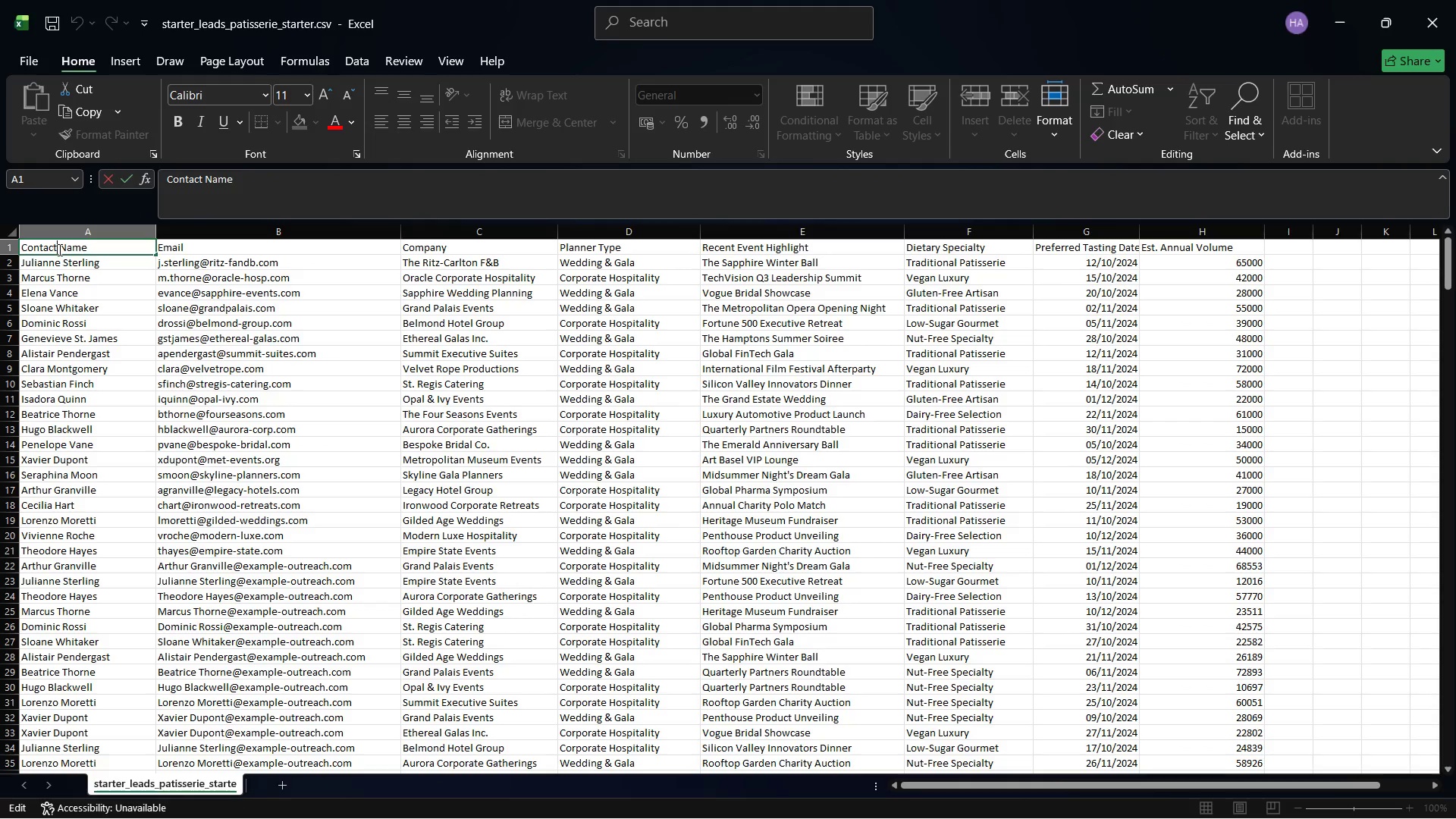 
left_click([58, 249])
 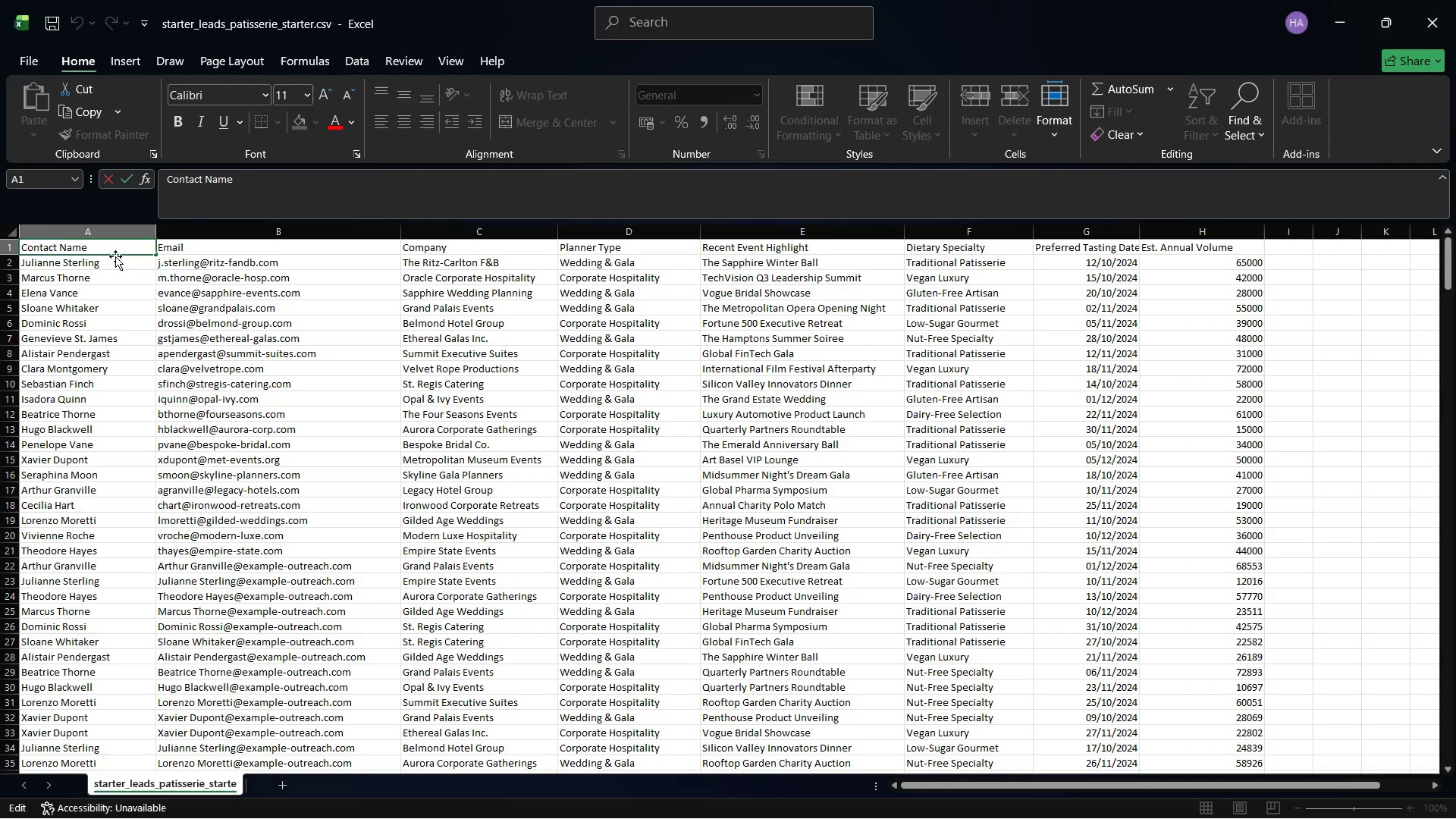 
key(Backspace)
key(Backspace)
key(Backspace)
key(Backspace)
key(Backspace)
key(Backspace)
key(Backspace)
key(Backspace)
type(Full )
 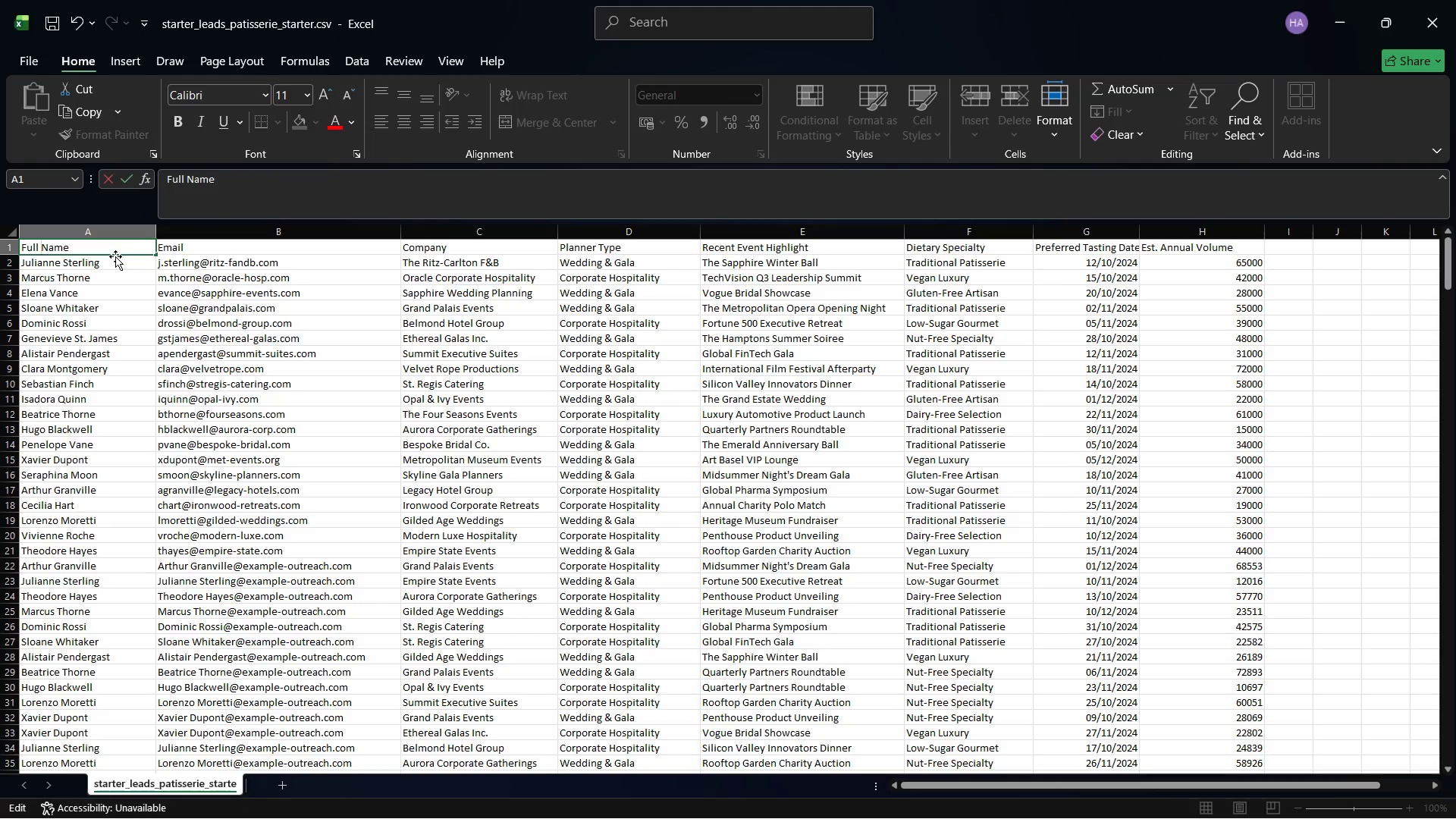 
left_click([595, 245])
 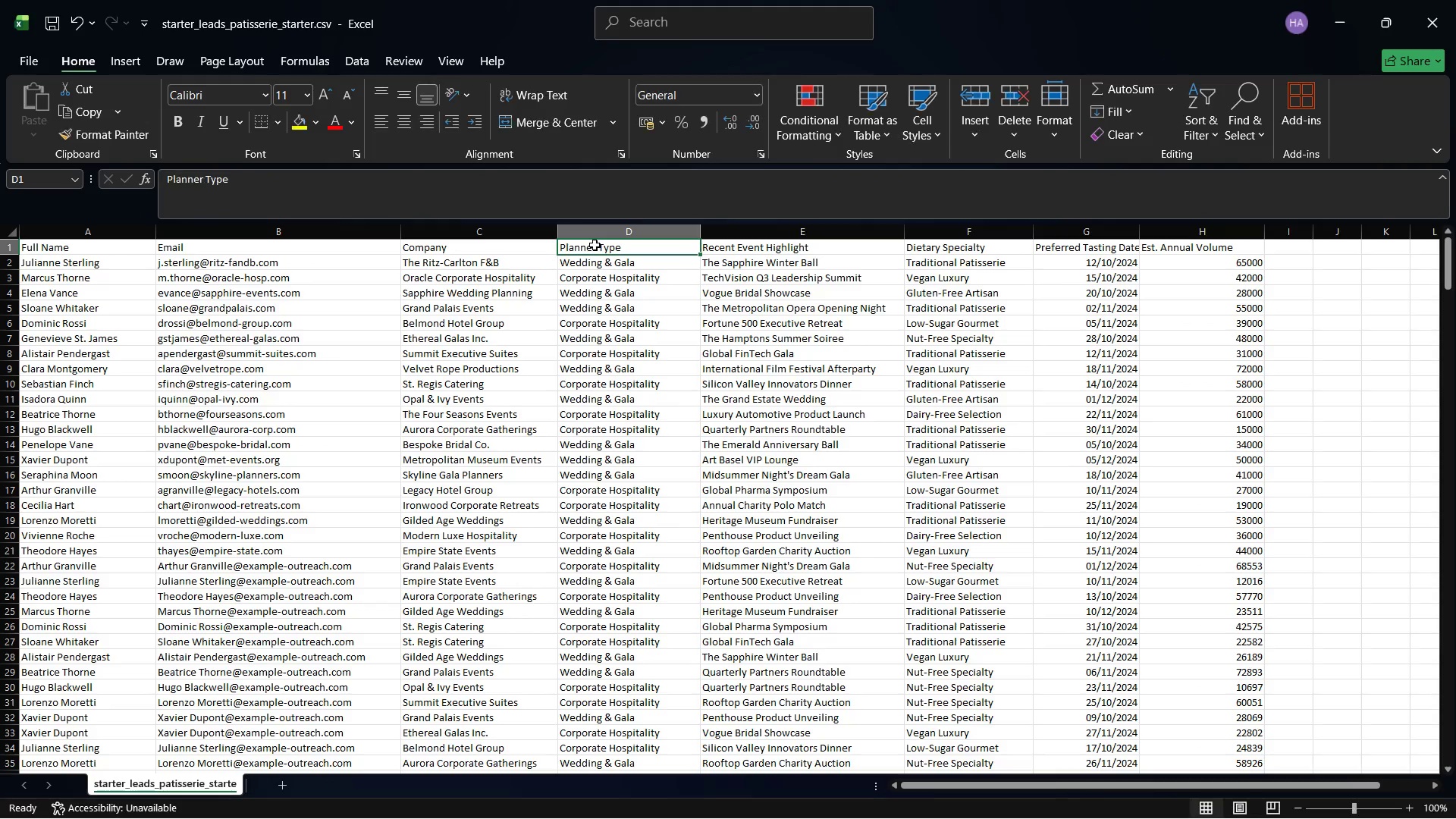 
right_click([595, 245])
 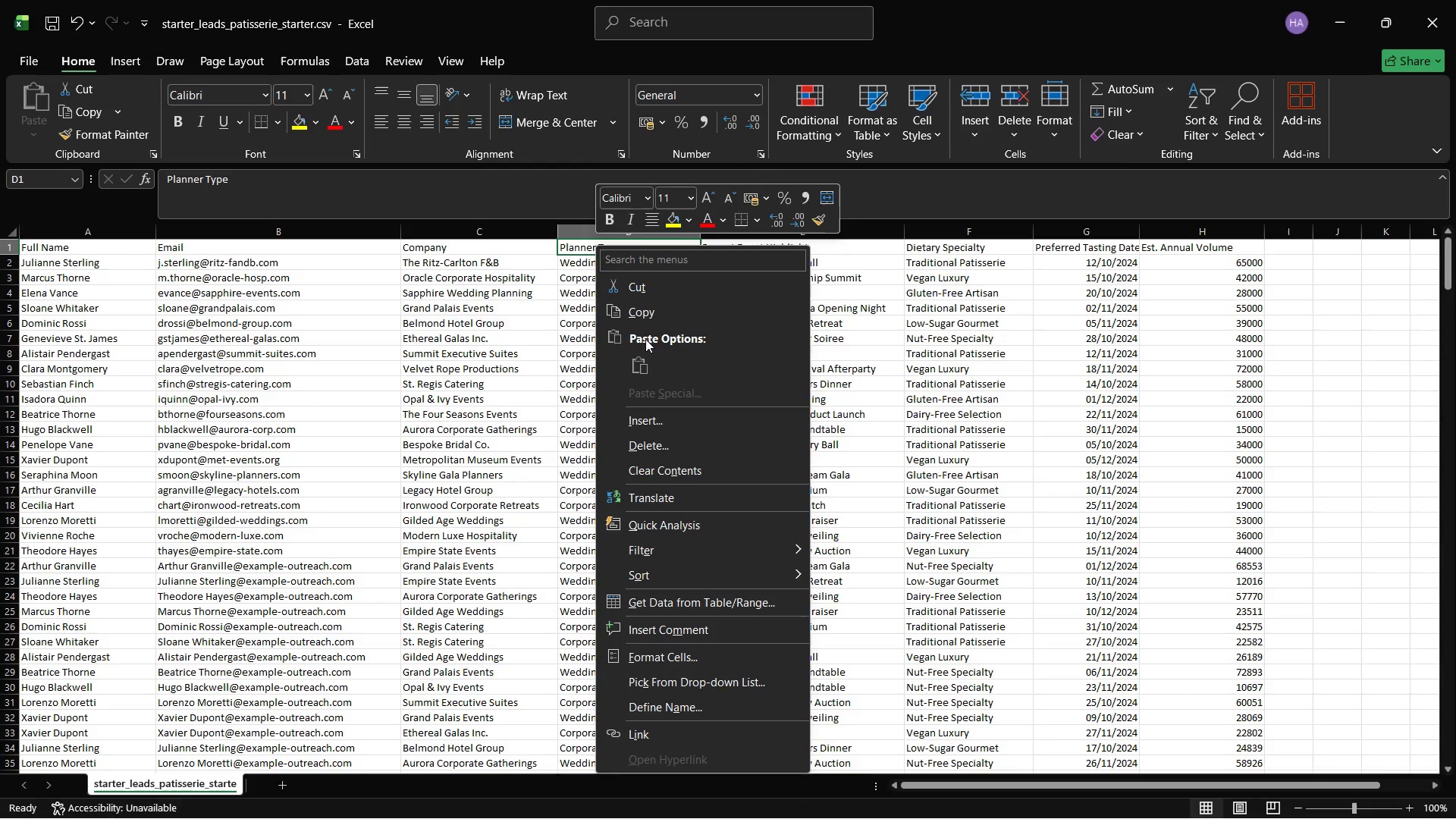 
left_click([639, 312])
 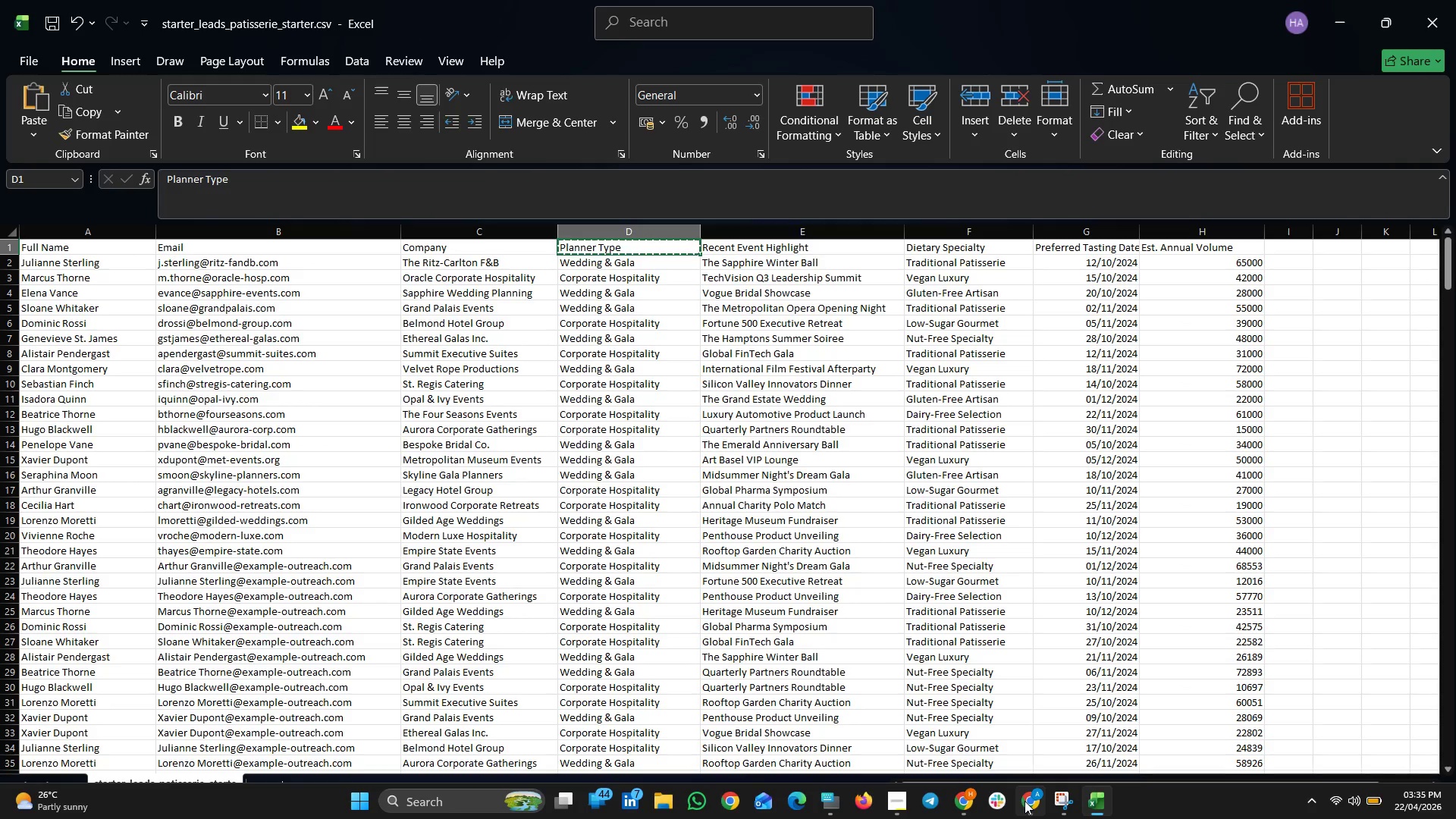 
left_click([1025, 801])
 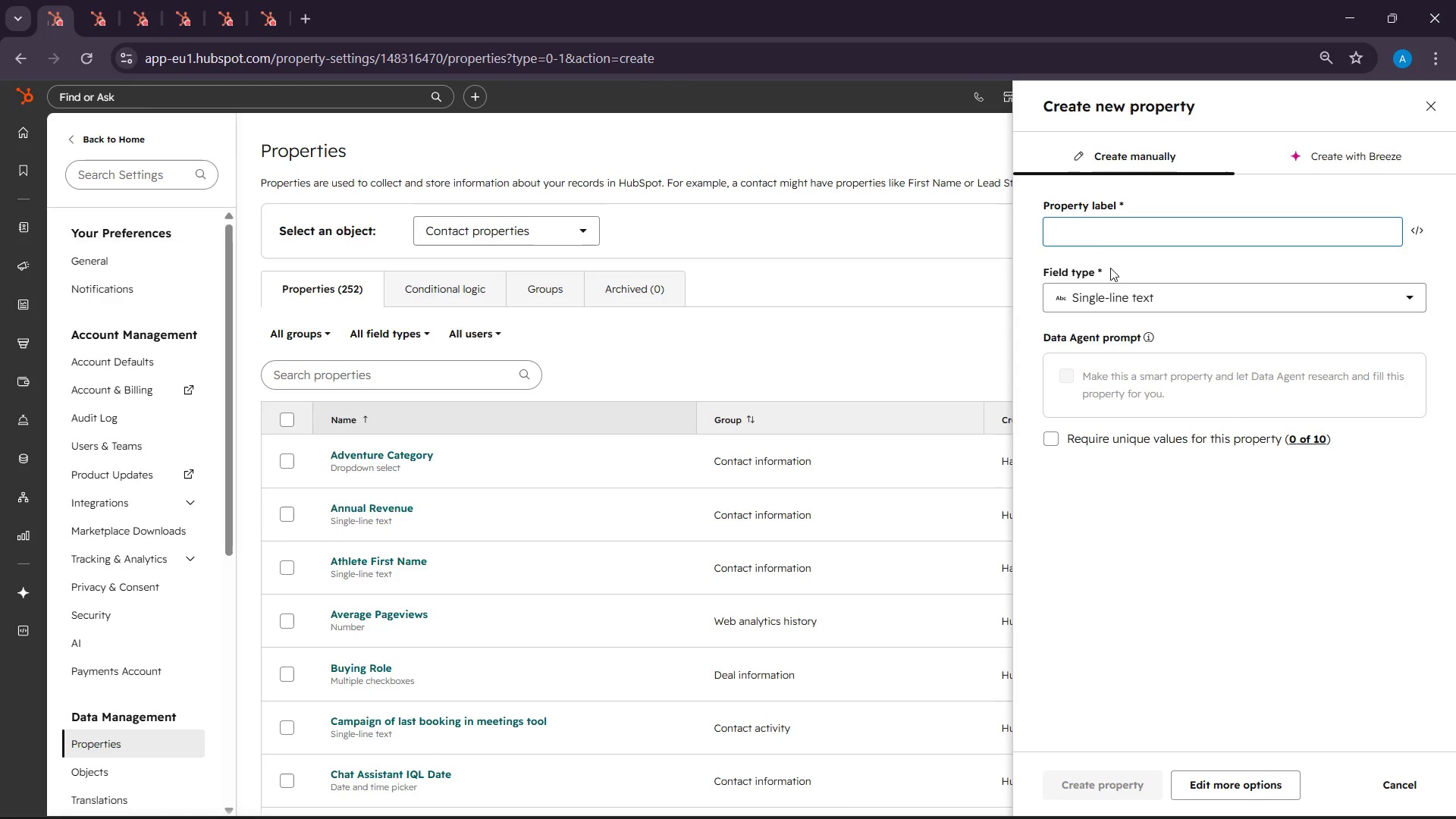 
right_click([1095, 246])
 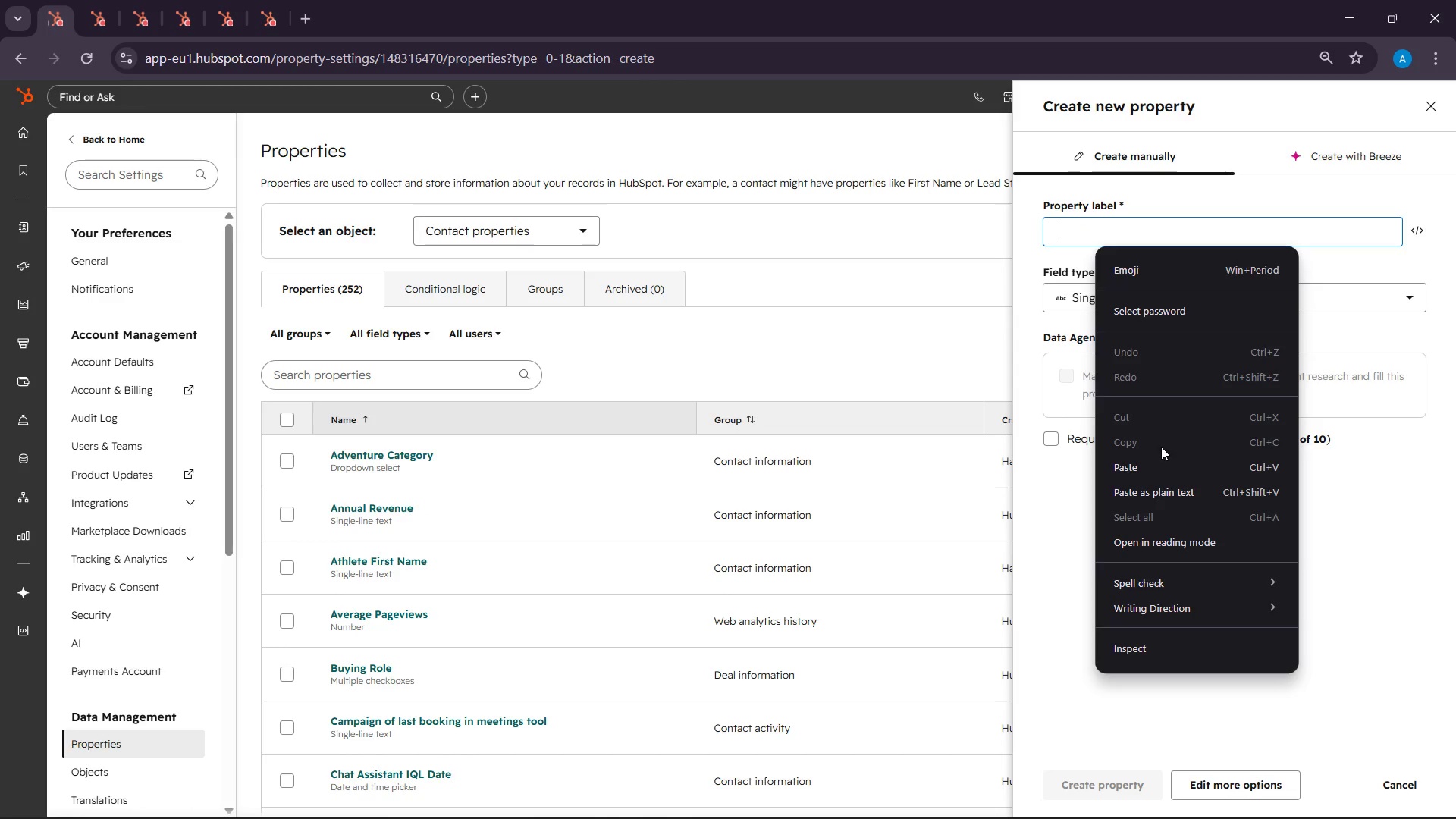 
left_click([1149, 460])
 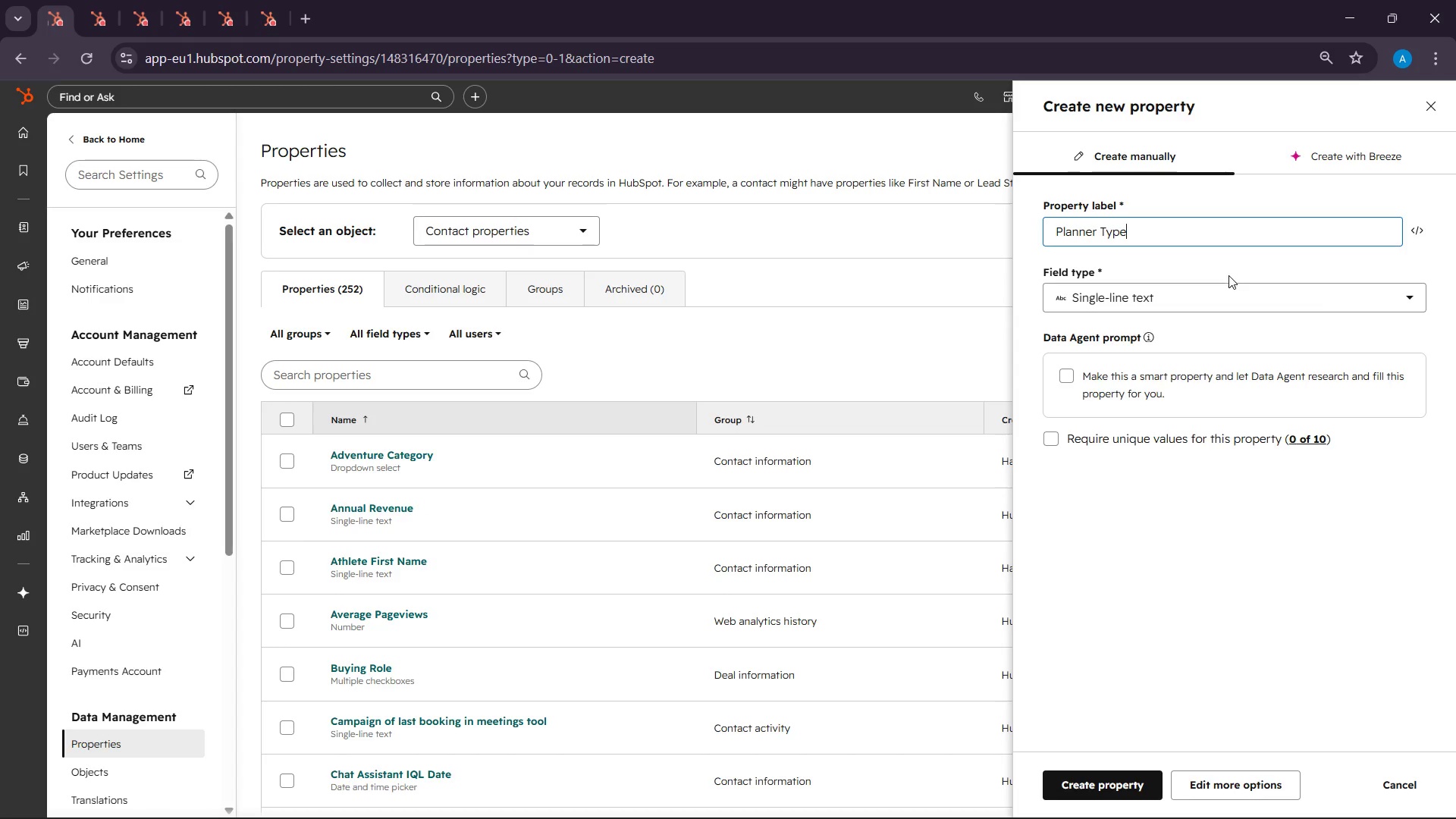 
left_click([1140, 303])
 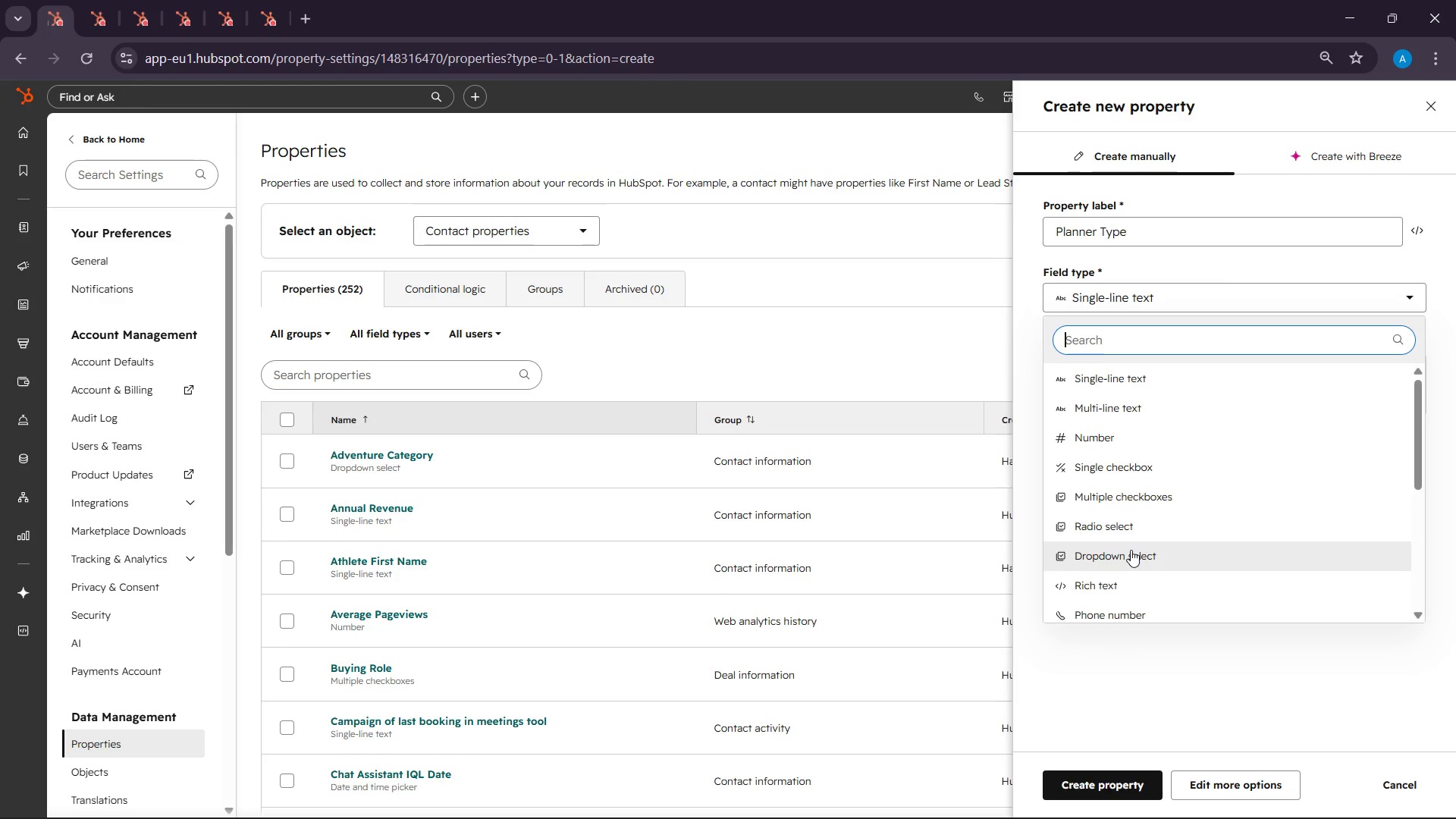 
left_click([1124, 556])
 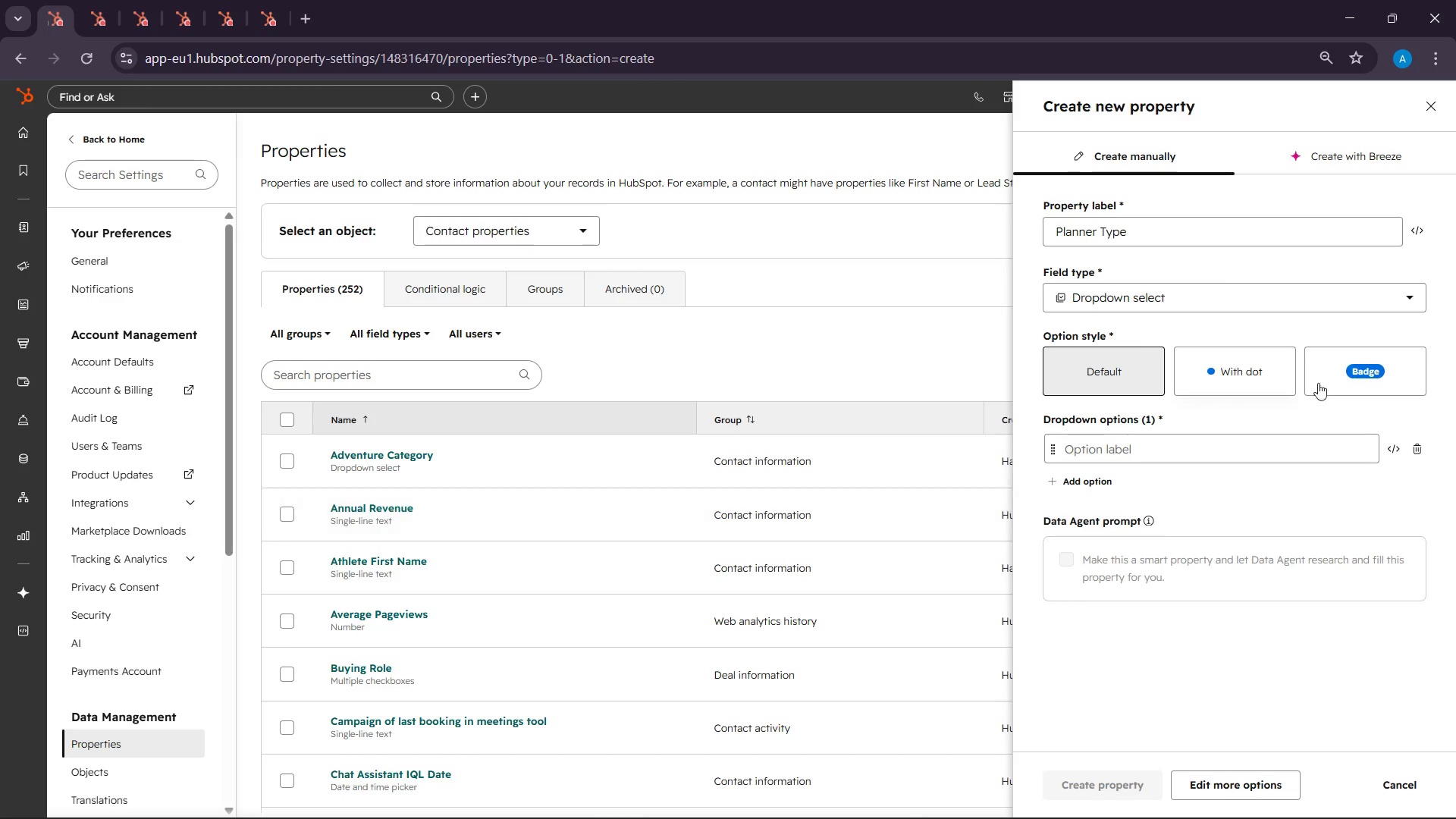 
scroll: coordinate [1282, 542], scroll_direction: down, amount: 4.0
 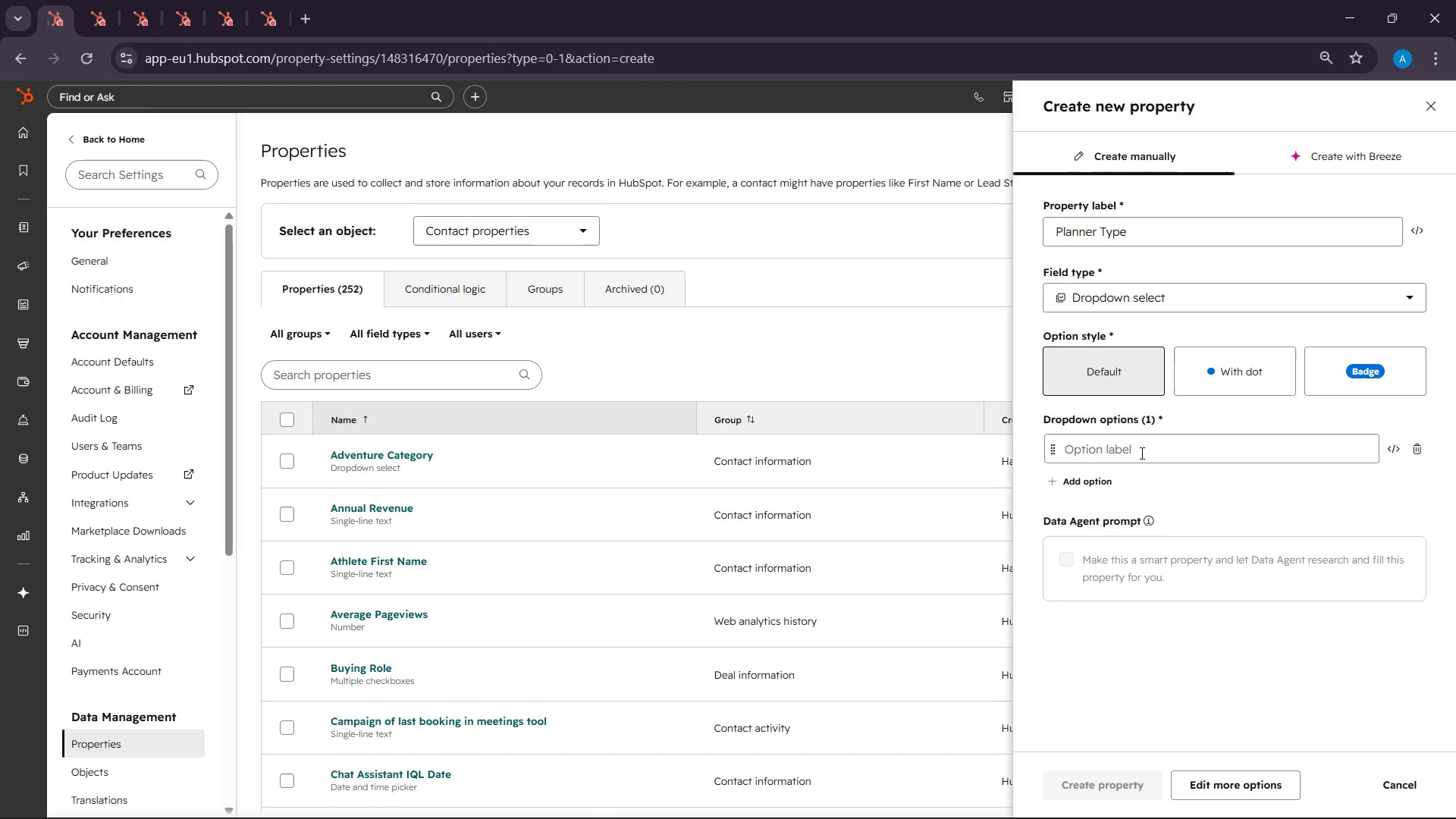 
left_click([1131, 441])
 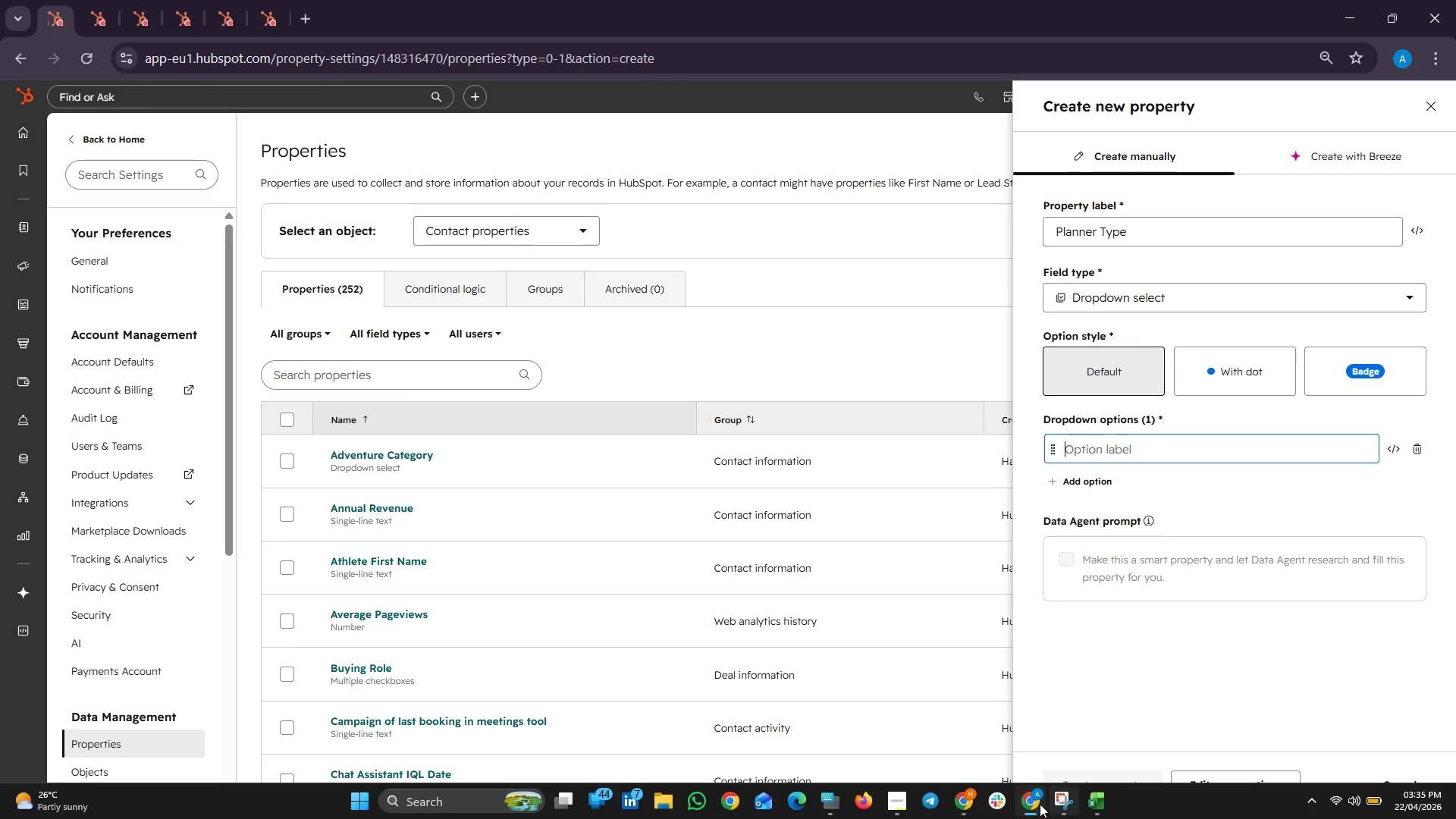 
left_click([1040, 804])
 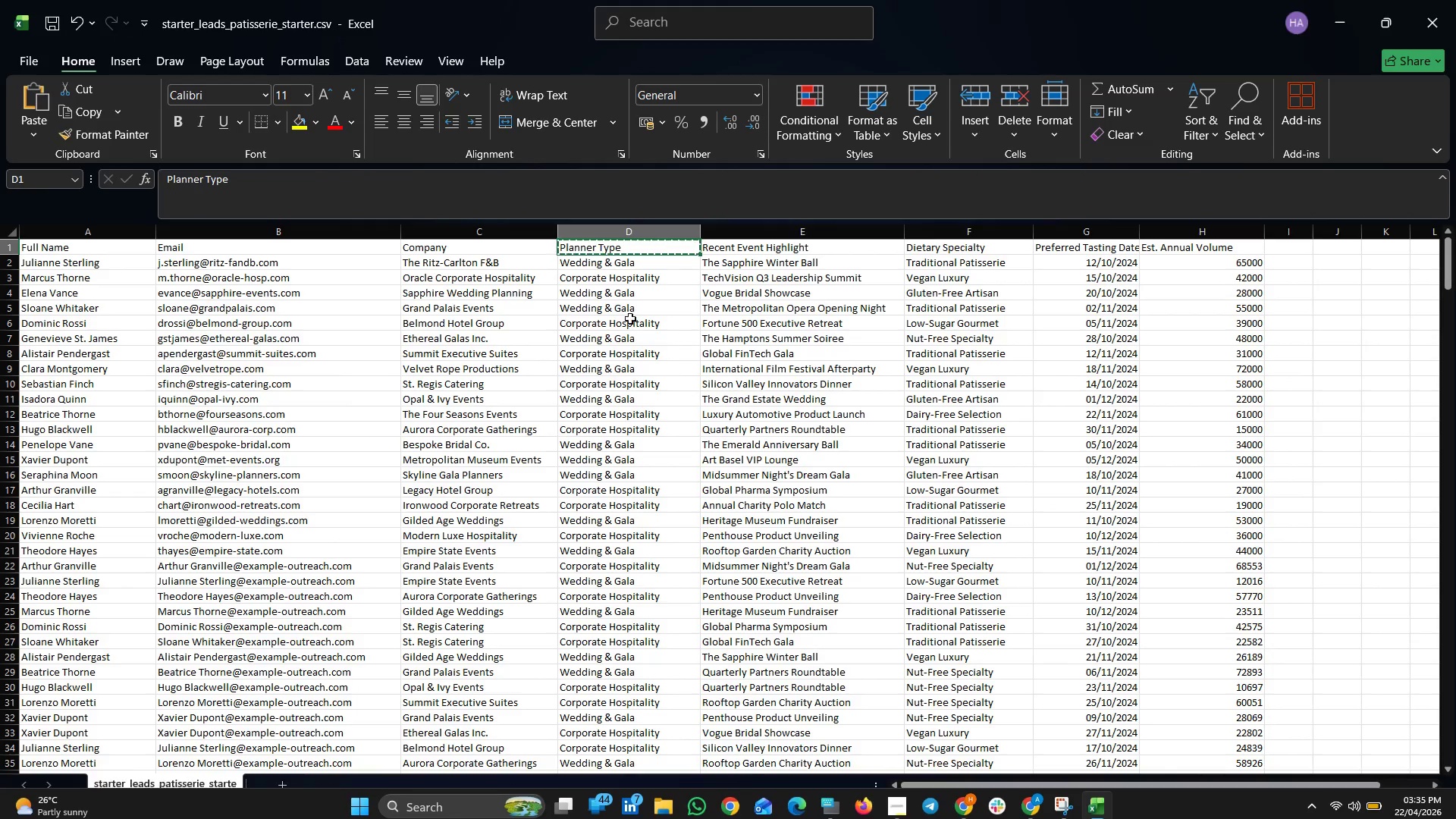 
left_click([601, 261])
 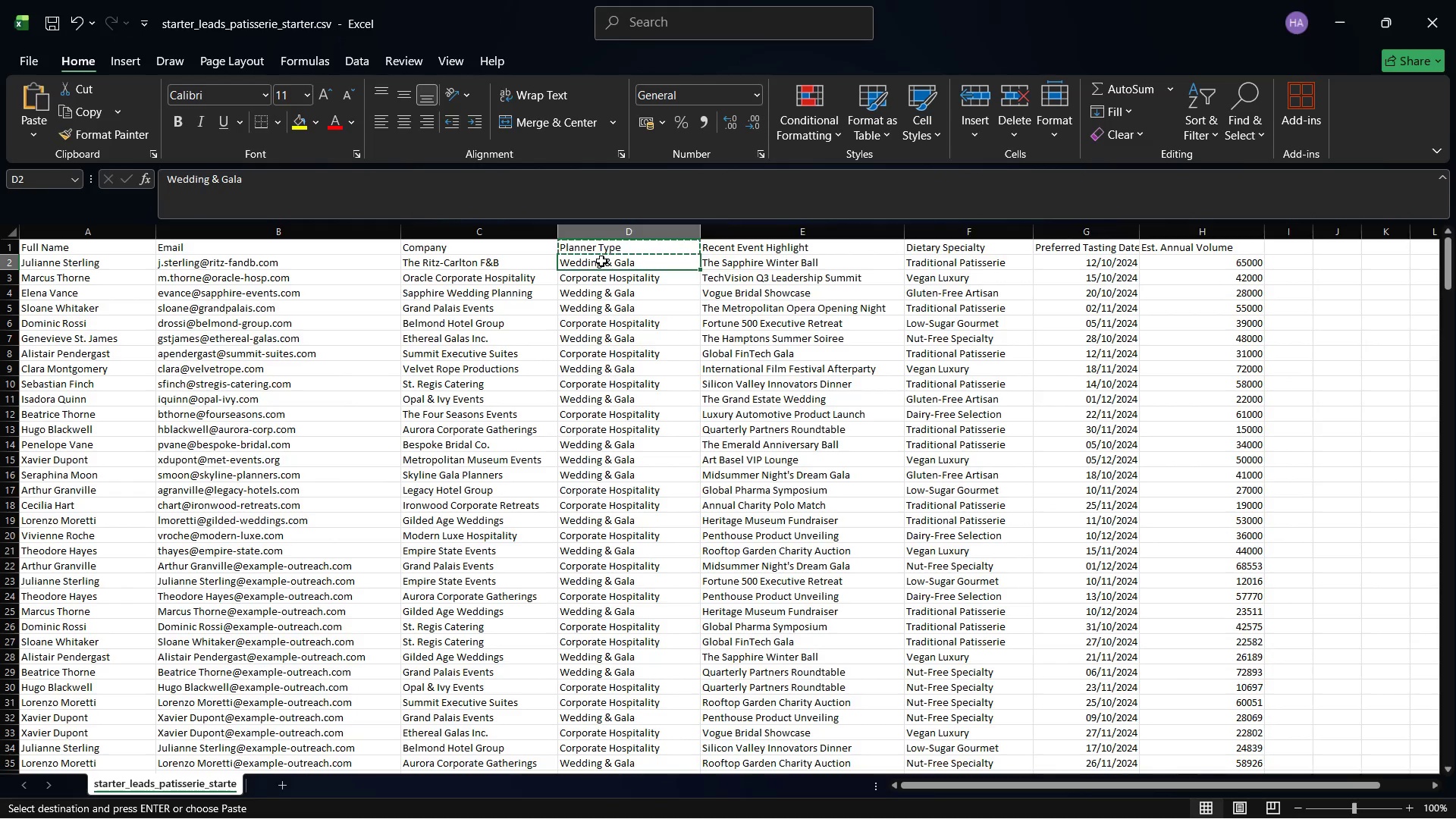 
right_click([601, 261])
 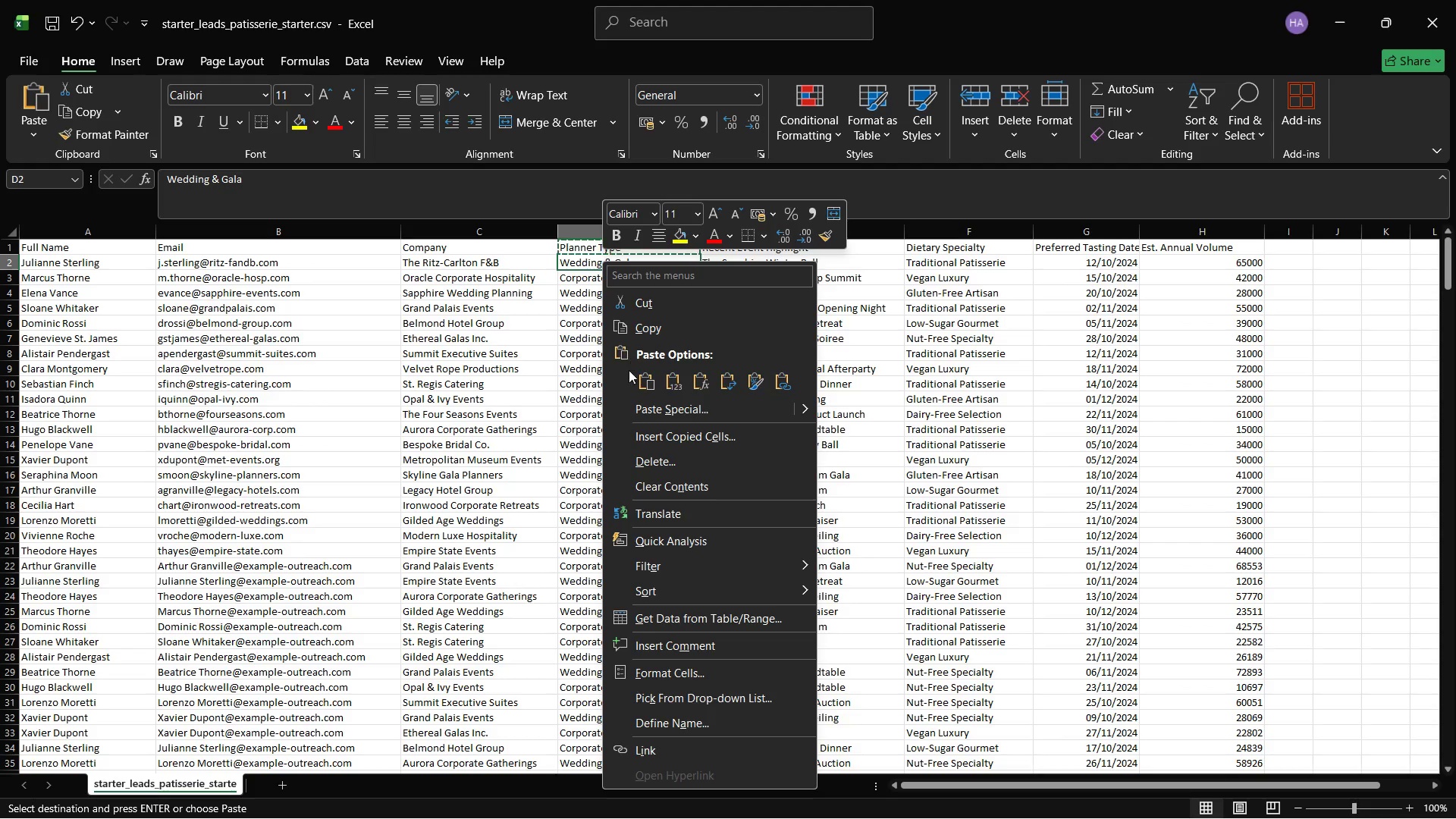 
left_click([639, 326])
 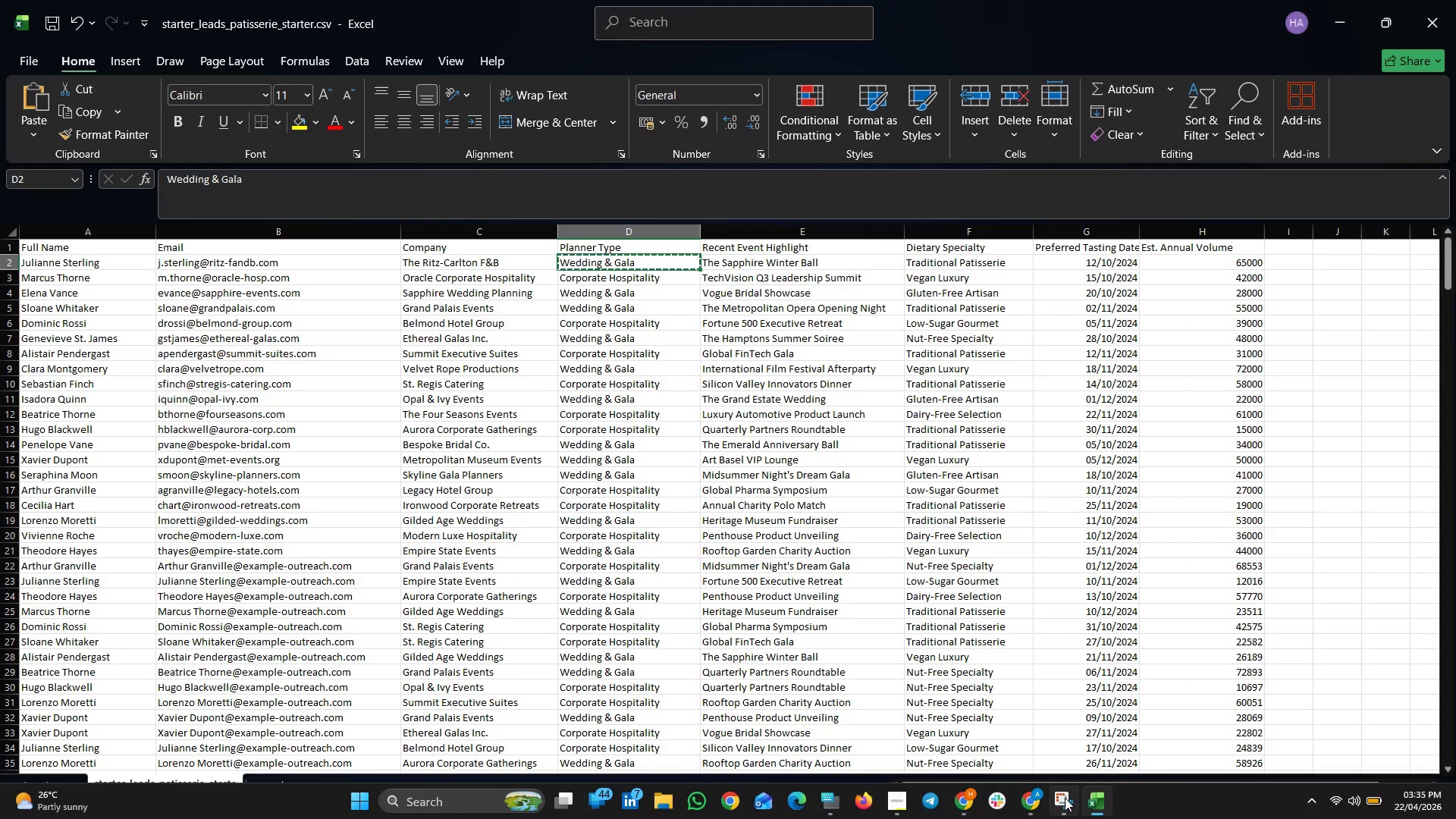 
left_click([1028, 802])
 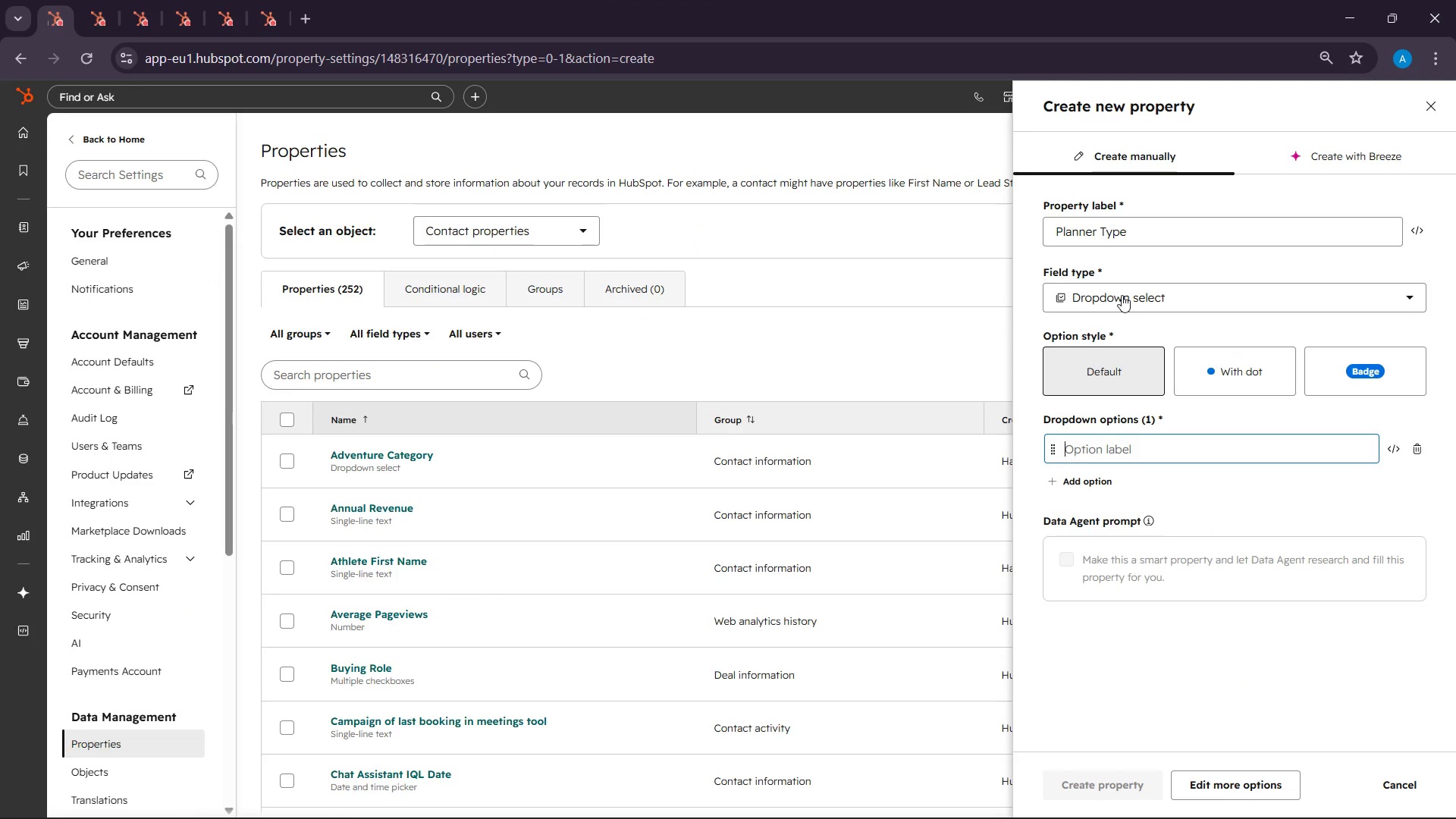 
right_click([1088, 446])
 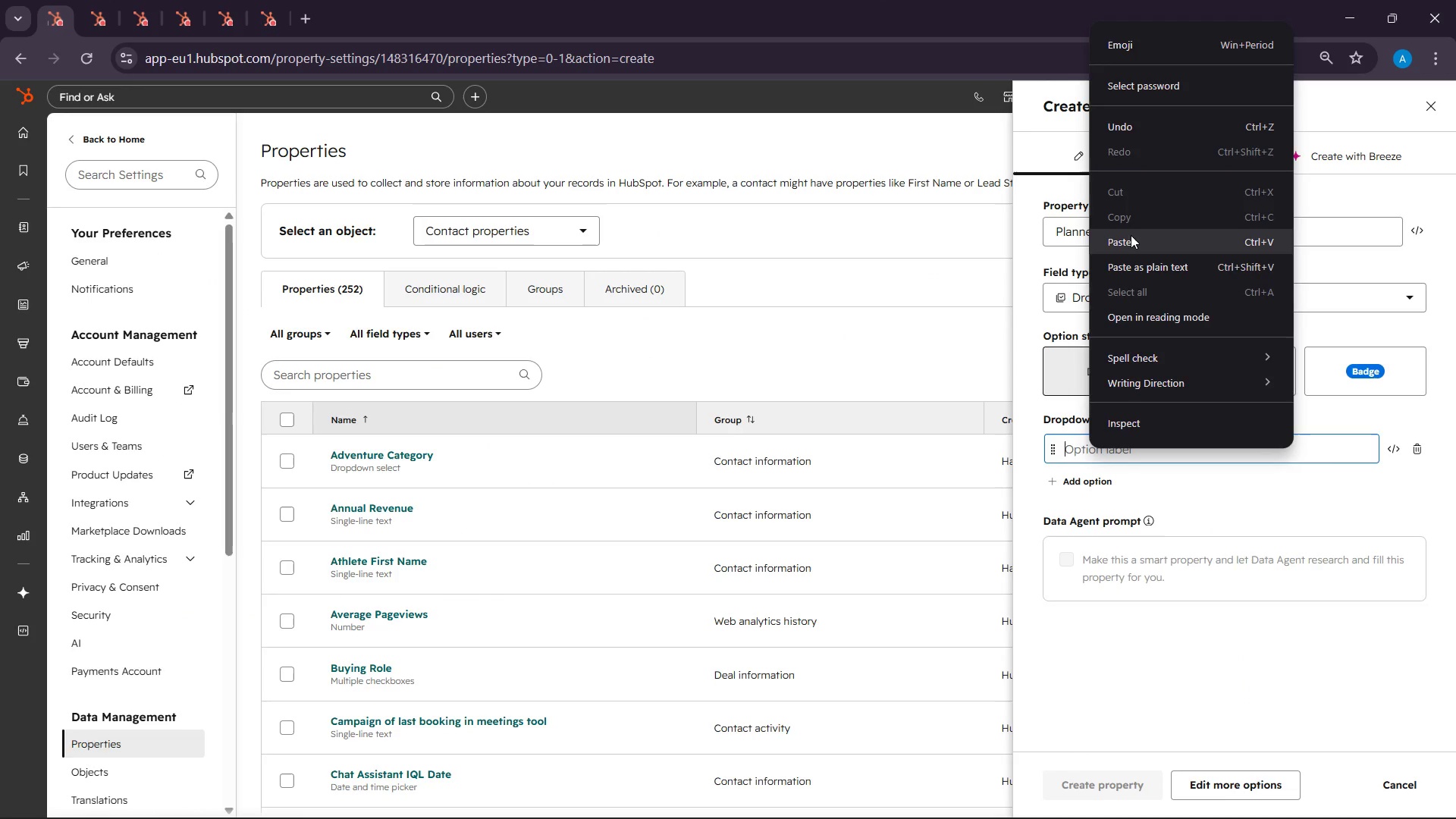 
left_click([1131, 235])
 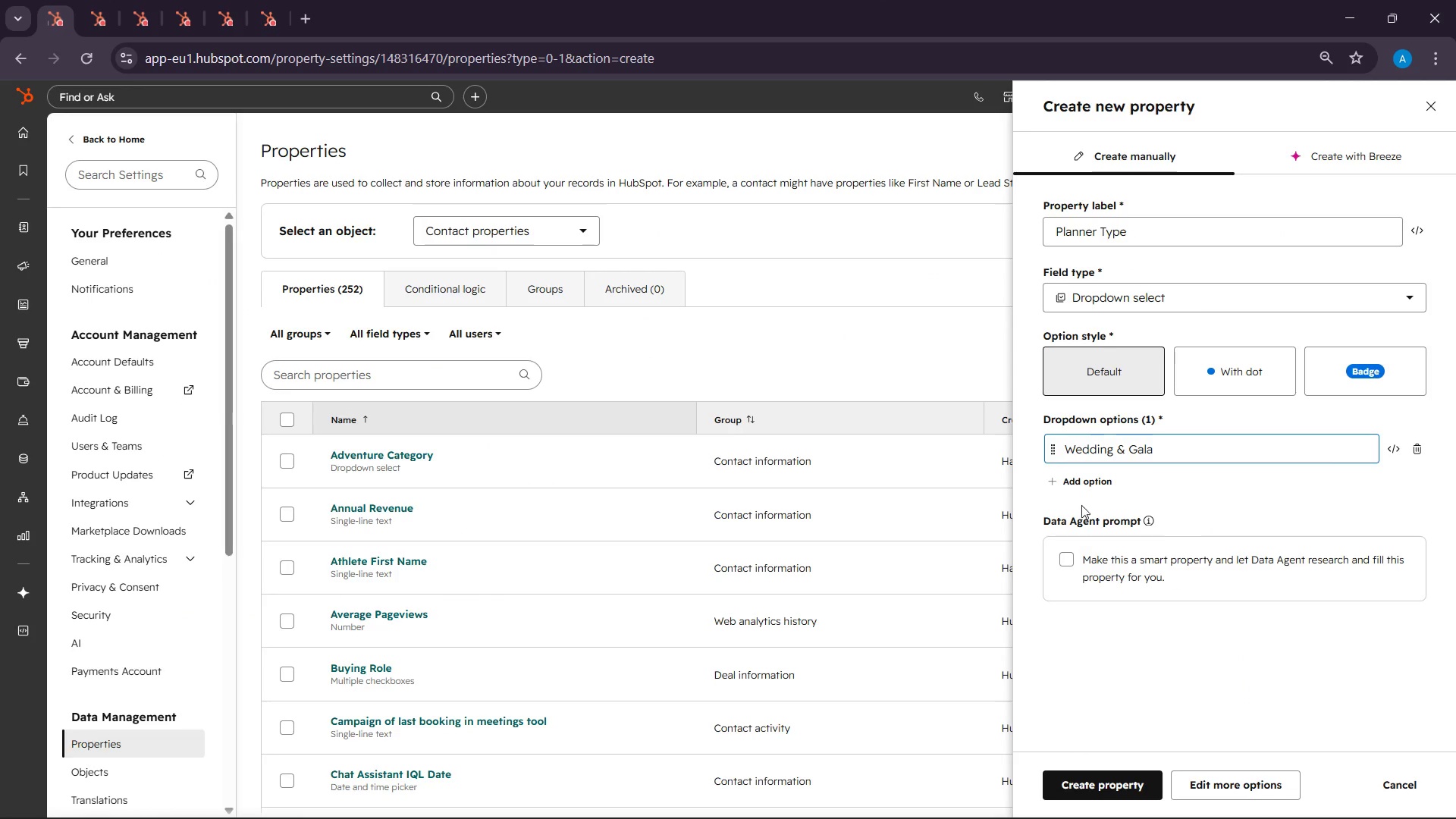 
left_click([1090, 477])
 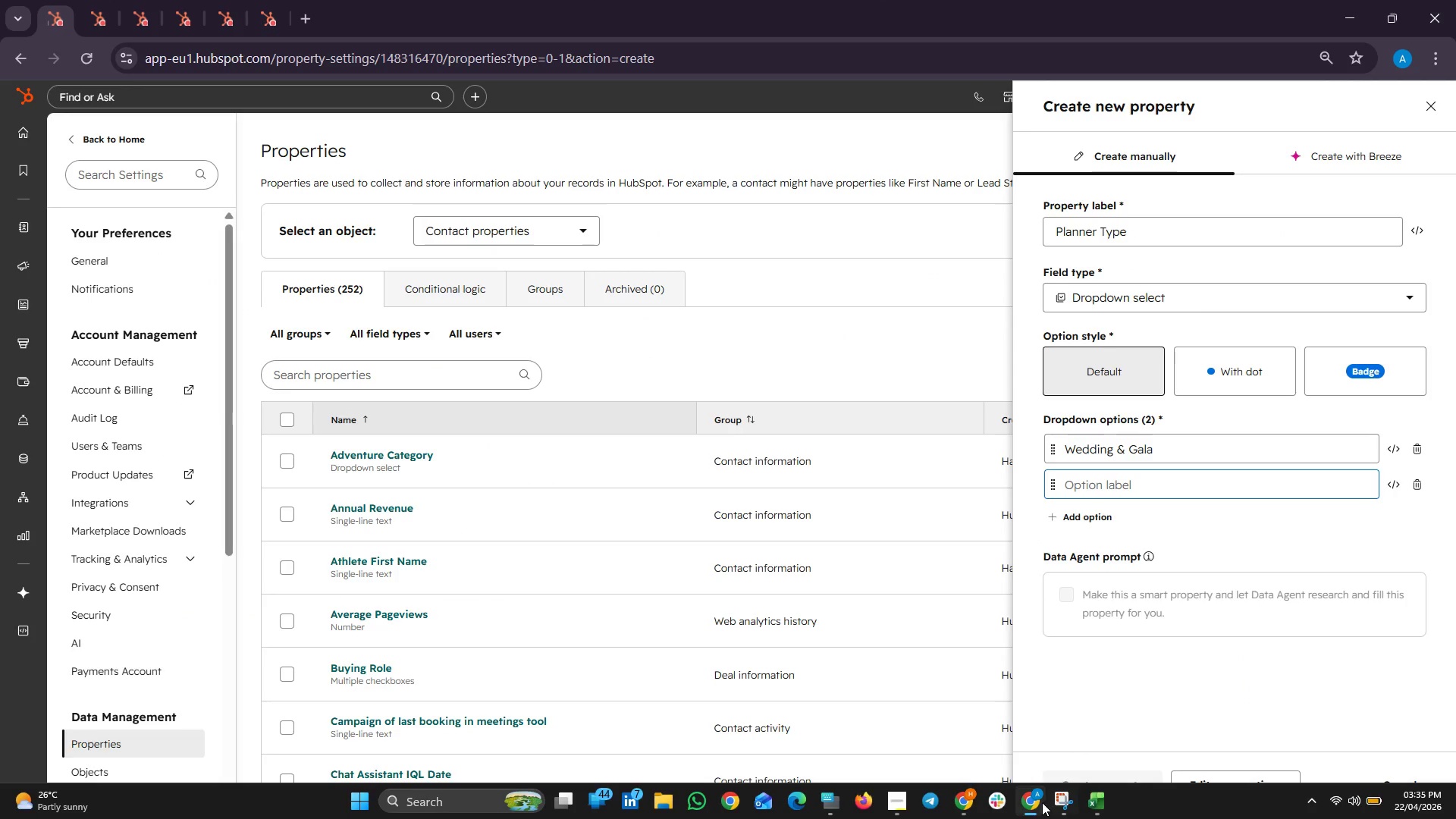 
left_click([1025, 805])
 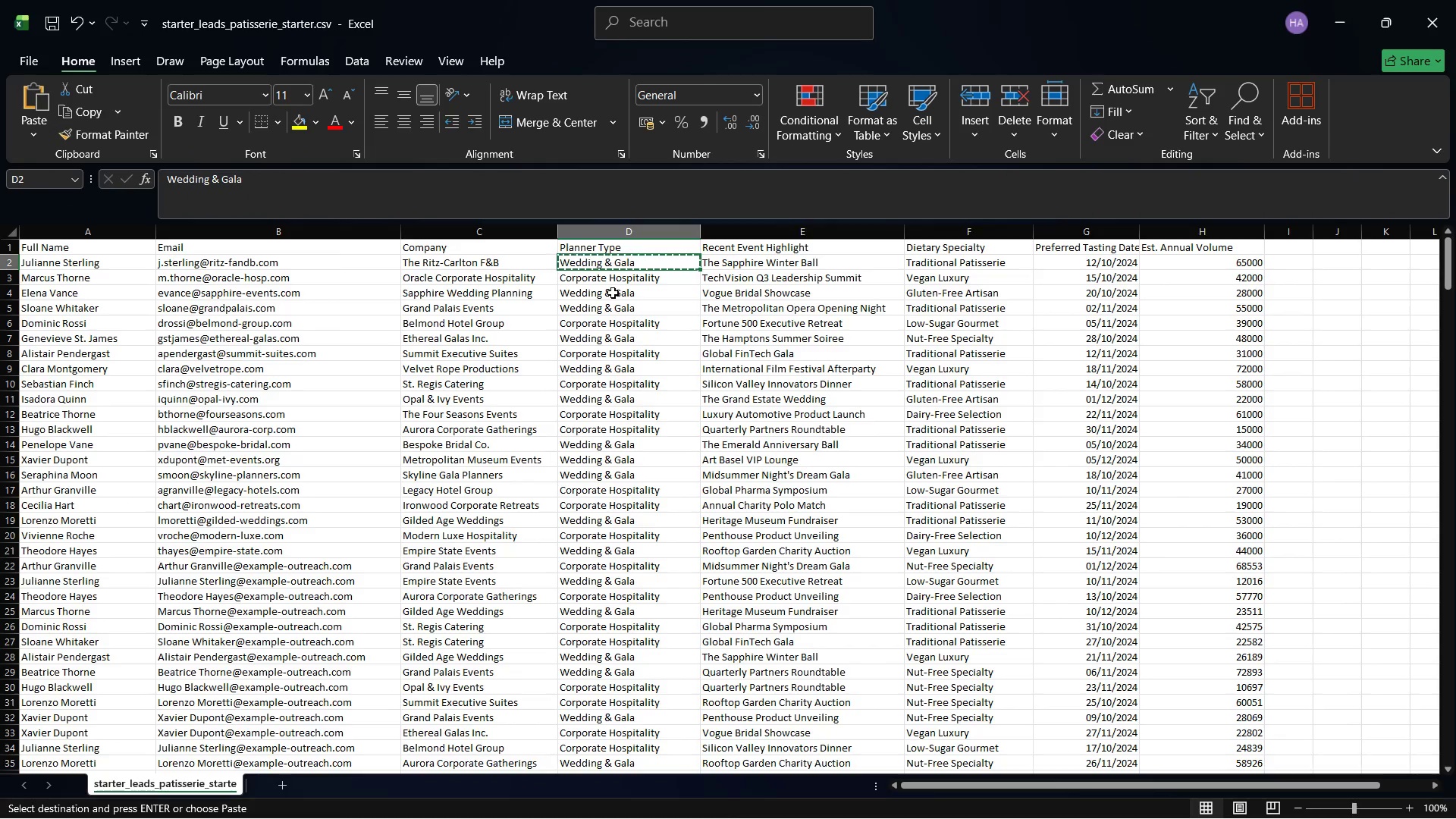 
left_click([607, 278])
 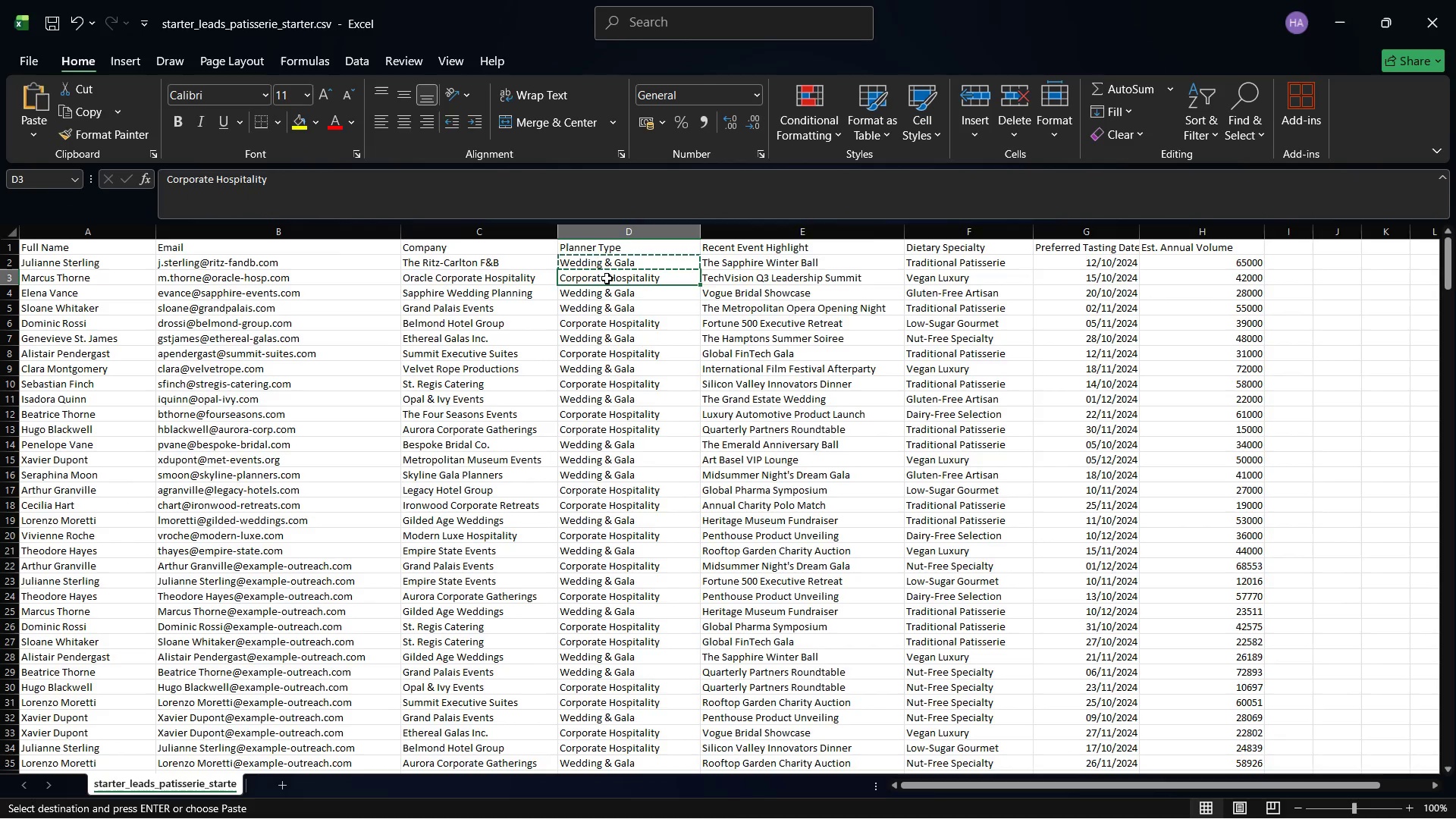 
right_click([607, 278])
 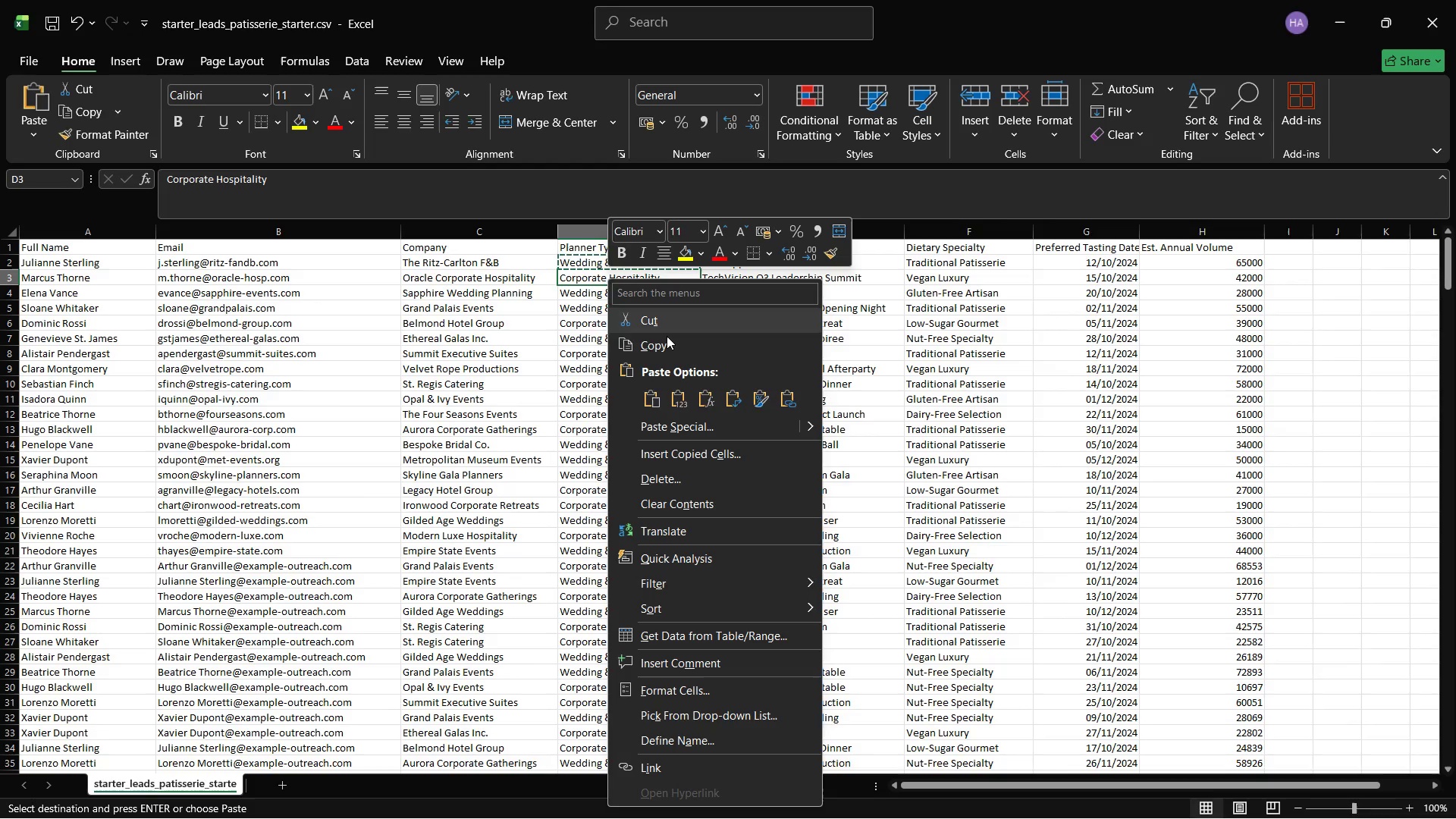 
left_click([667, 340])
 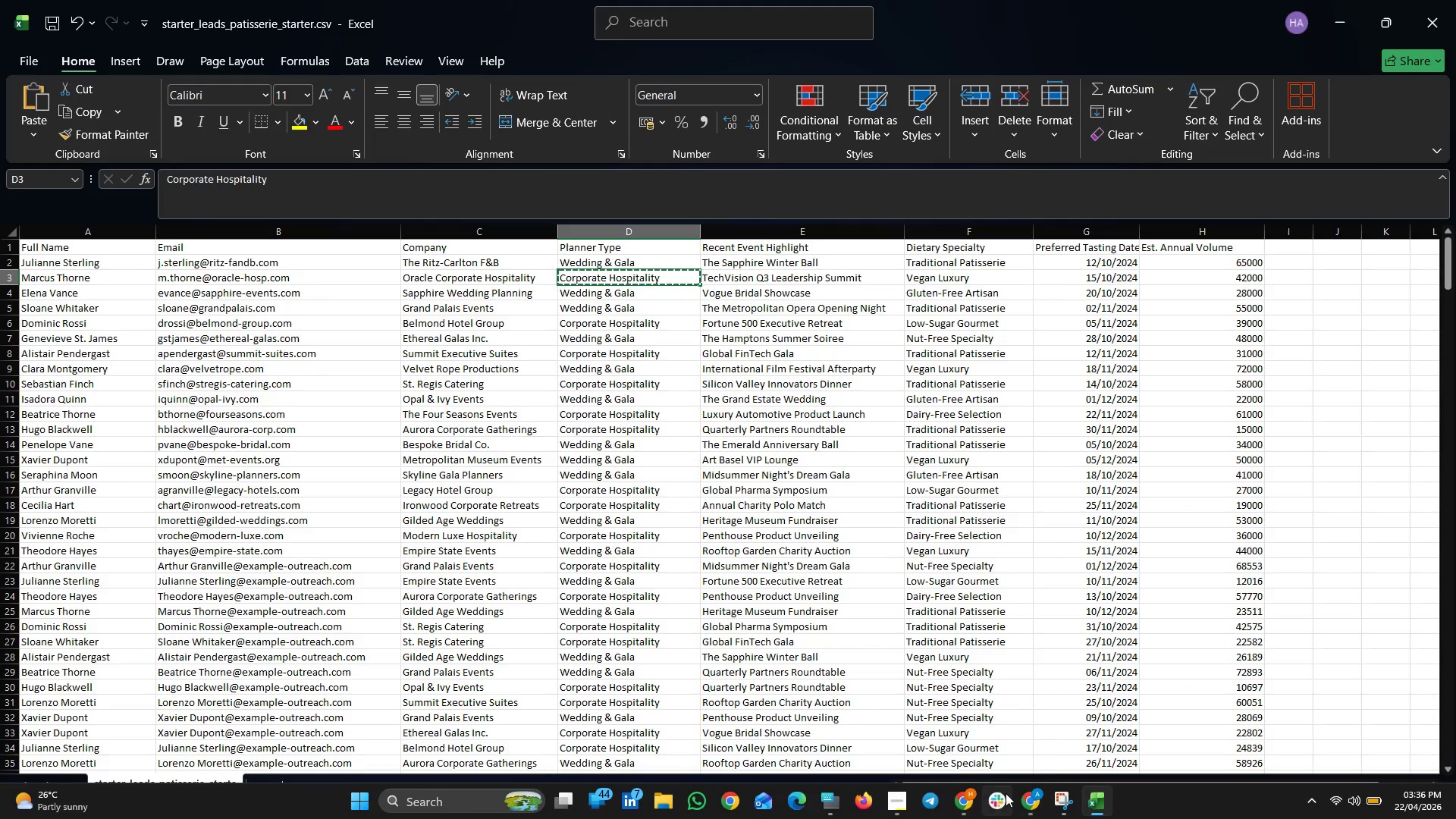 
left_click([1028, 792])
 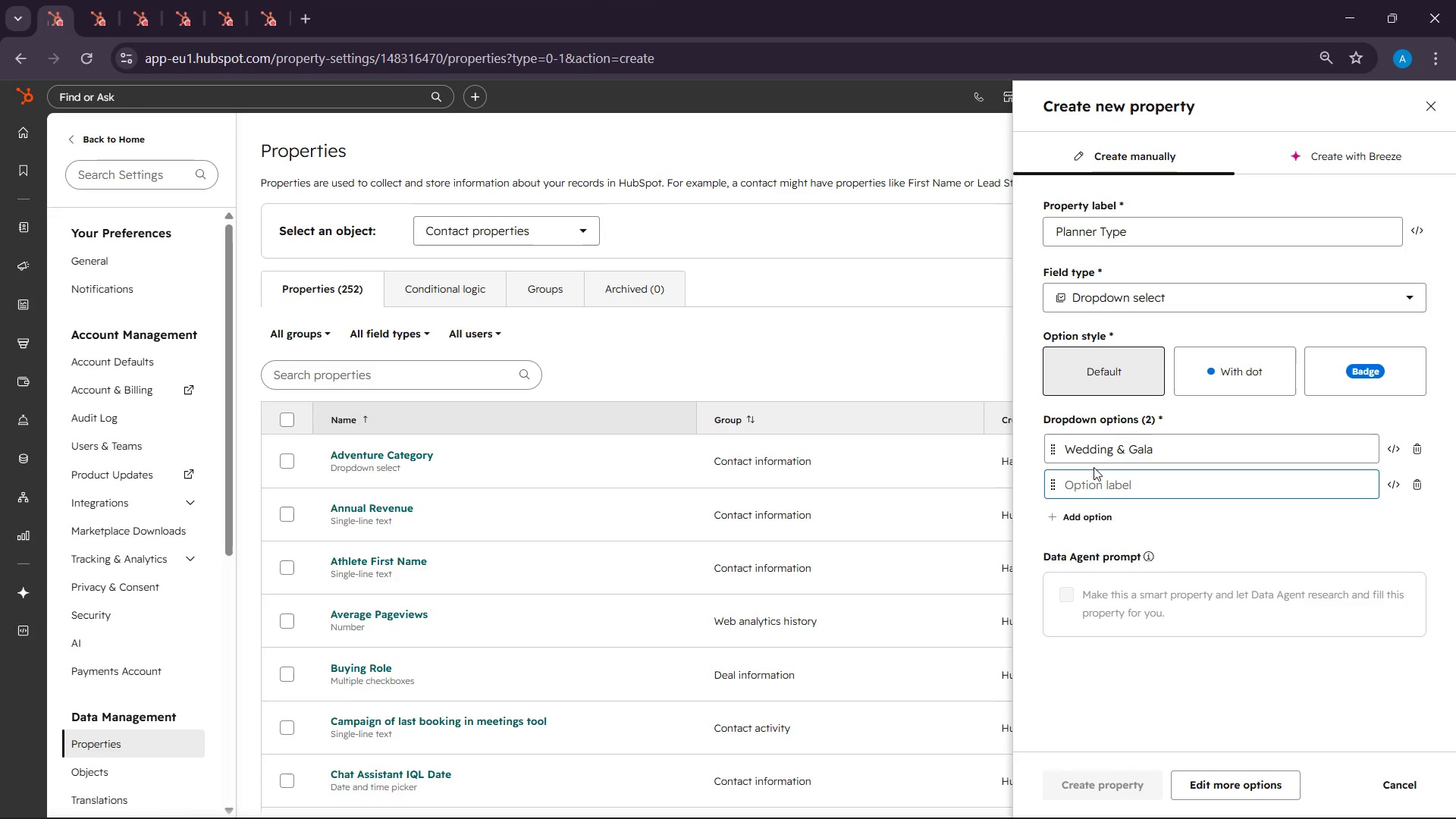 
right_click([1088, 479])
 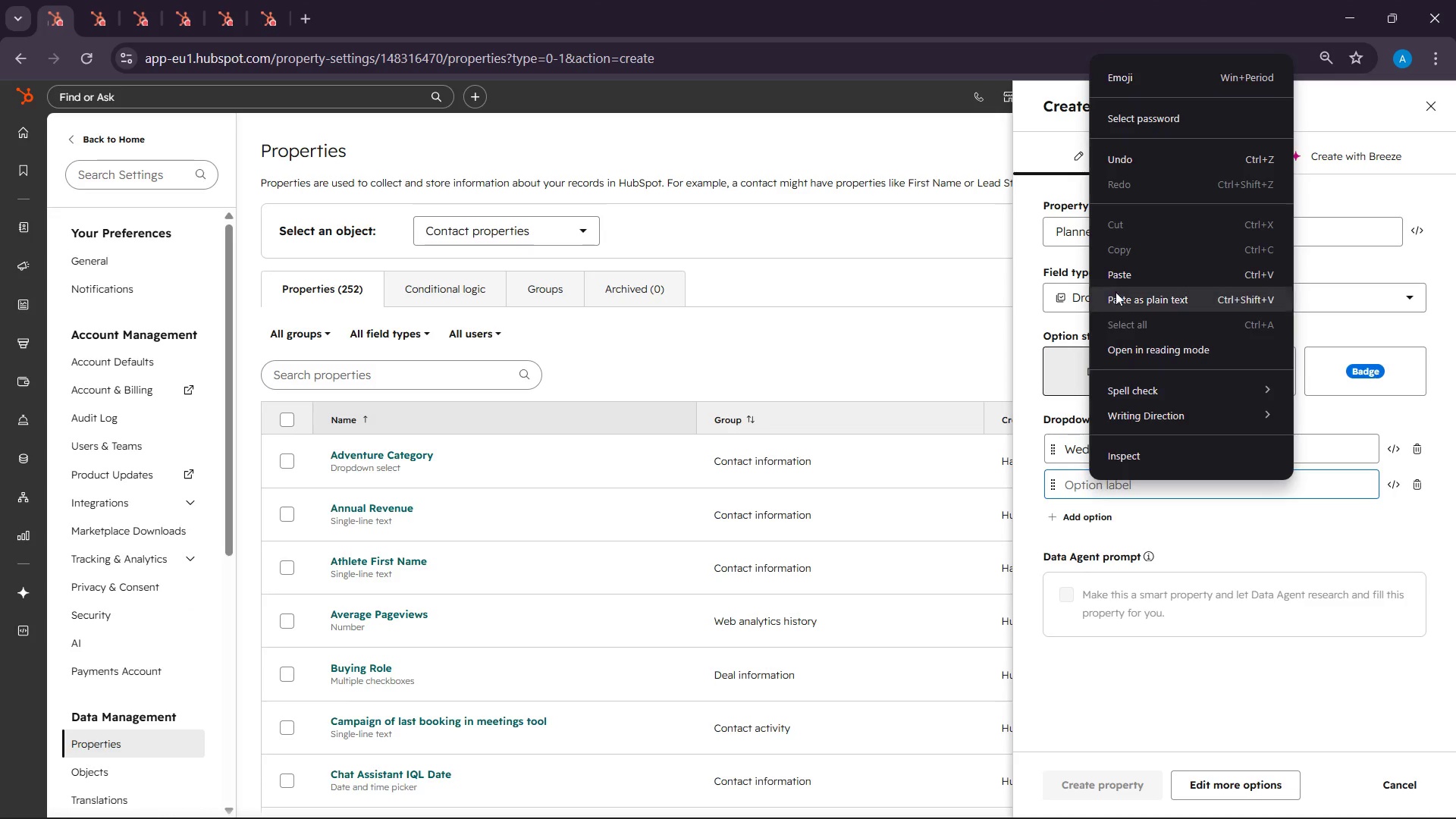 
left_click([1122, 278])
 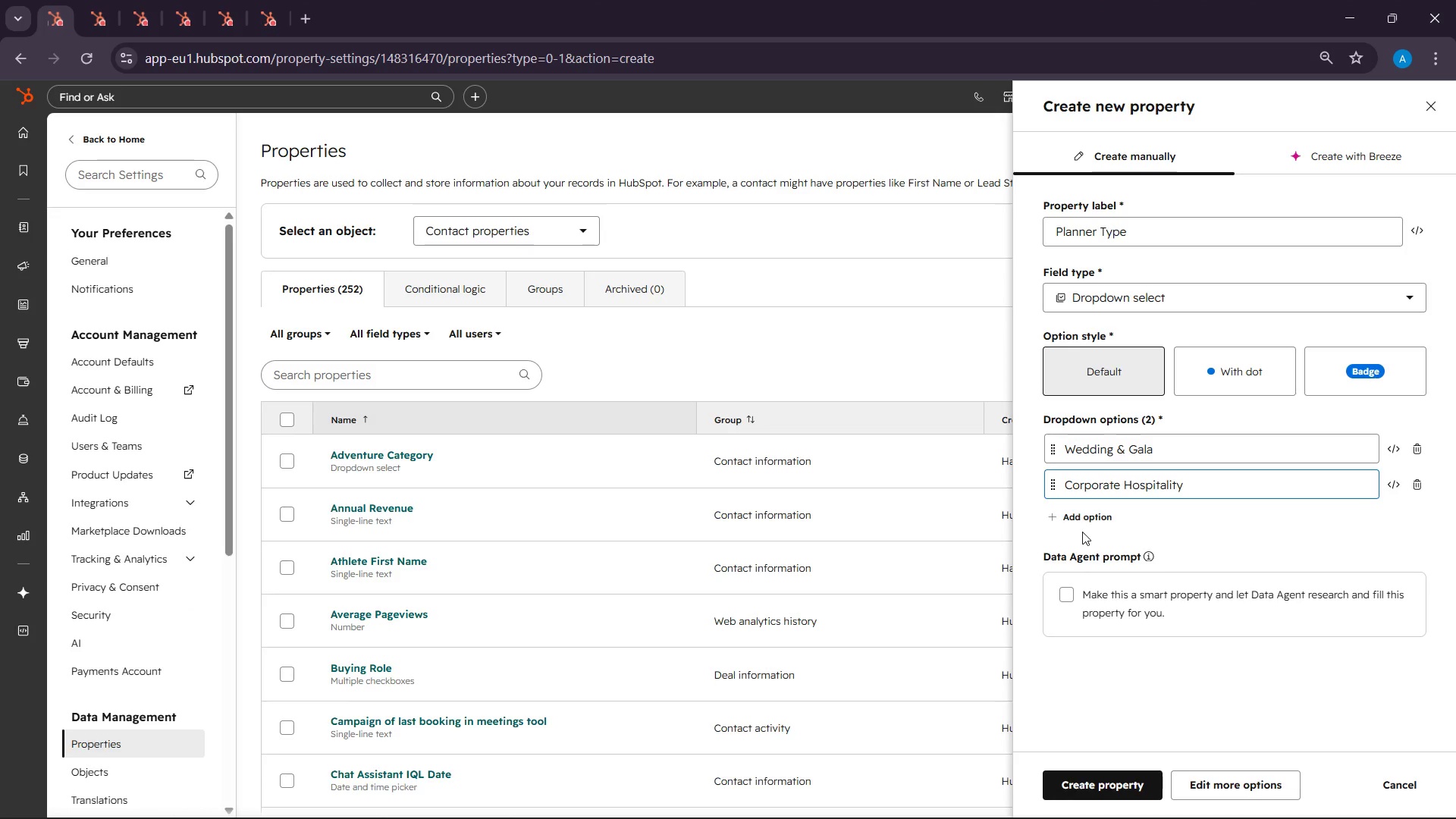 
left_click([1084, 518])
 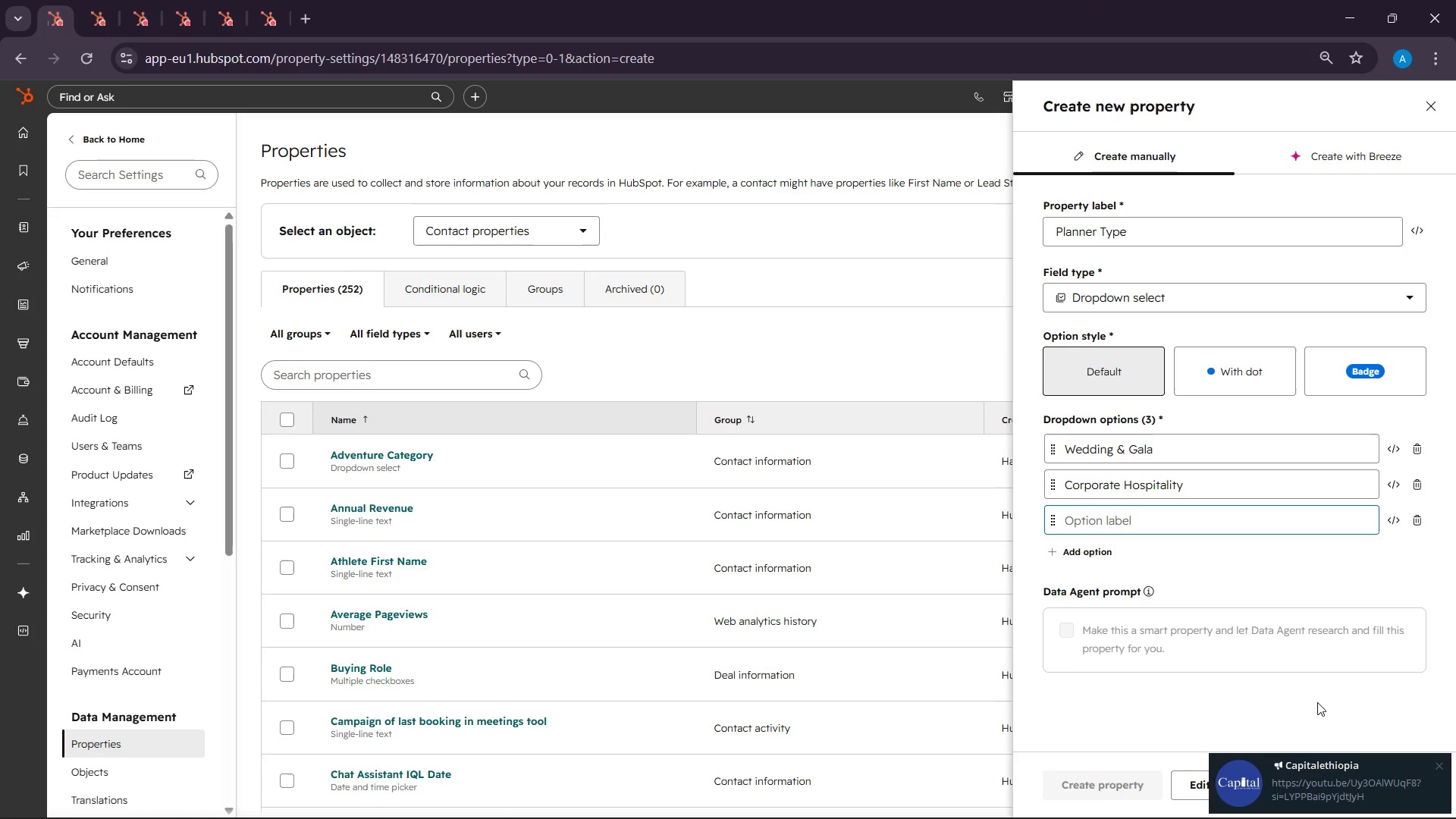 
wait(5.72)
 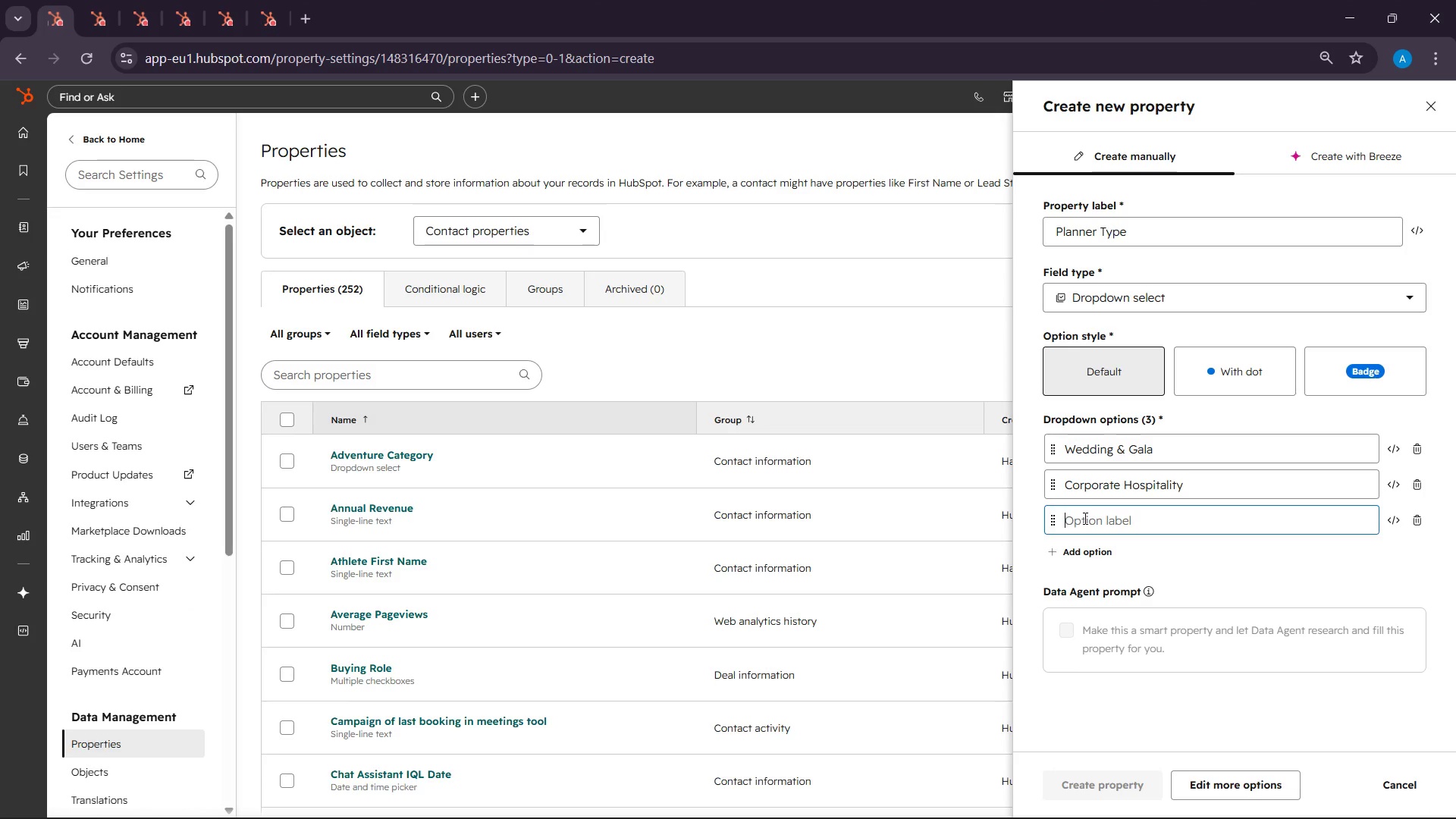 
left_click([1436, 754])
 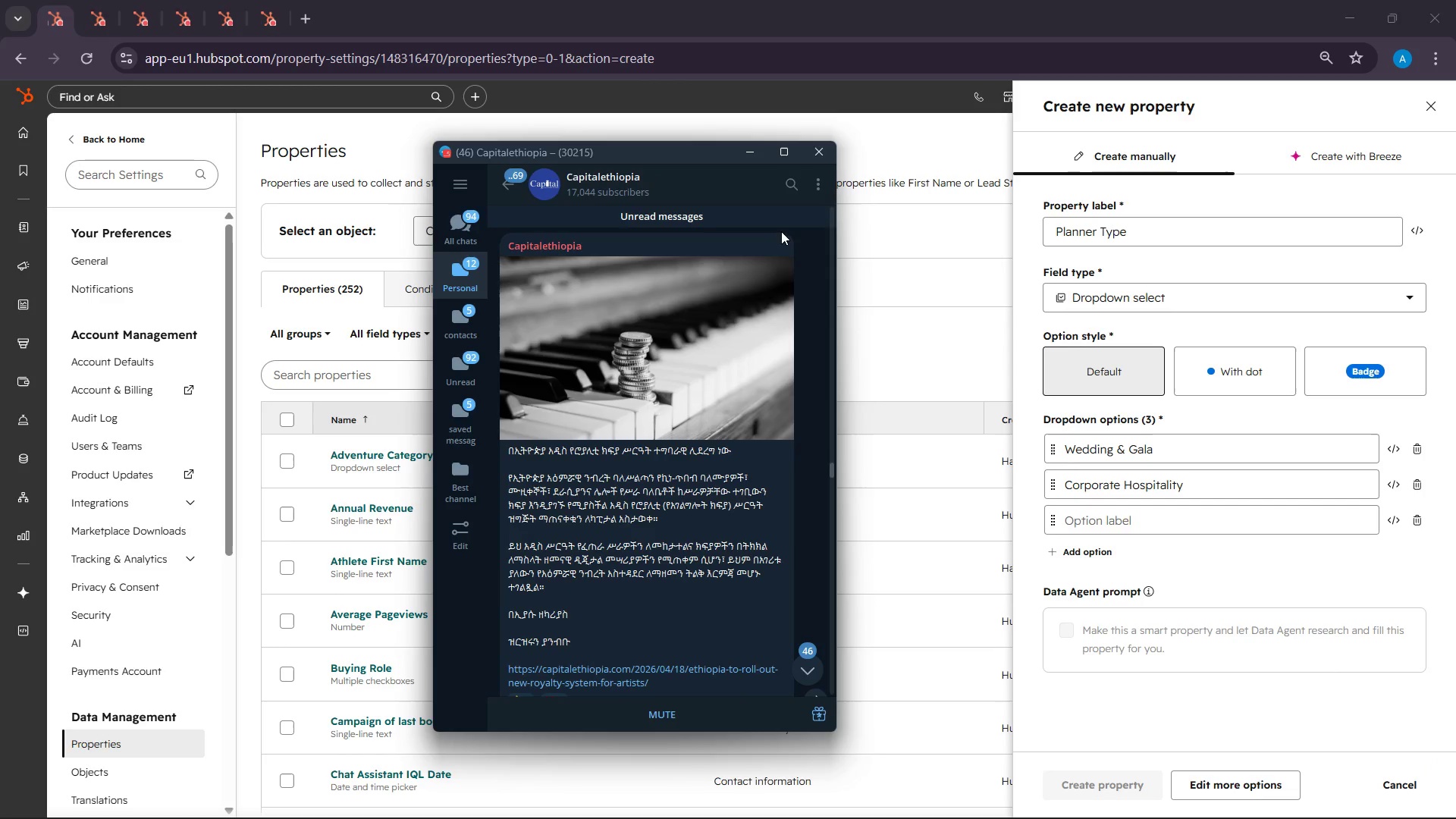 
left_click([813, 153])
 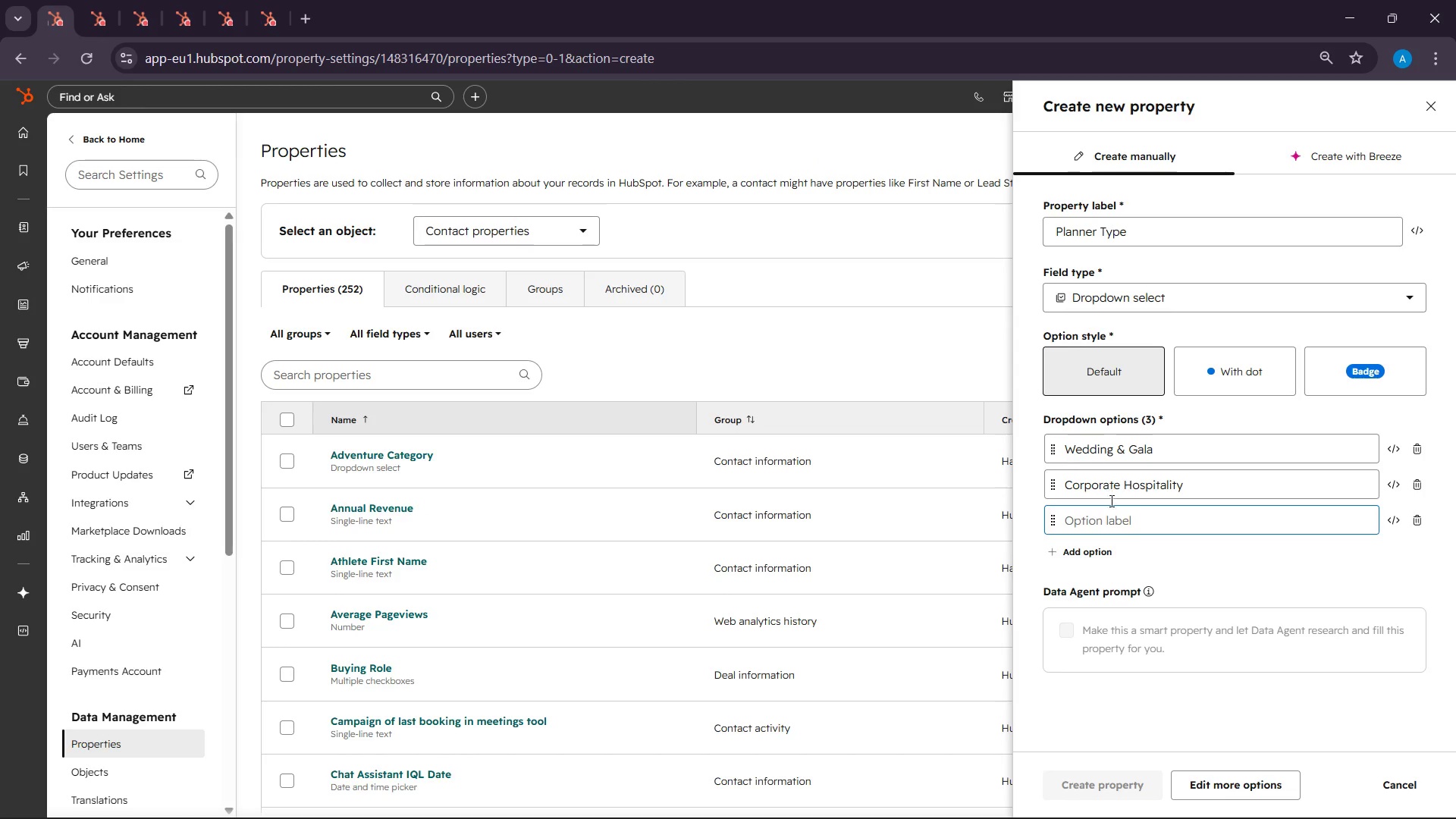 
left_click([1106, 513])
 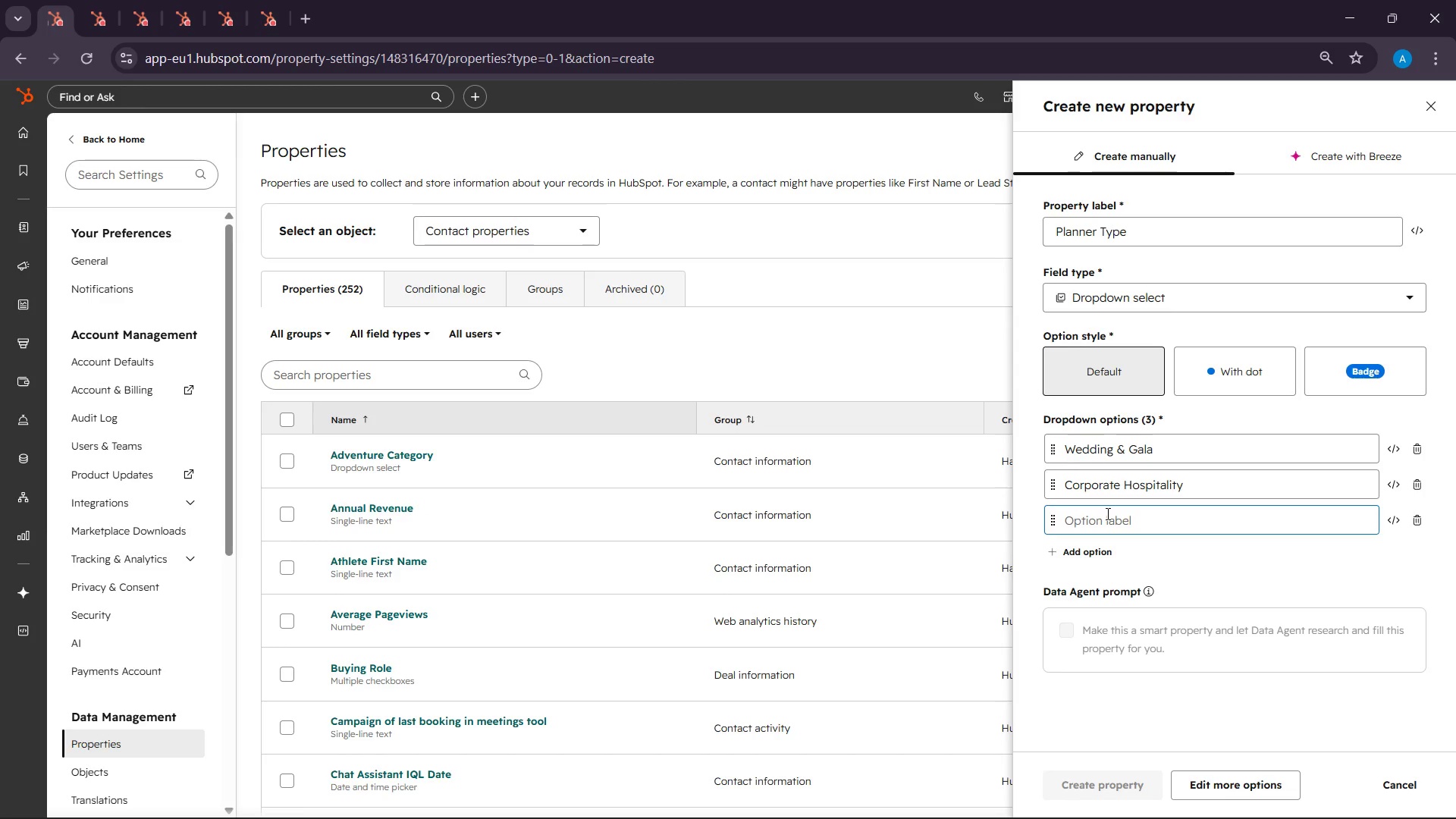 
wait(35.19)
 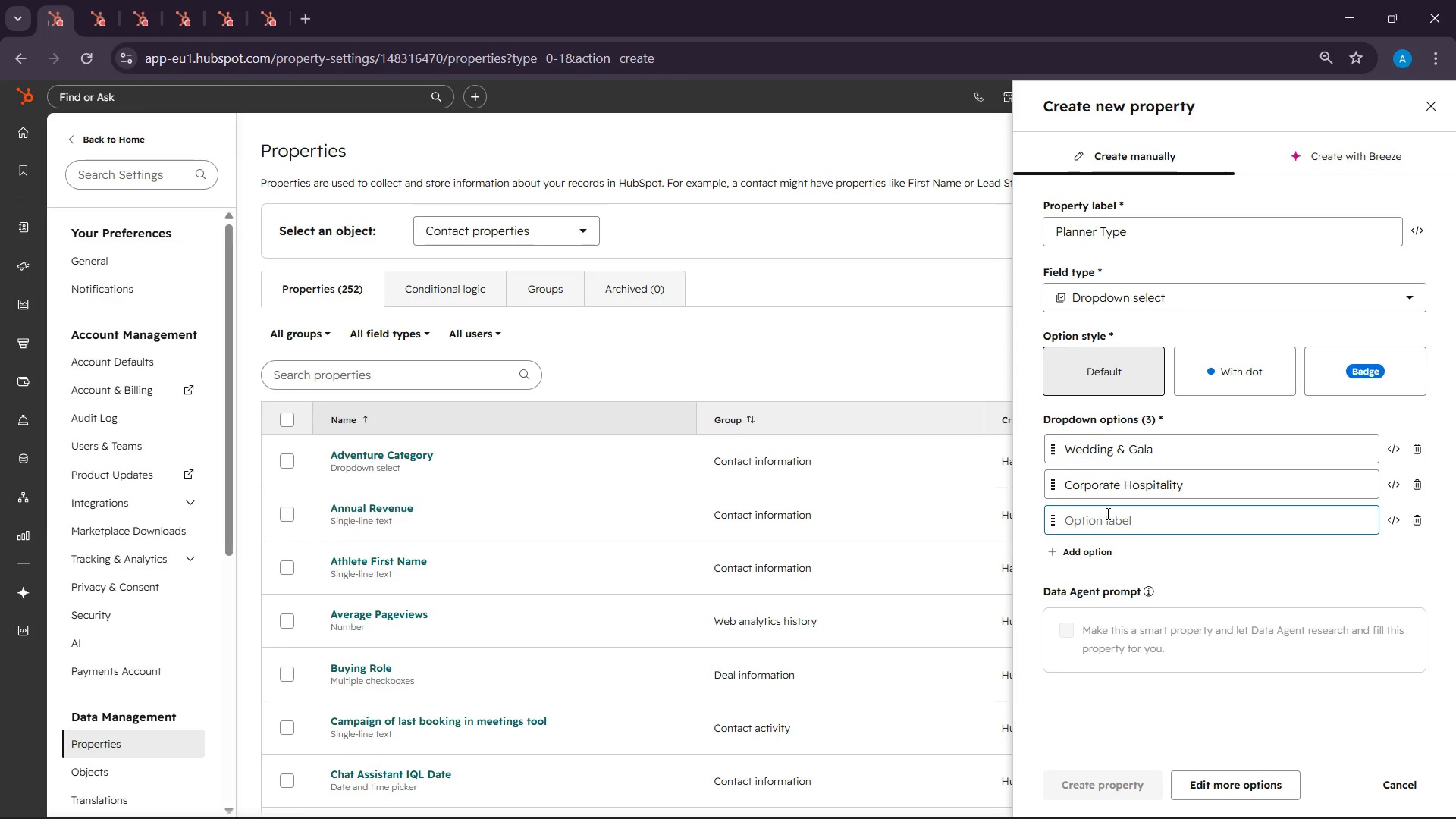 
left_click([1034, 802])
 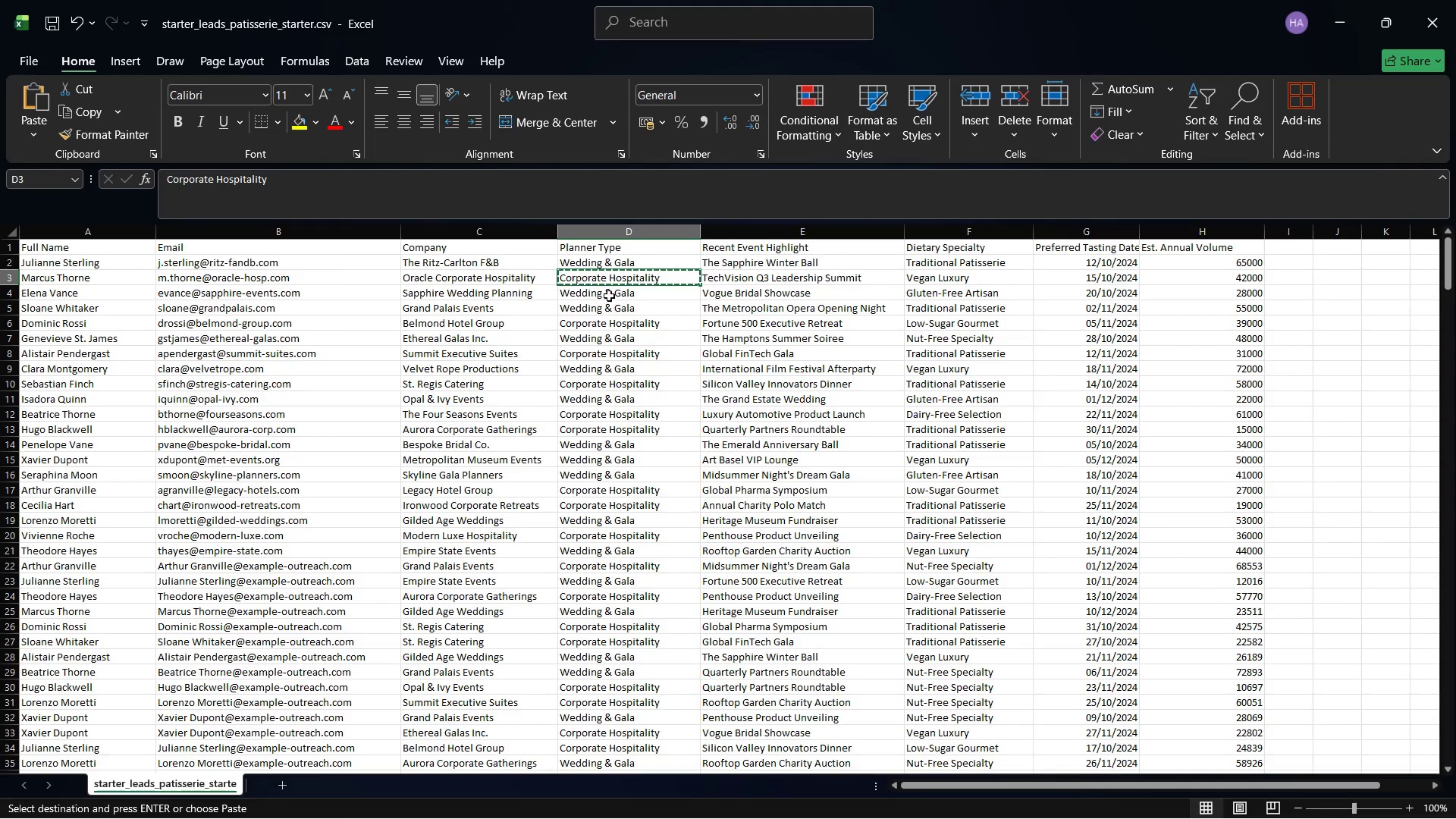 
wait(8.56)
 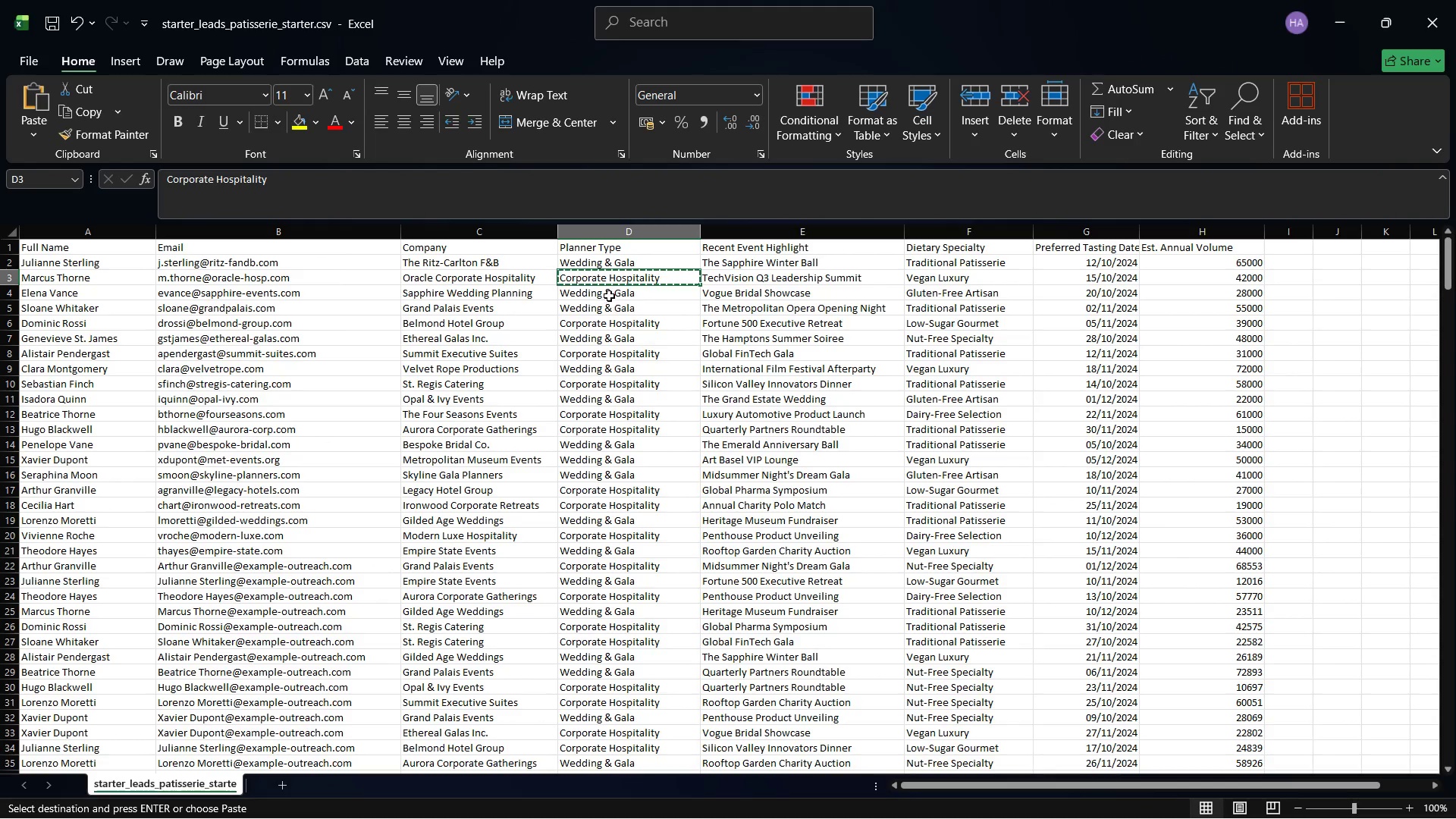 
scroll: coordinate [631, 593], scroll_direction: down, amount: 3.0
 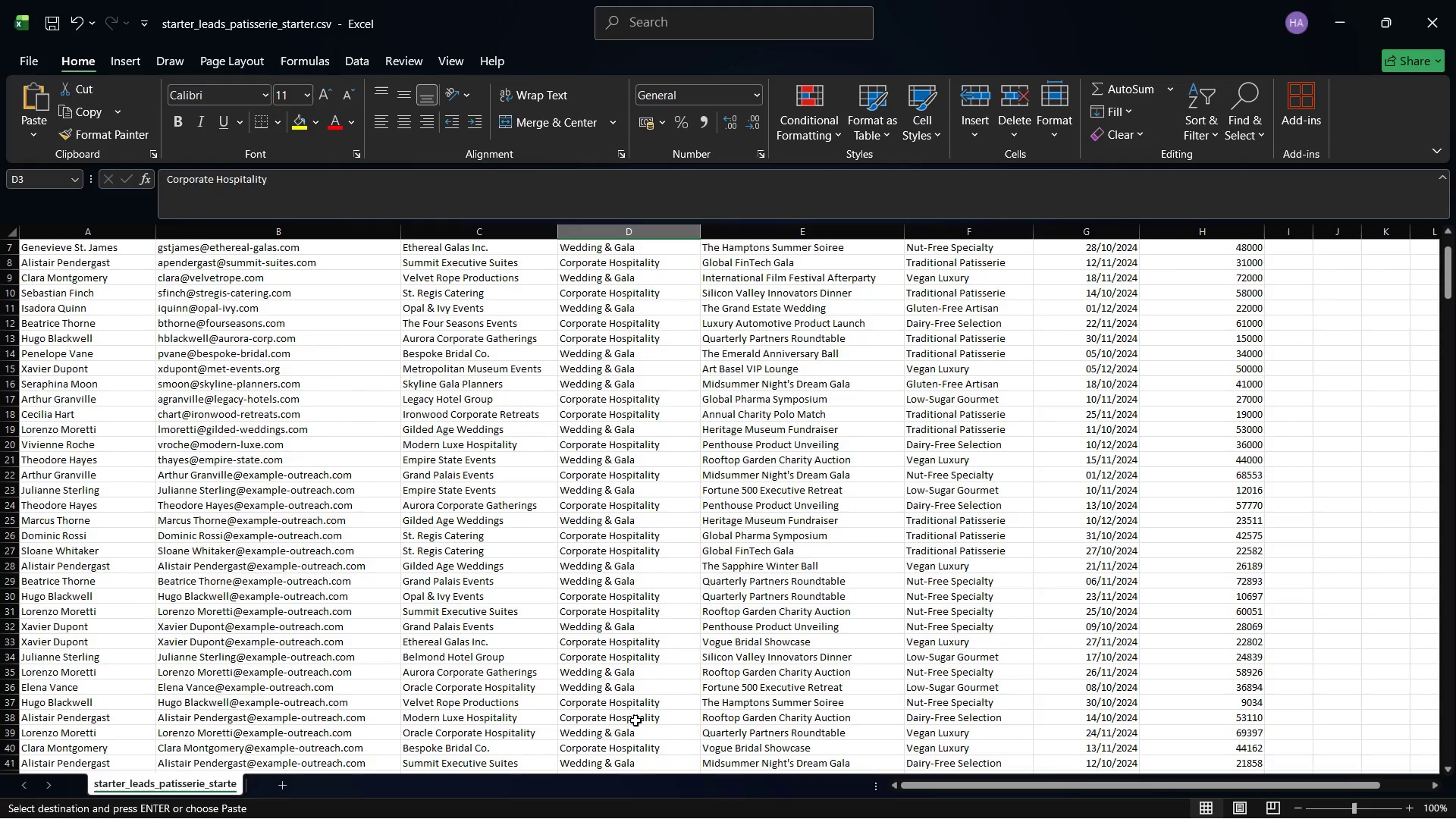 
scroll: coordinate [635, 720], scroll_direction: up, amount: 3.0
 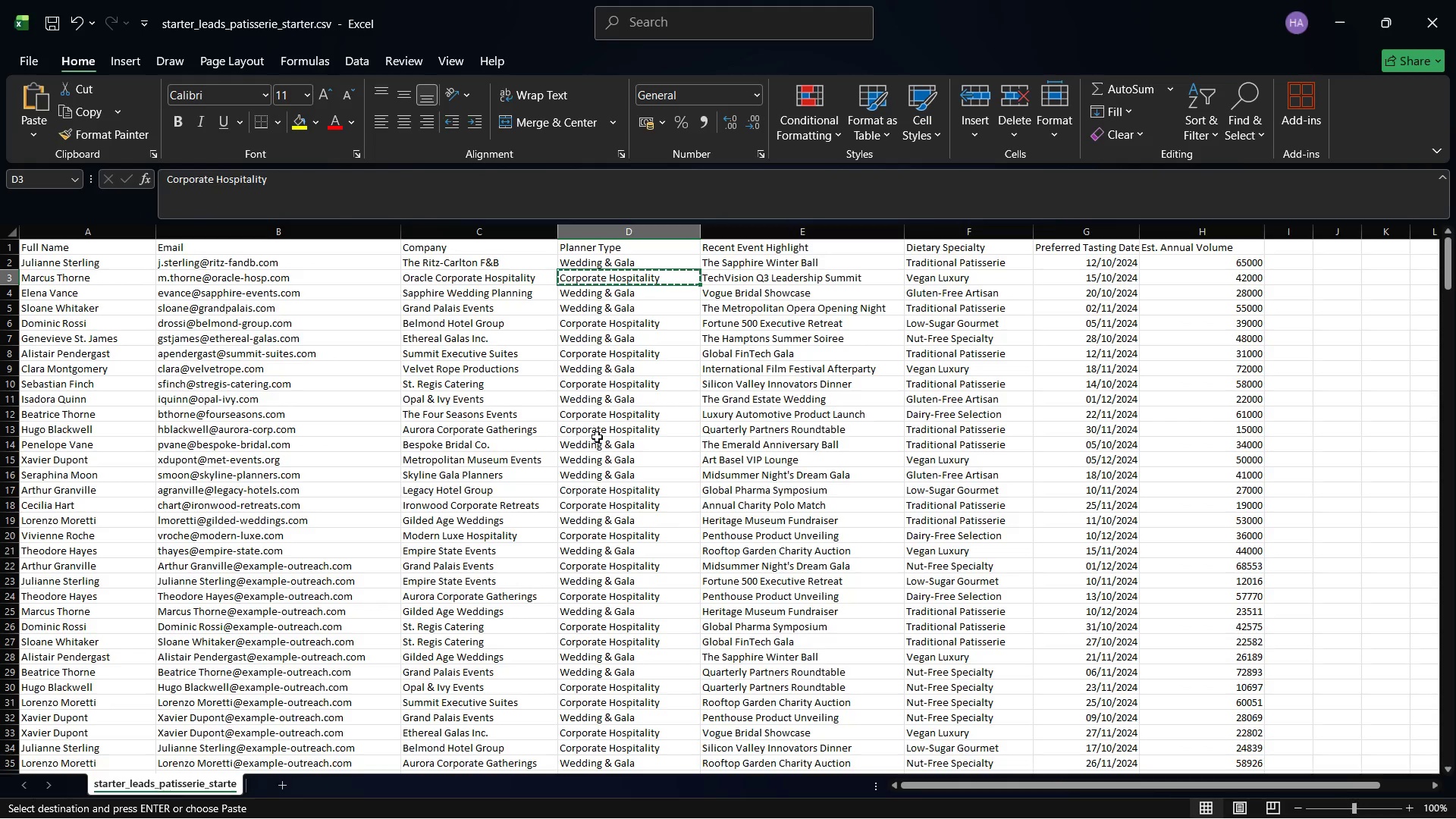 
wait(5.95)
 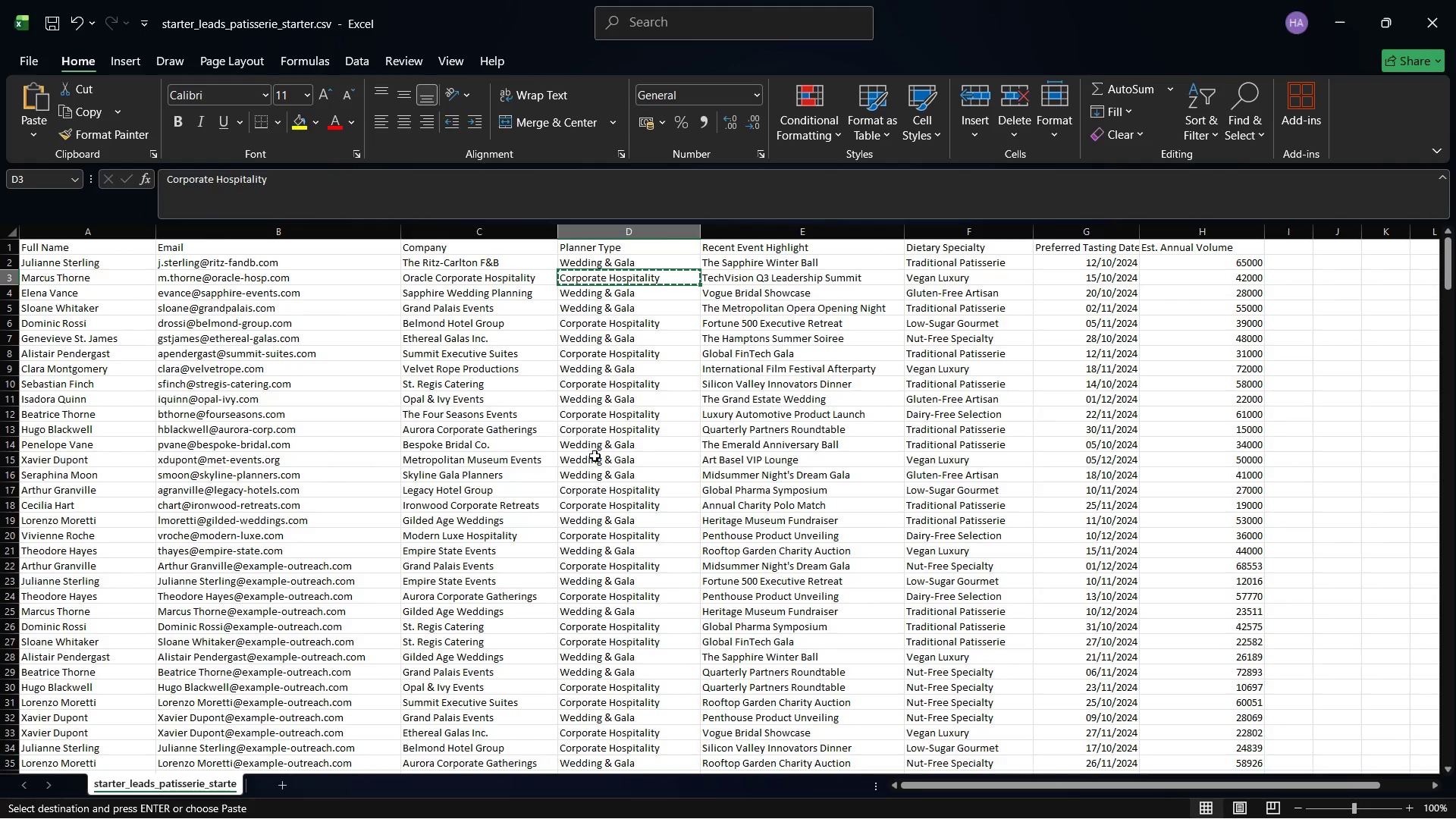 
scroll: coordinate [639, 541], scroll_direction: down, amount: 72.0
 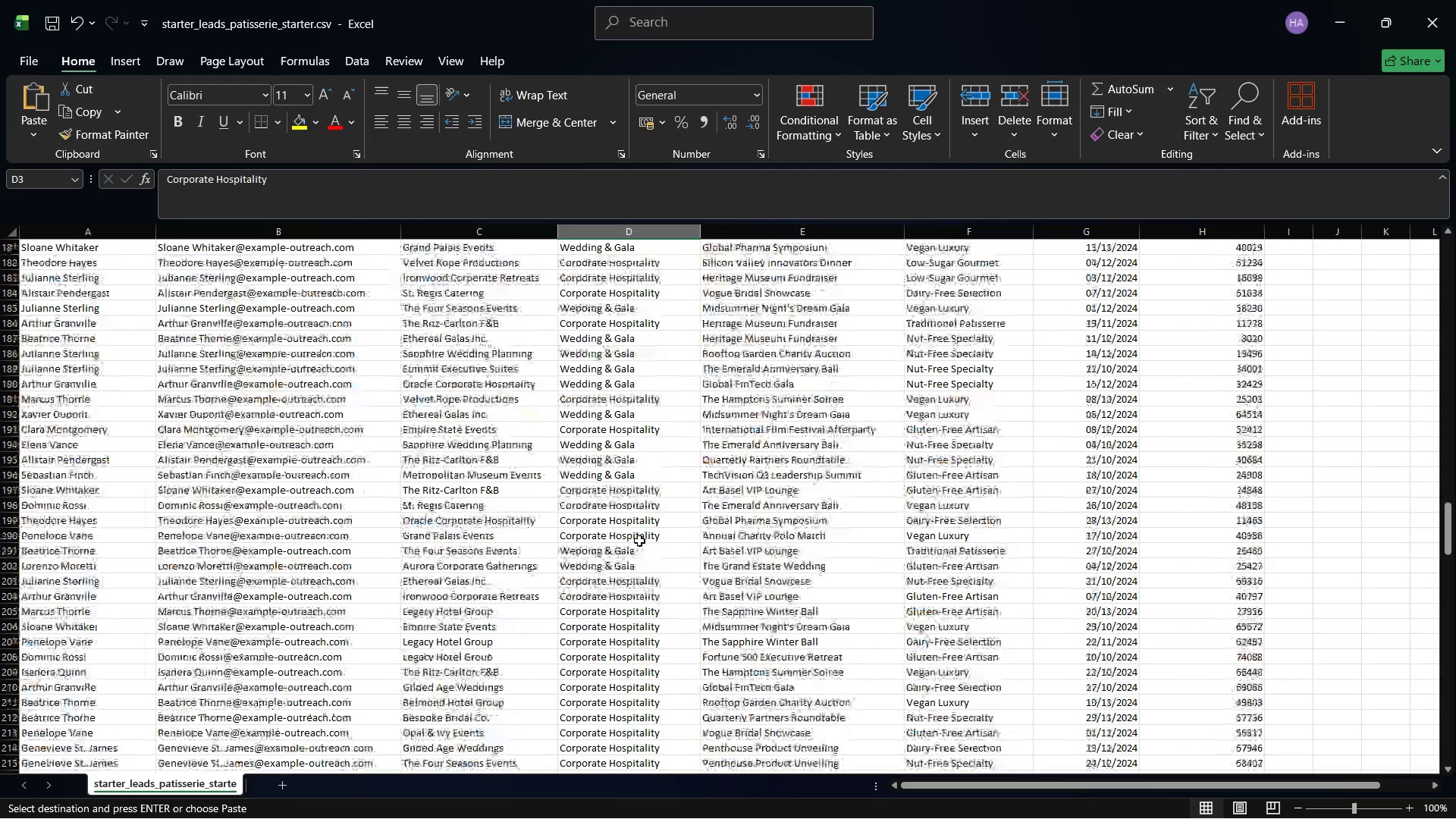 
scroll: coordinate [639, 541], scroll_direction: up, amount: 99.0
 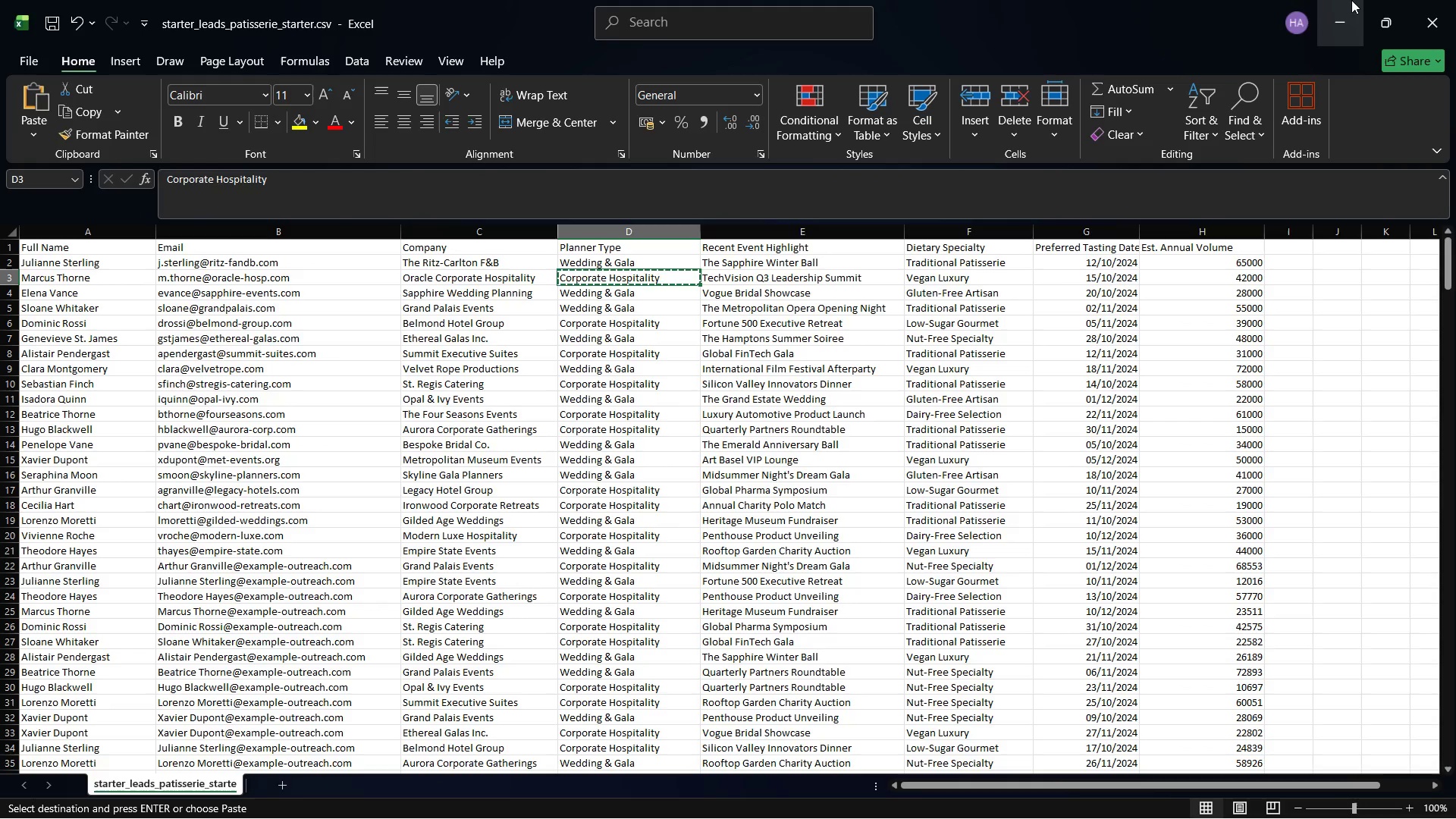 
left_click([1359, 0])
 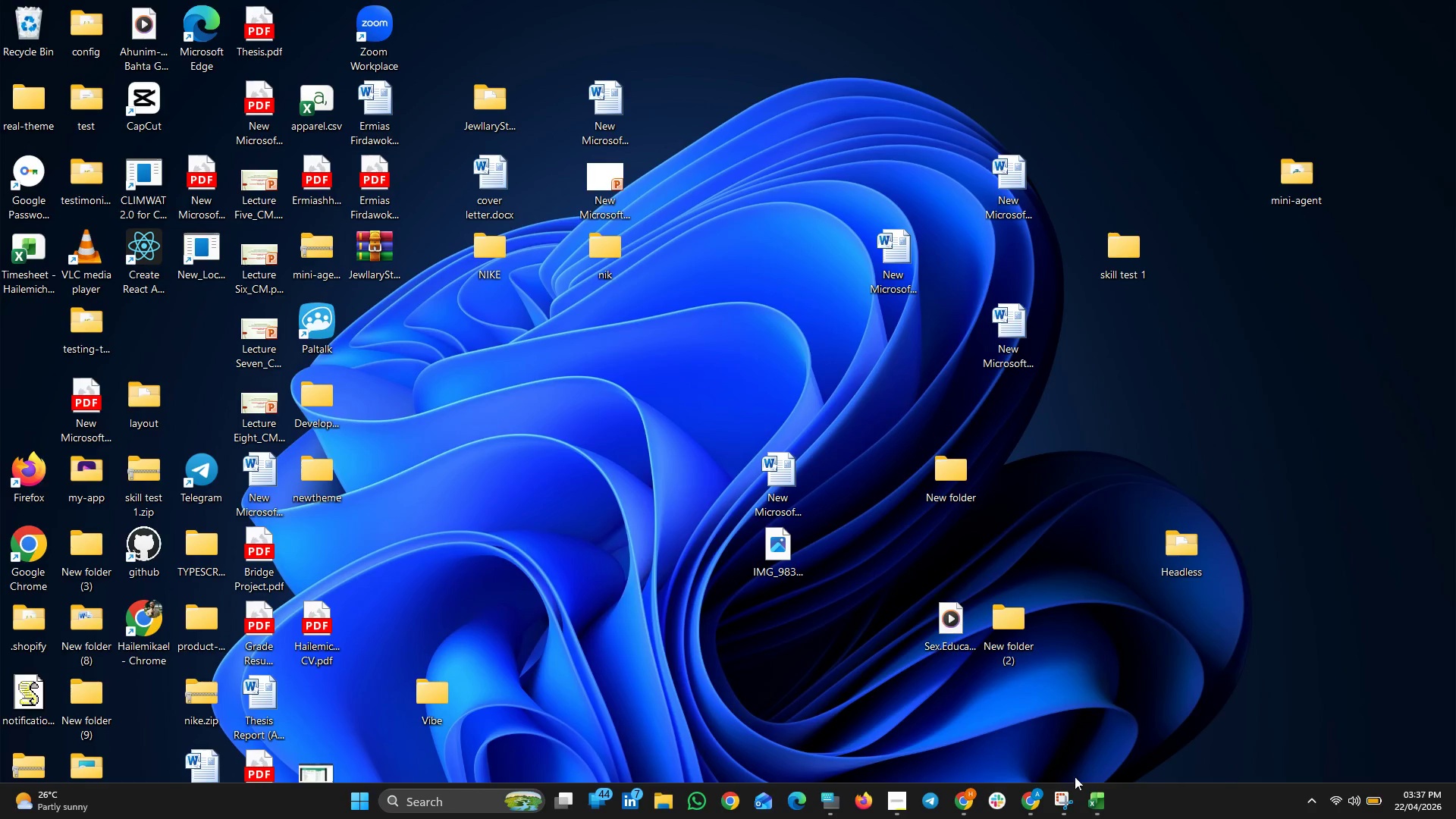 
left_click([1033, 800])
 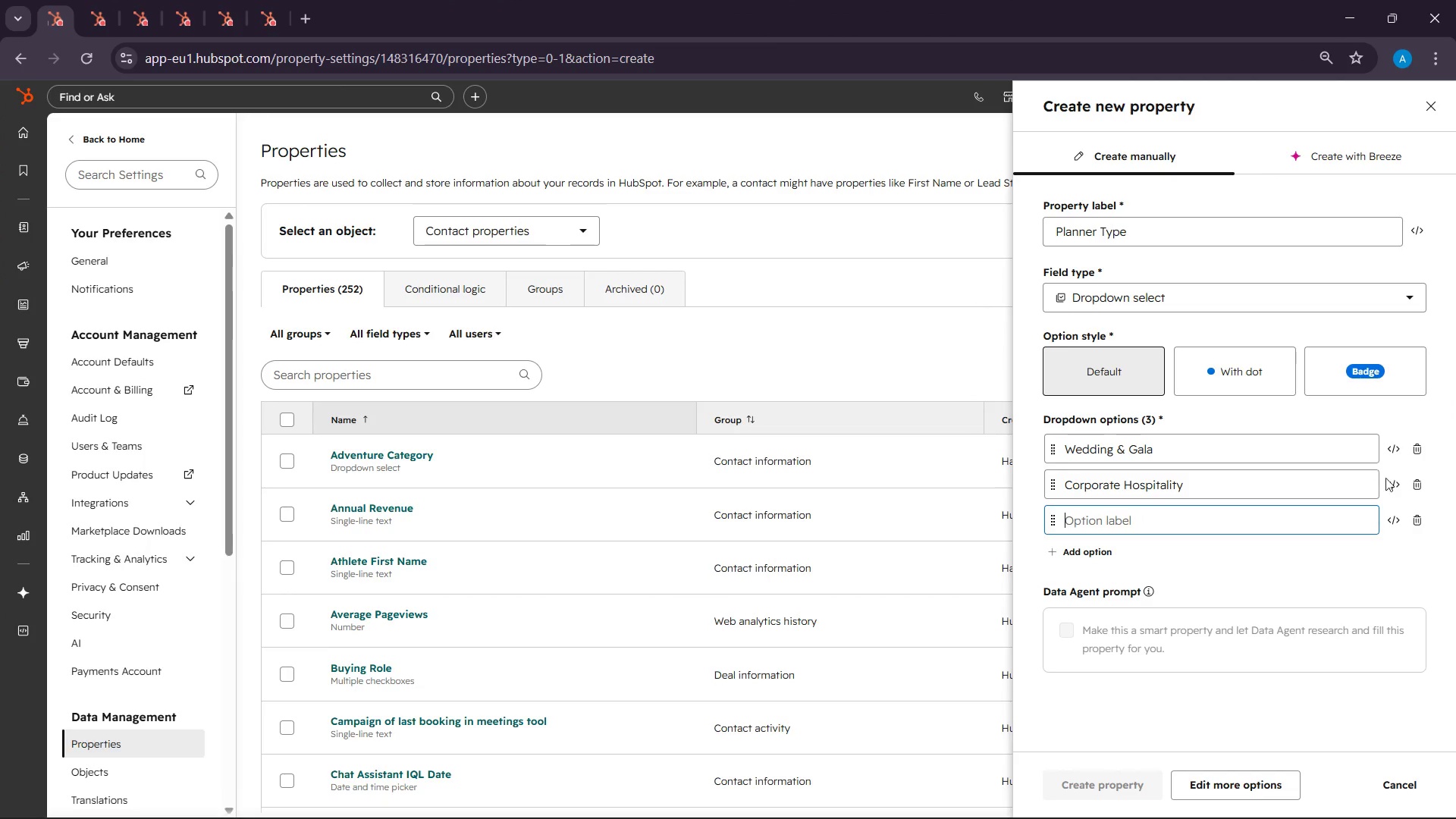 
left_click([1414, 526])
 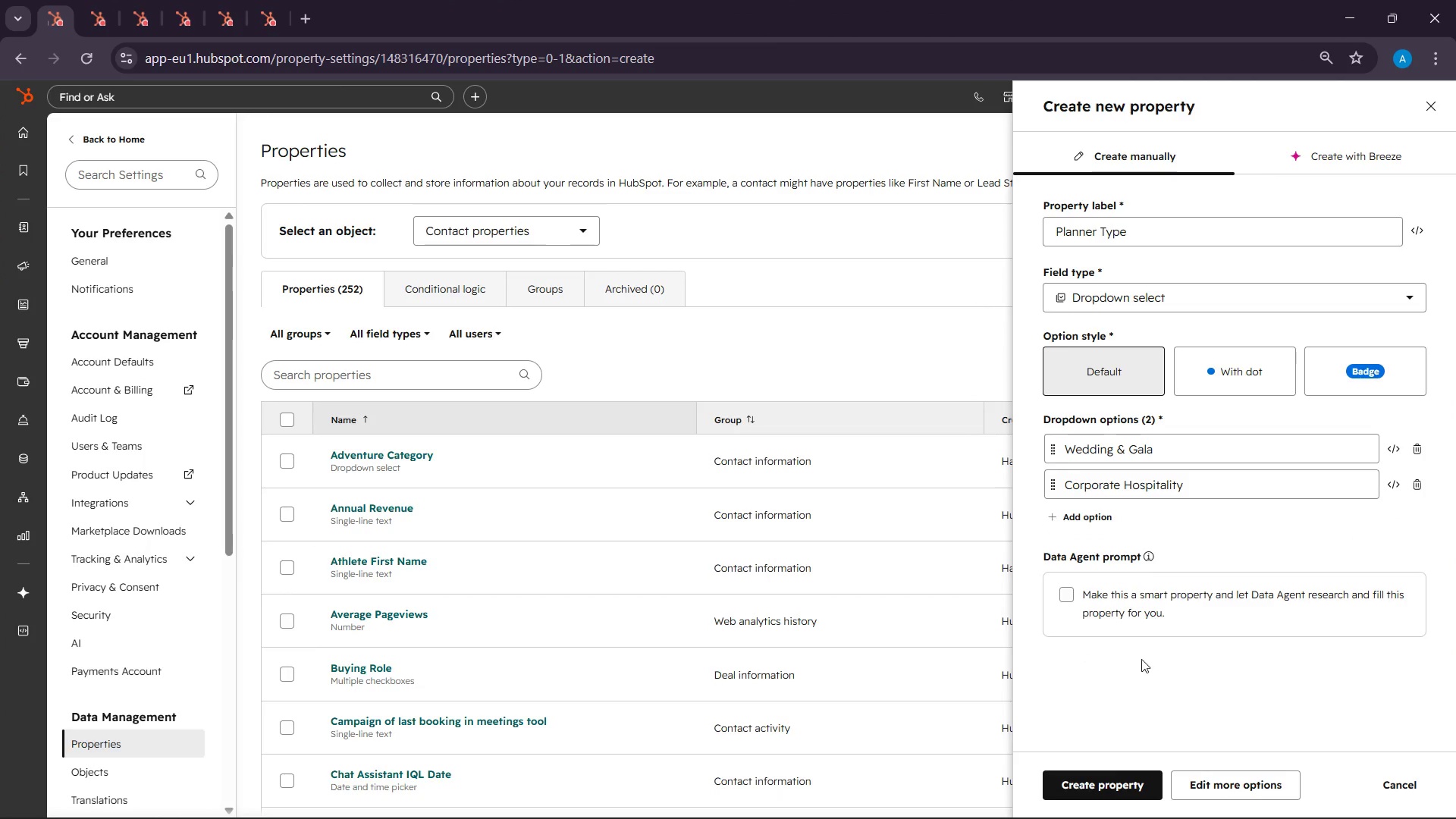 
left_click([1082, 787])
 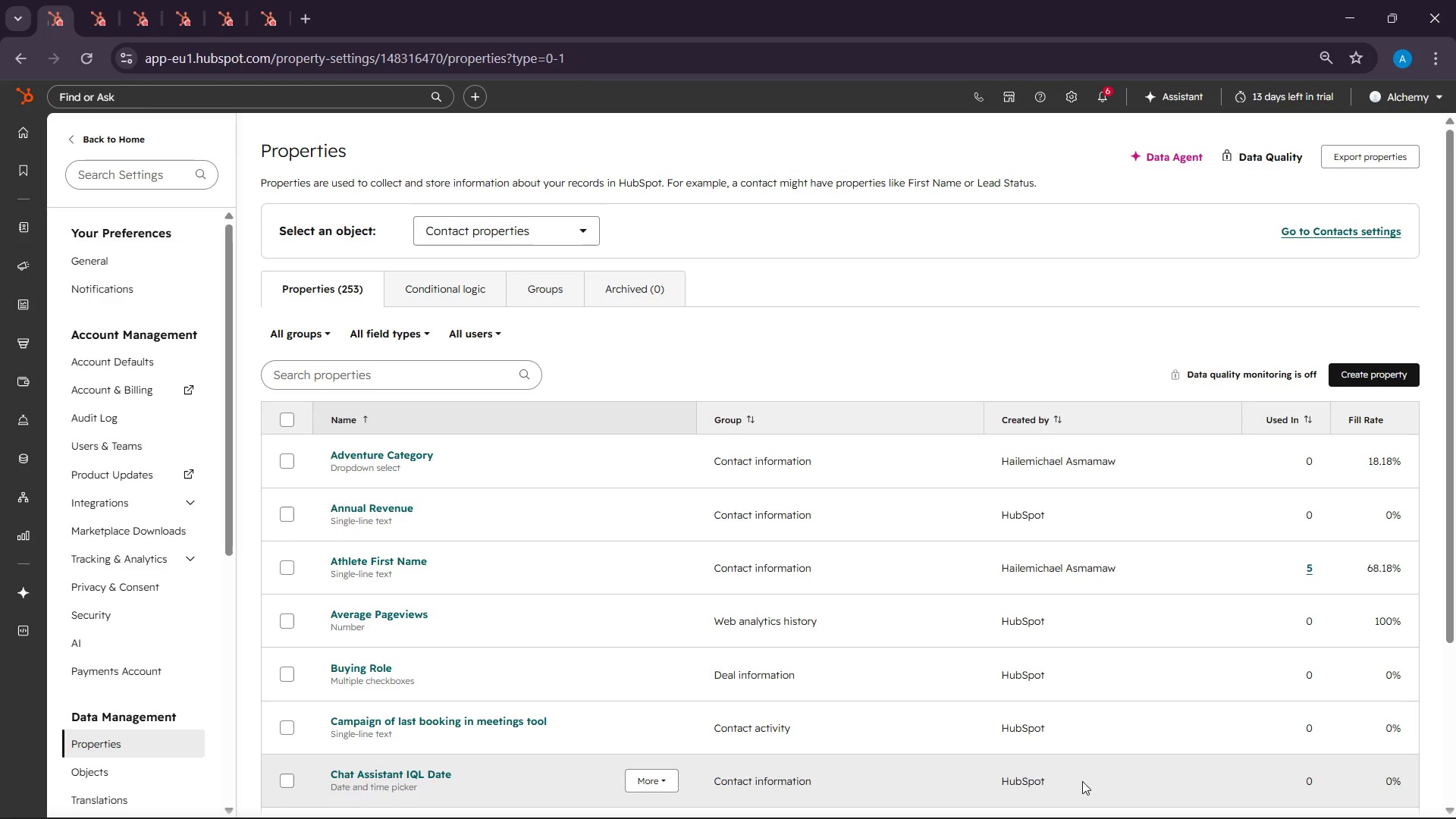 
wait(32.81)
 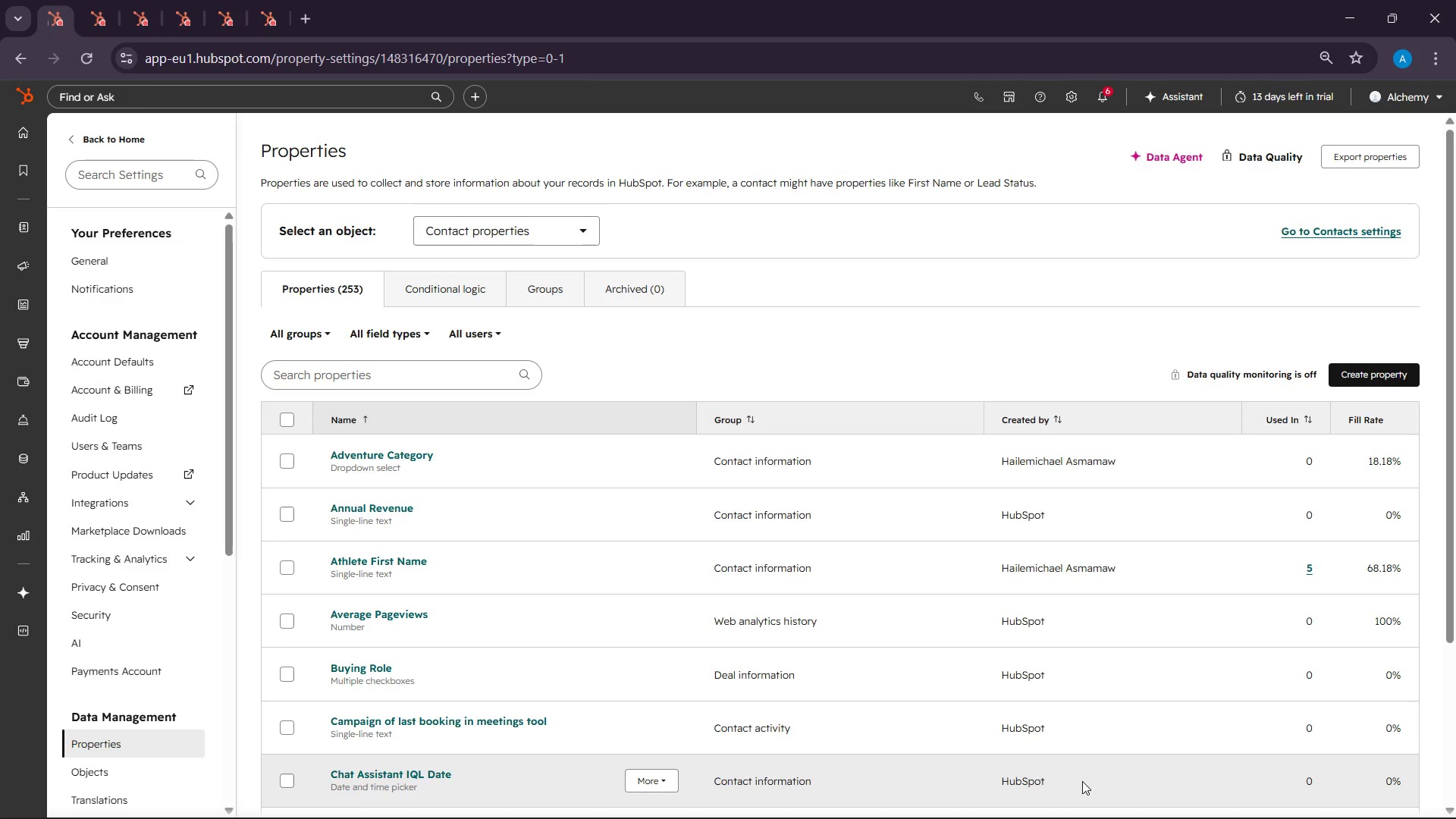 
left_click([1366, 378])
 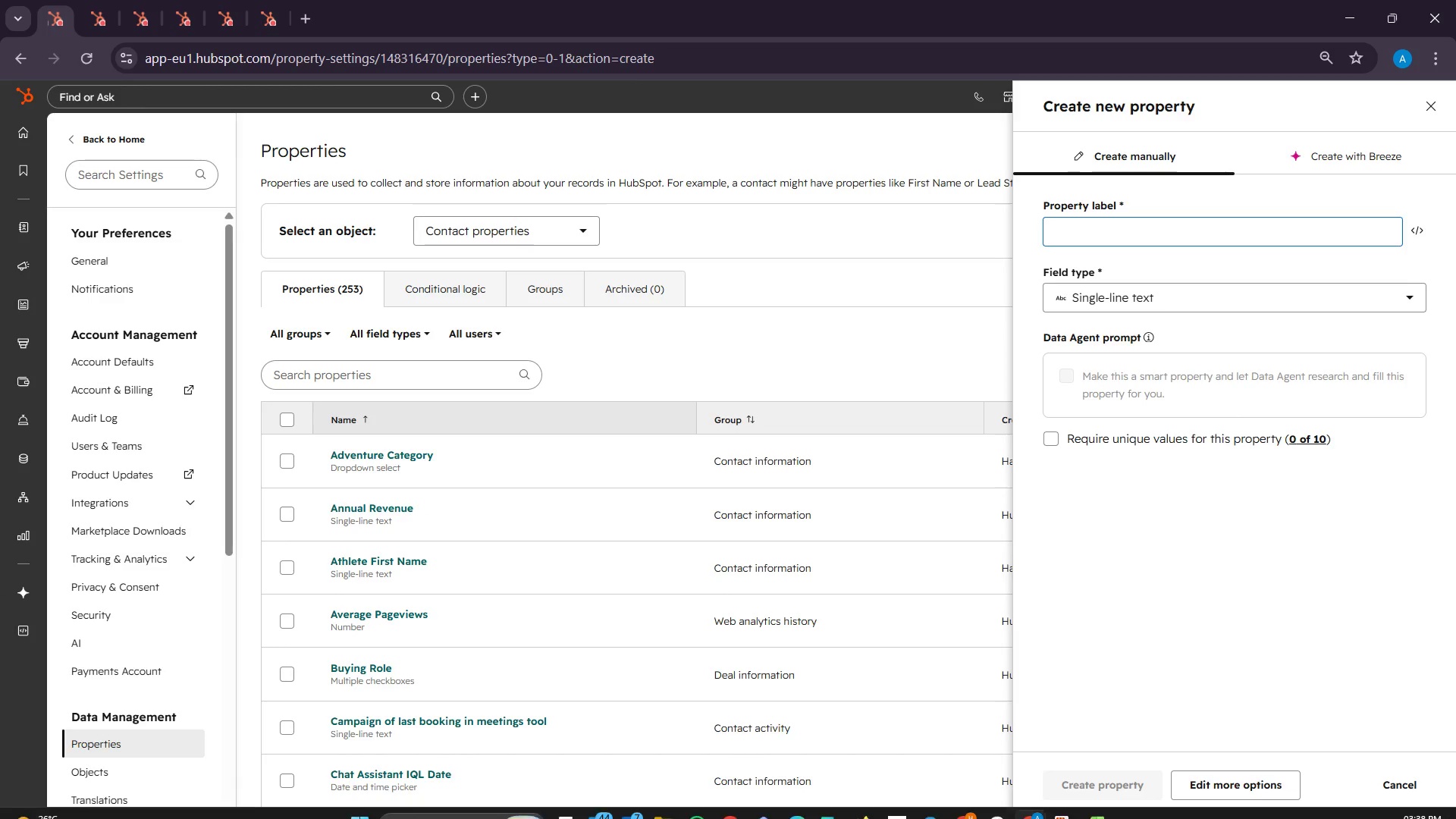 
mouse_move([1064, 804])
 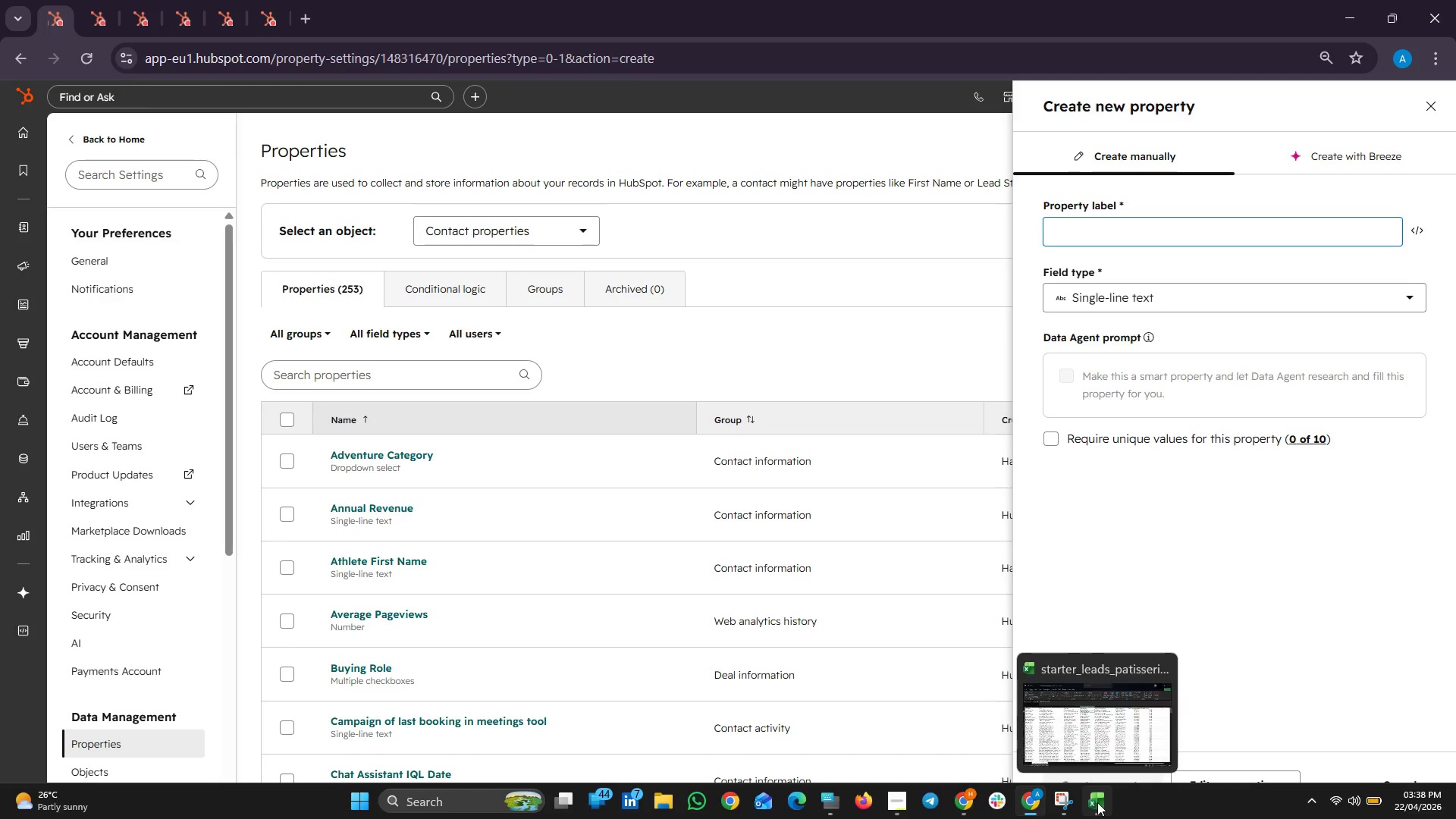 
left_click([1097, 802])
 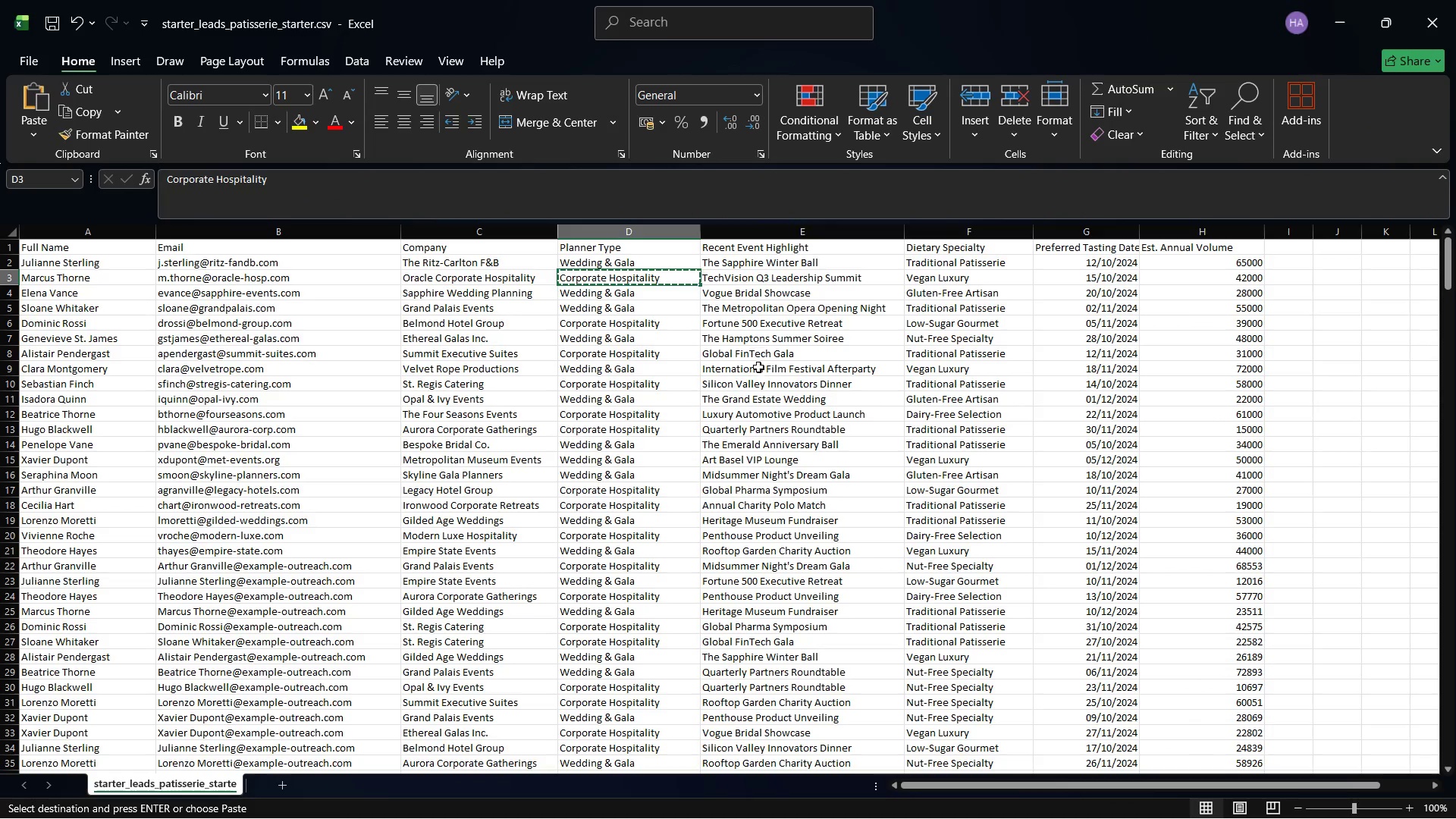 
wait(5.59)
 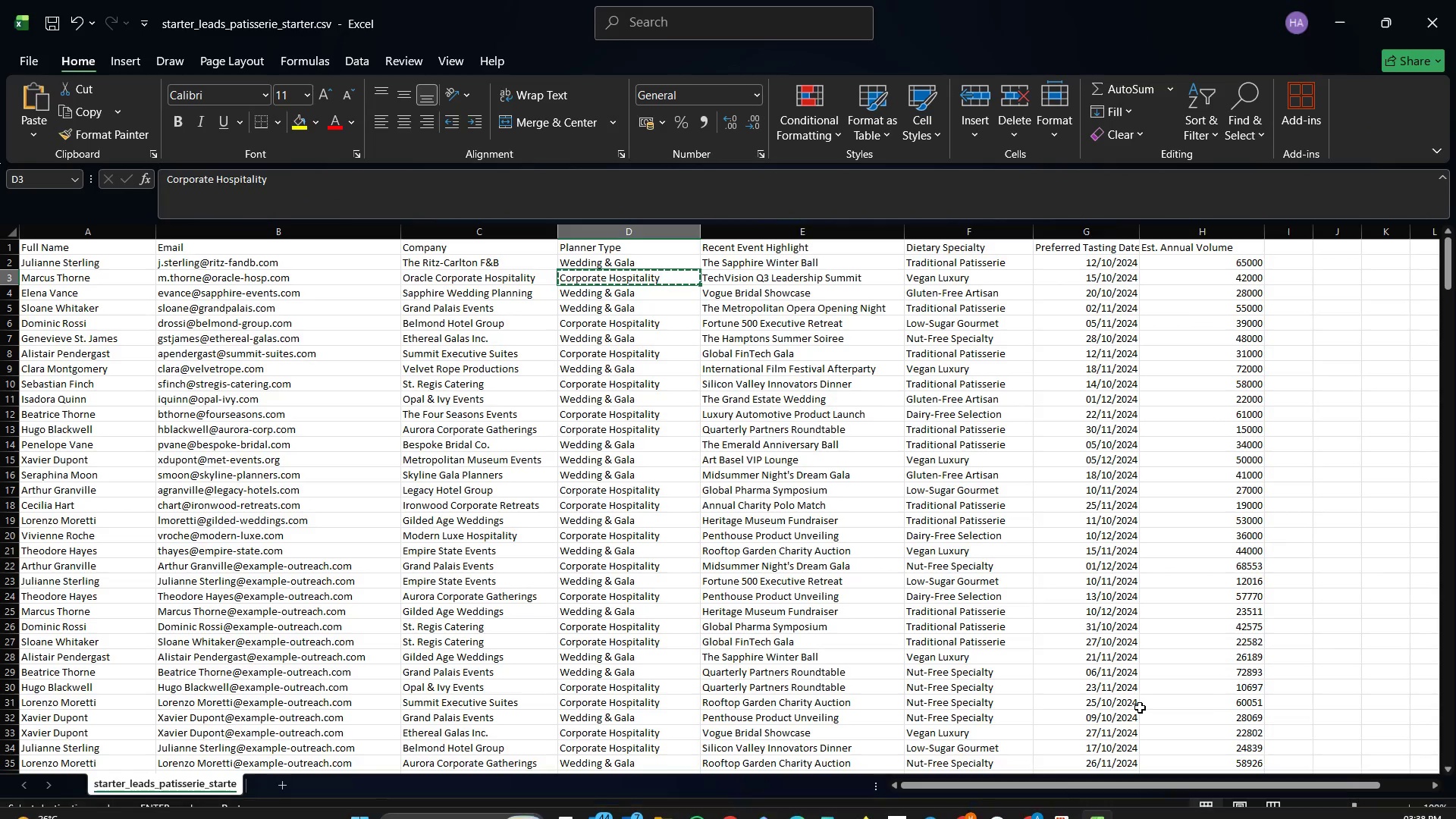 
scroll: coordinate [788, 593], scroll_direction: up, amount: 4.0
 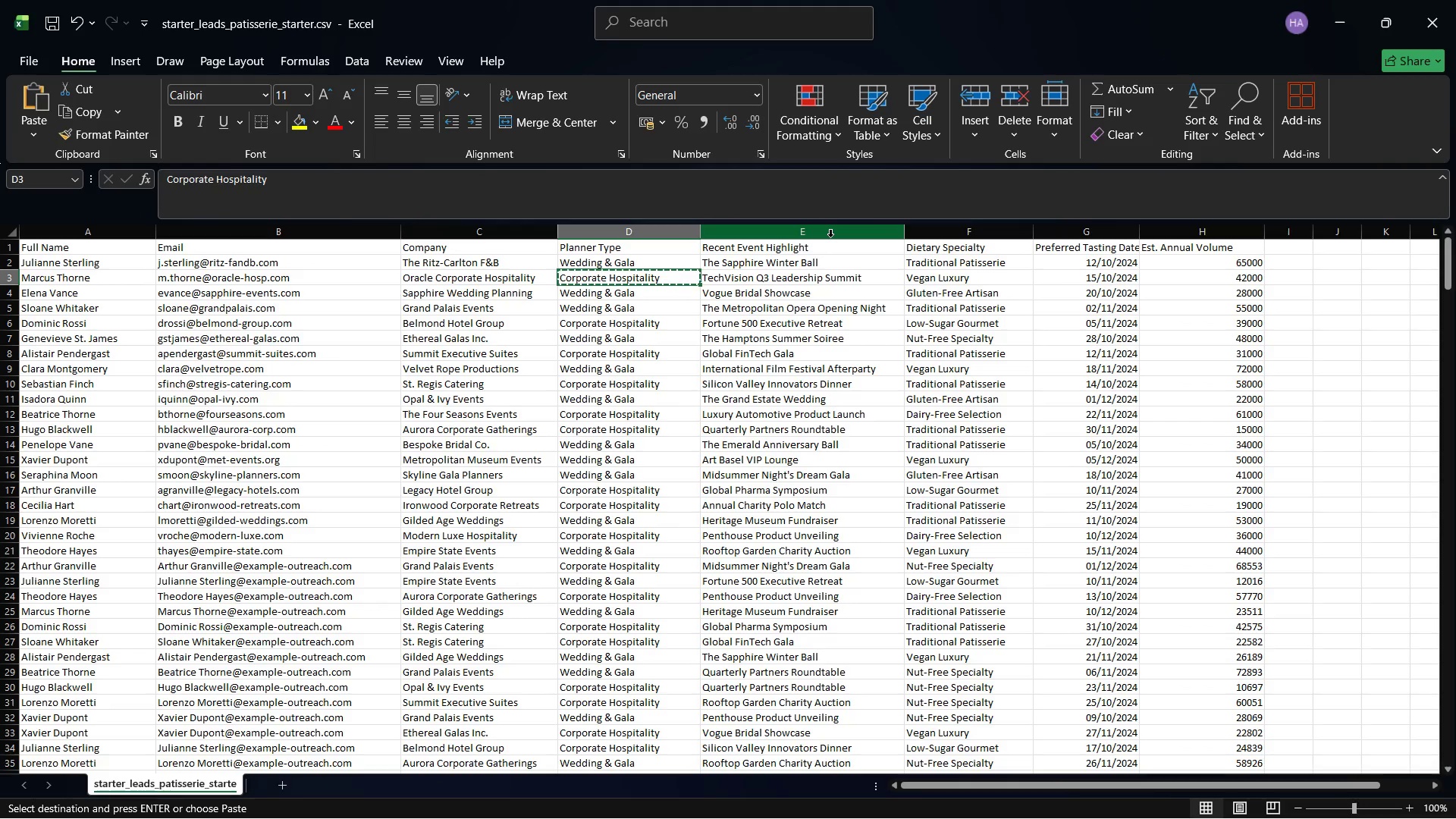 
wait(20.19)
 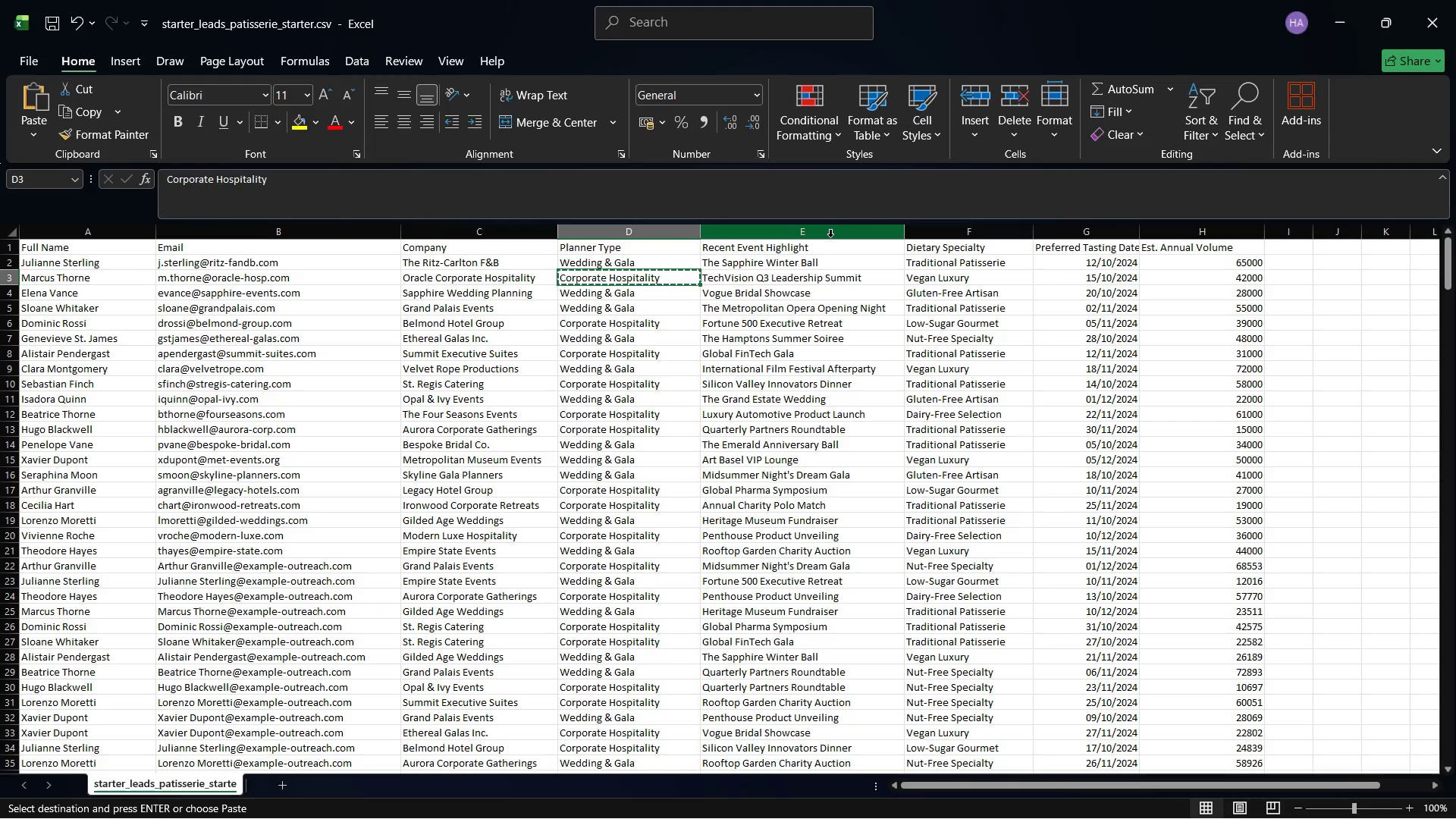 
scroll: coordinate [827, 748], scroll_direction: down, amount: 14.0
 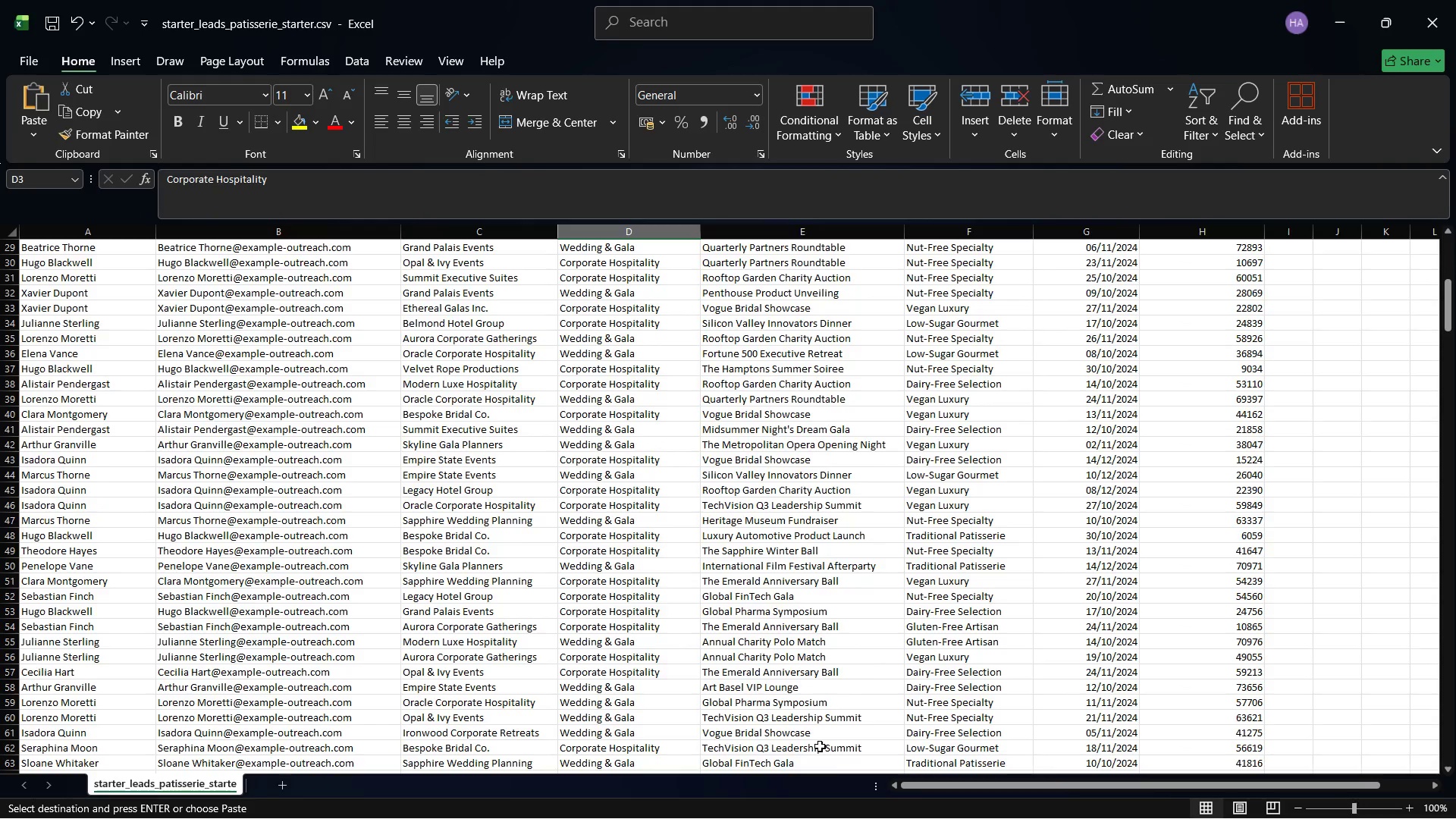 
scroll: coordinate [795, 673], scroll_direction: up, amount: 23.0
 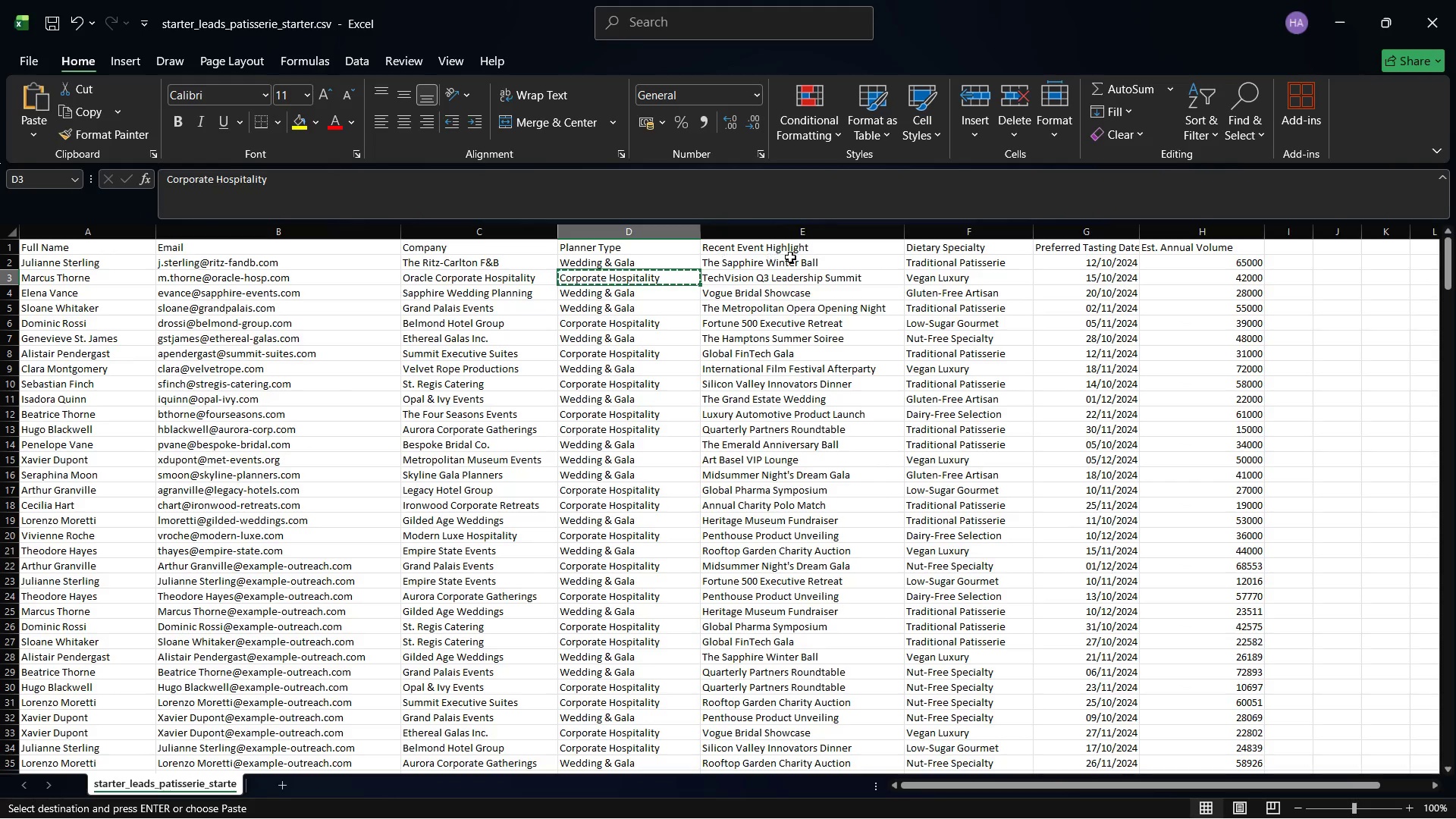 
left_click([745, 246])
 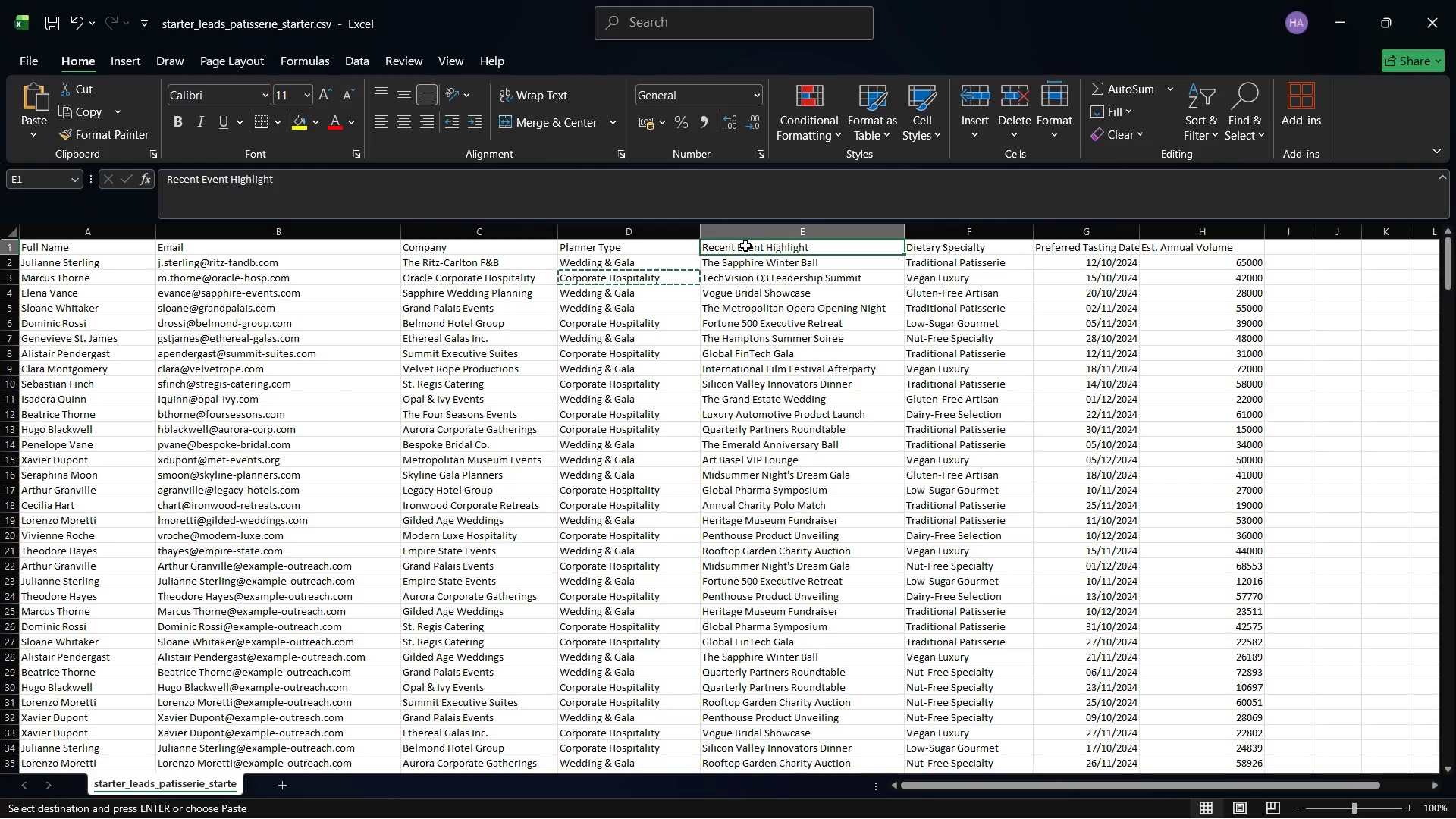 
right_click([745, 246])
 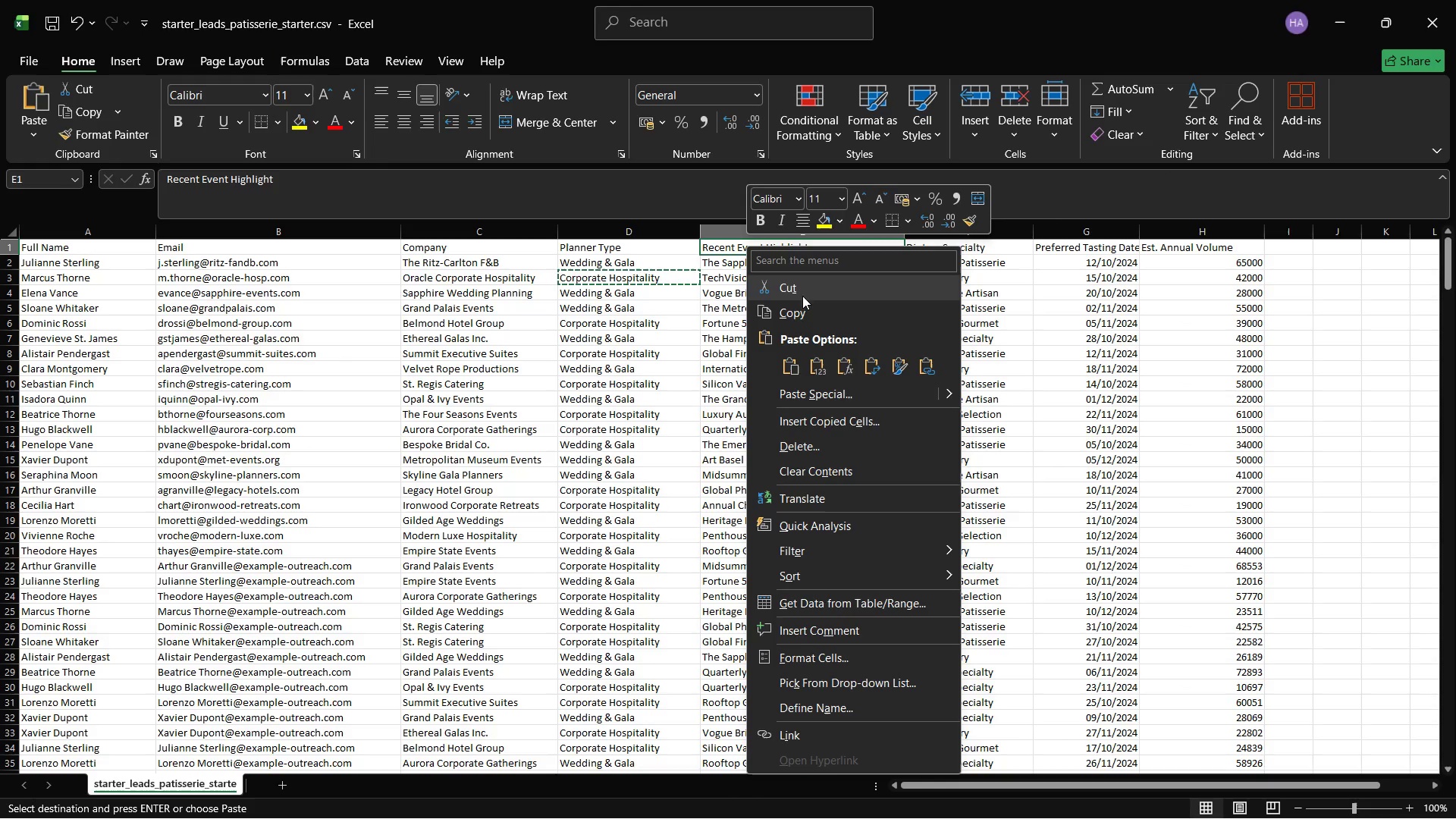 
left_click([801, 317])
 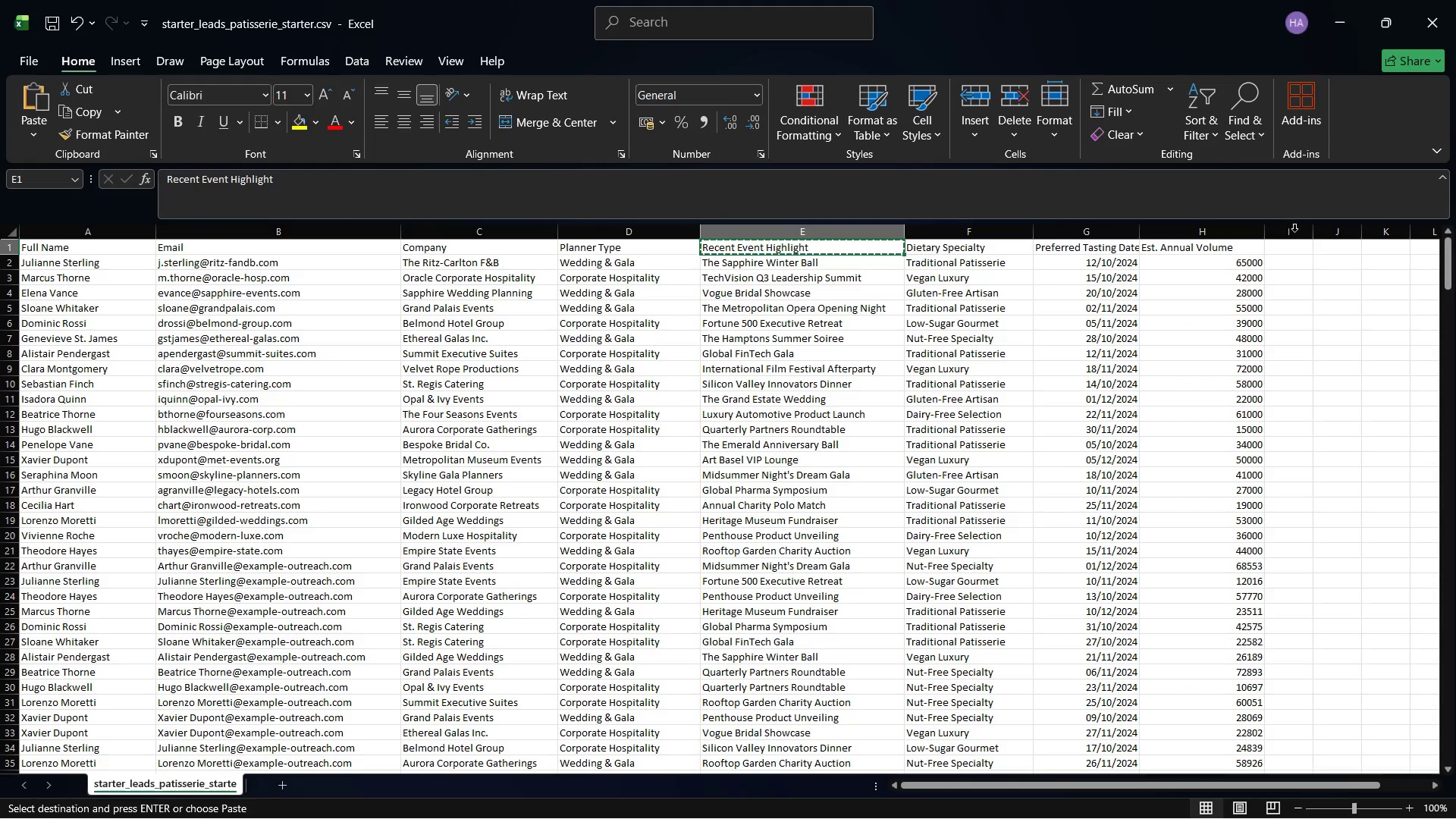 
wait(6.48)
 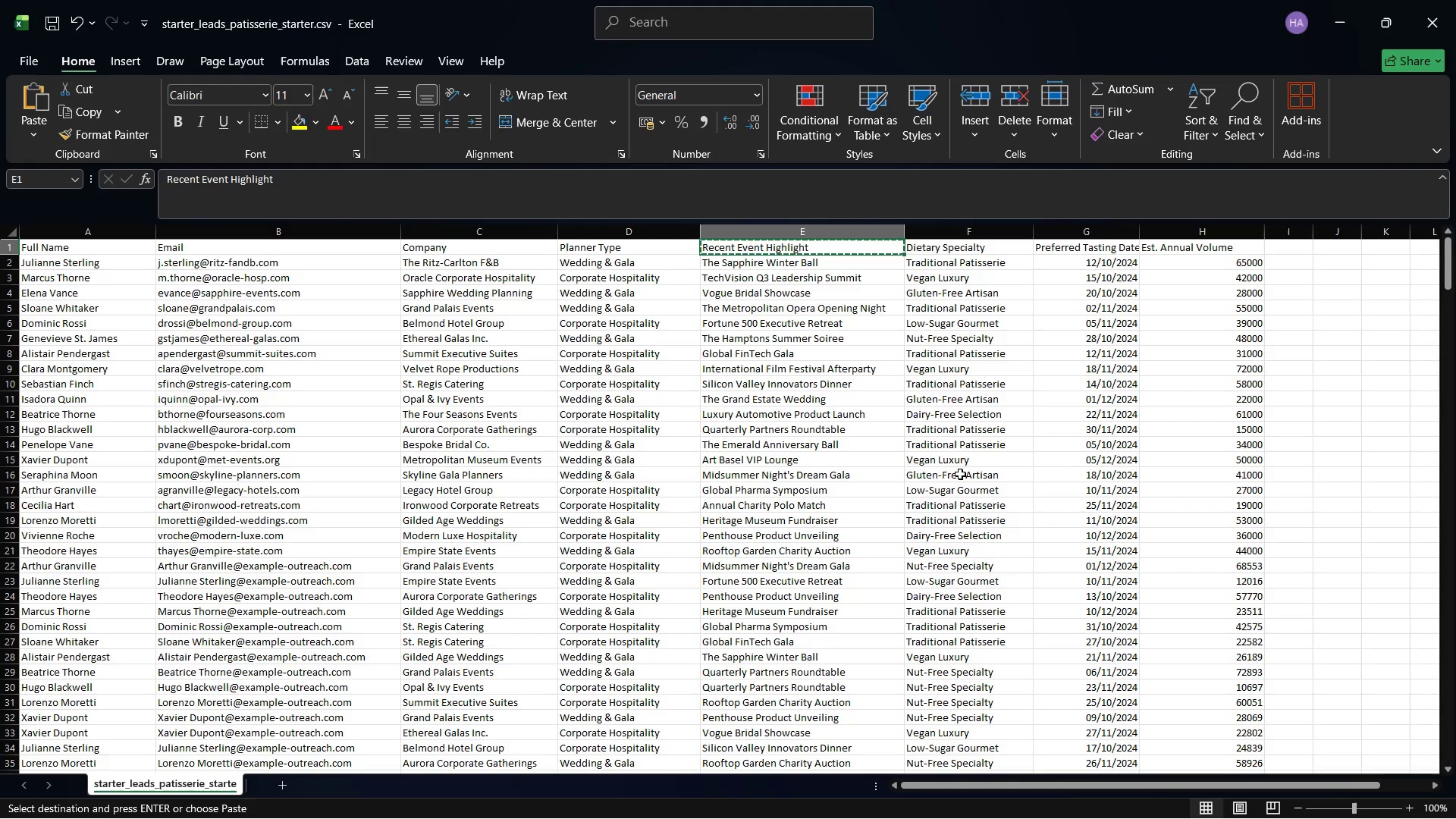 
left_click_drag(start_coordinate=[1134, 227], to_coordinate=[1165, 228])
 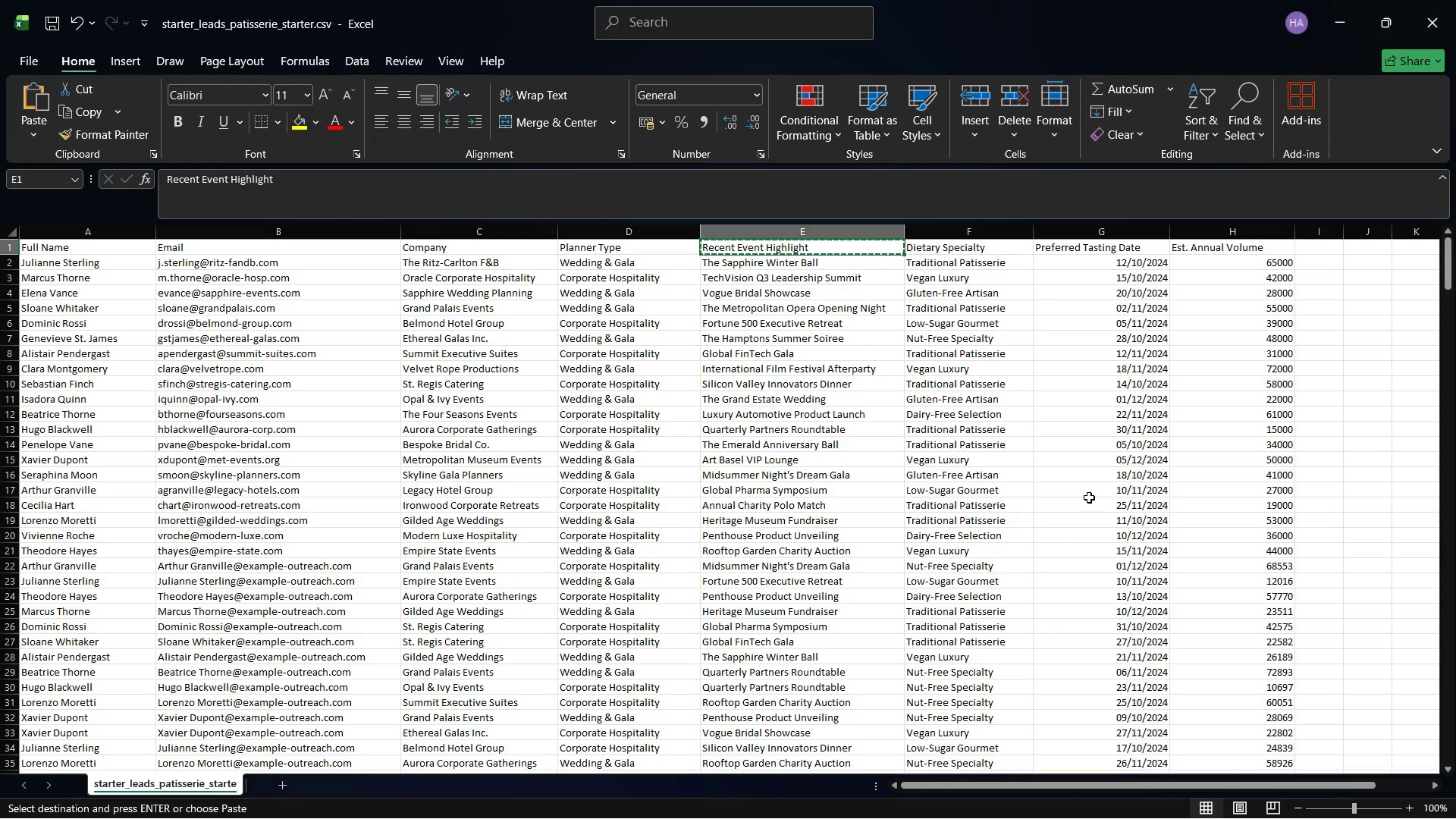 
wait(10.69)
 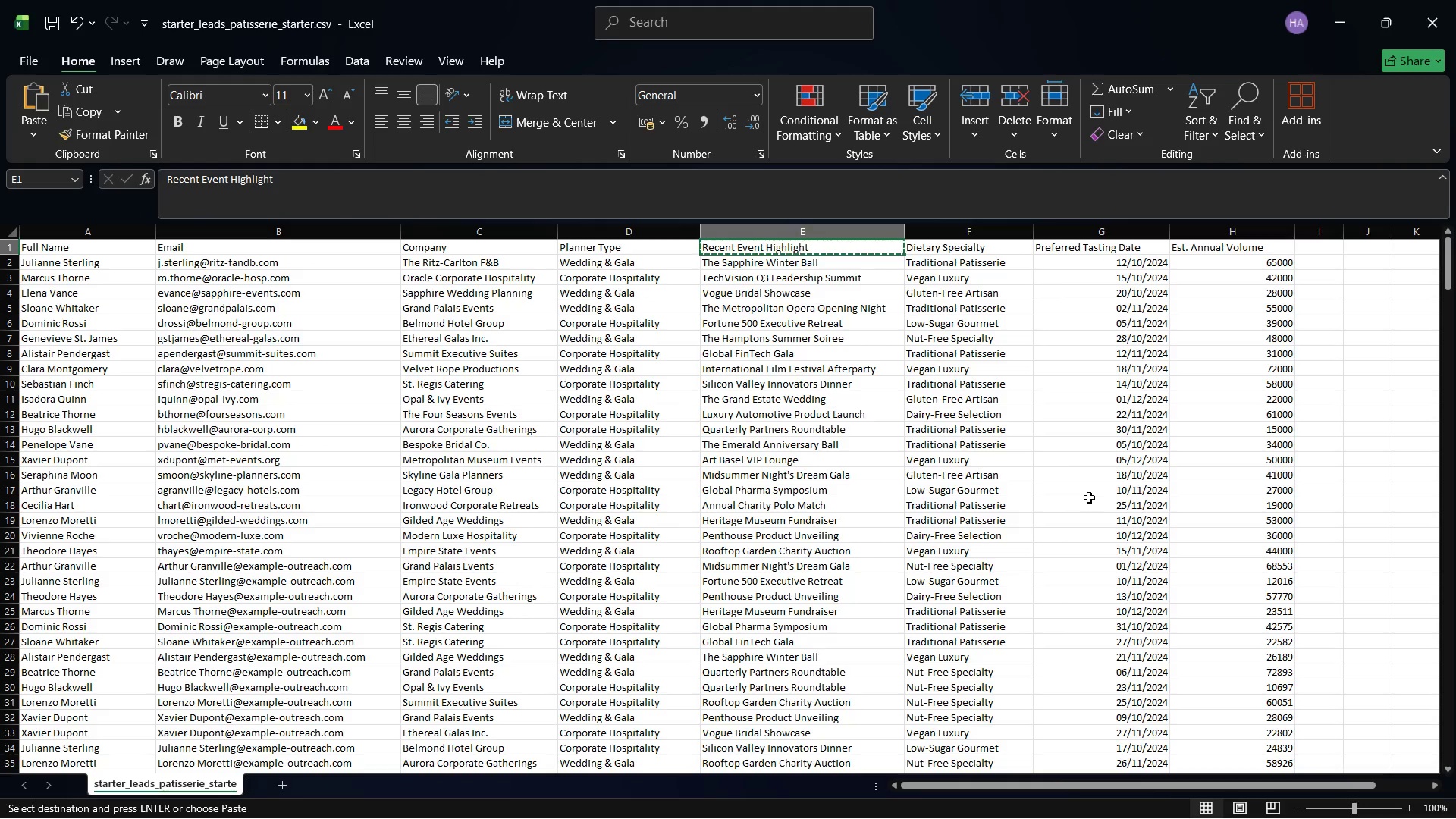 
left_click([1025, 808])
 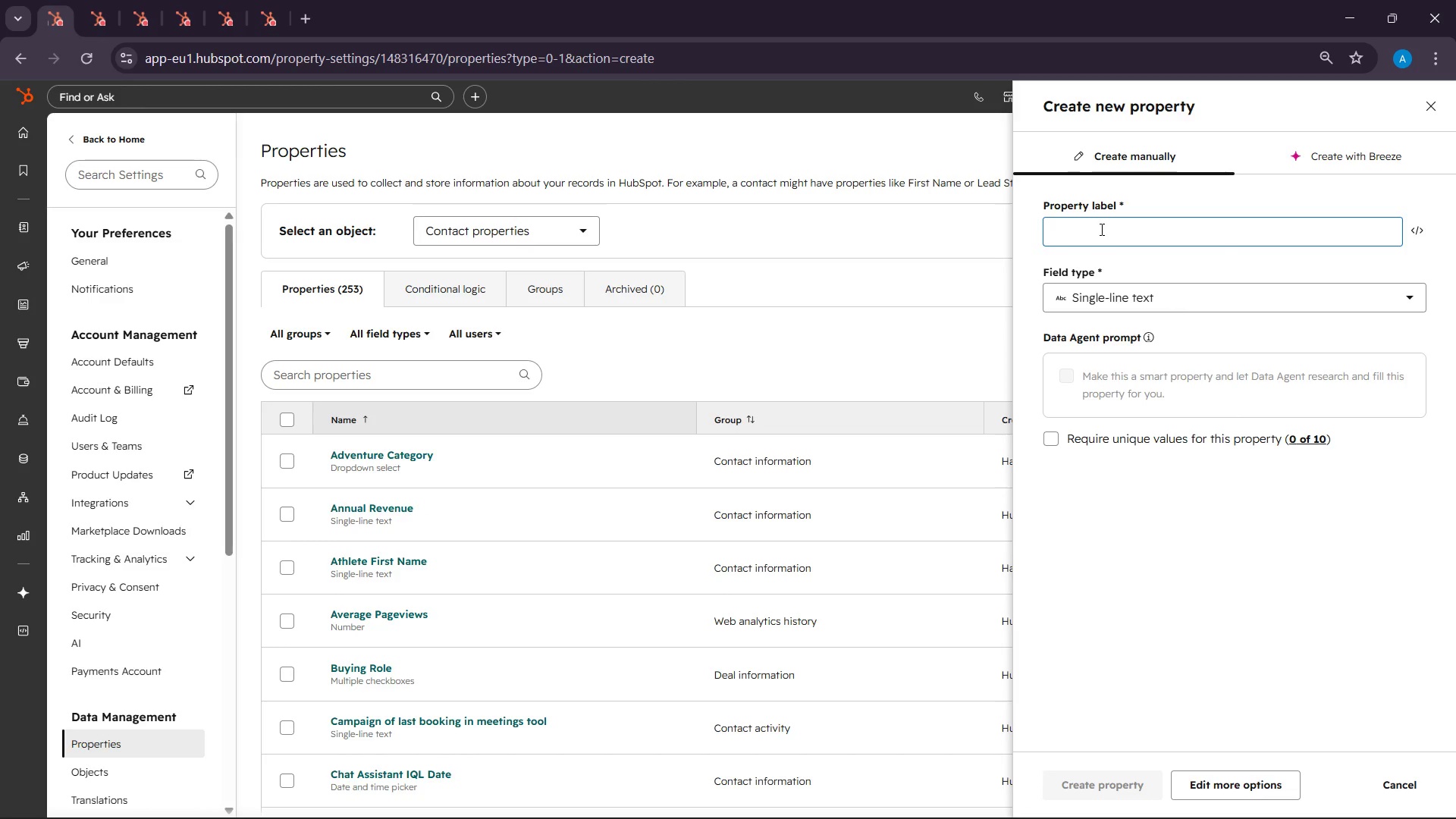 
right_click([1084, 223])
 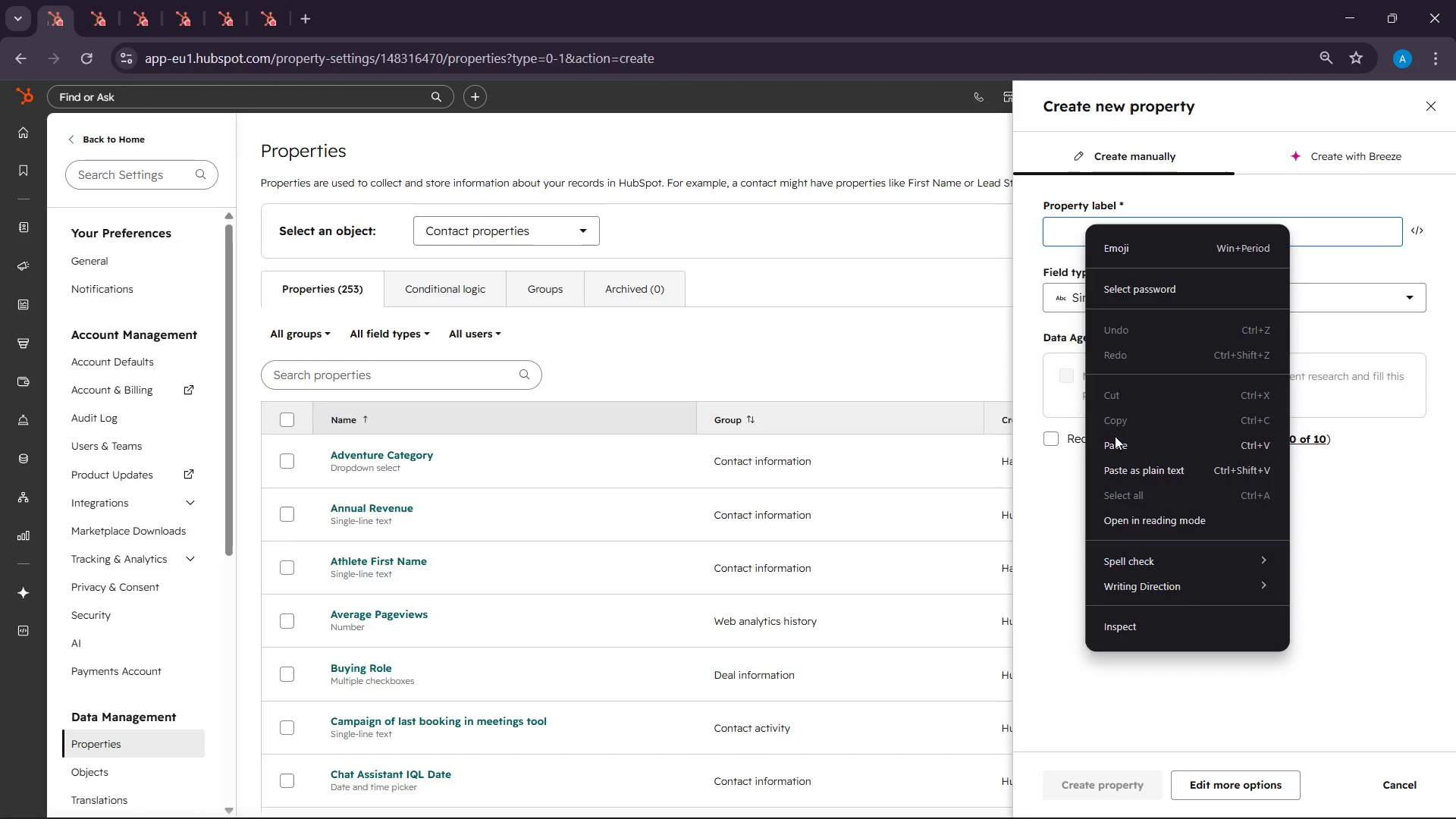 
left_click([1115, 439])
 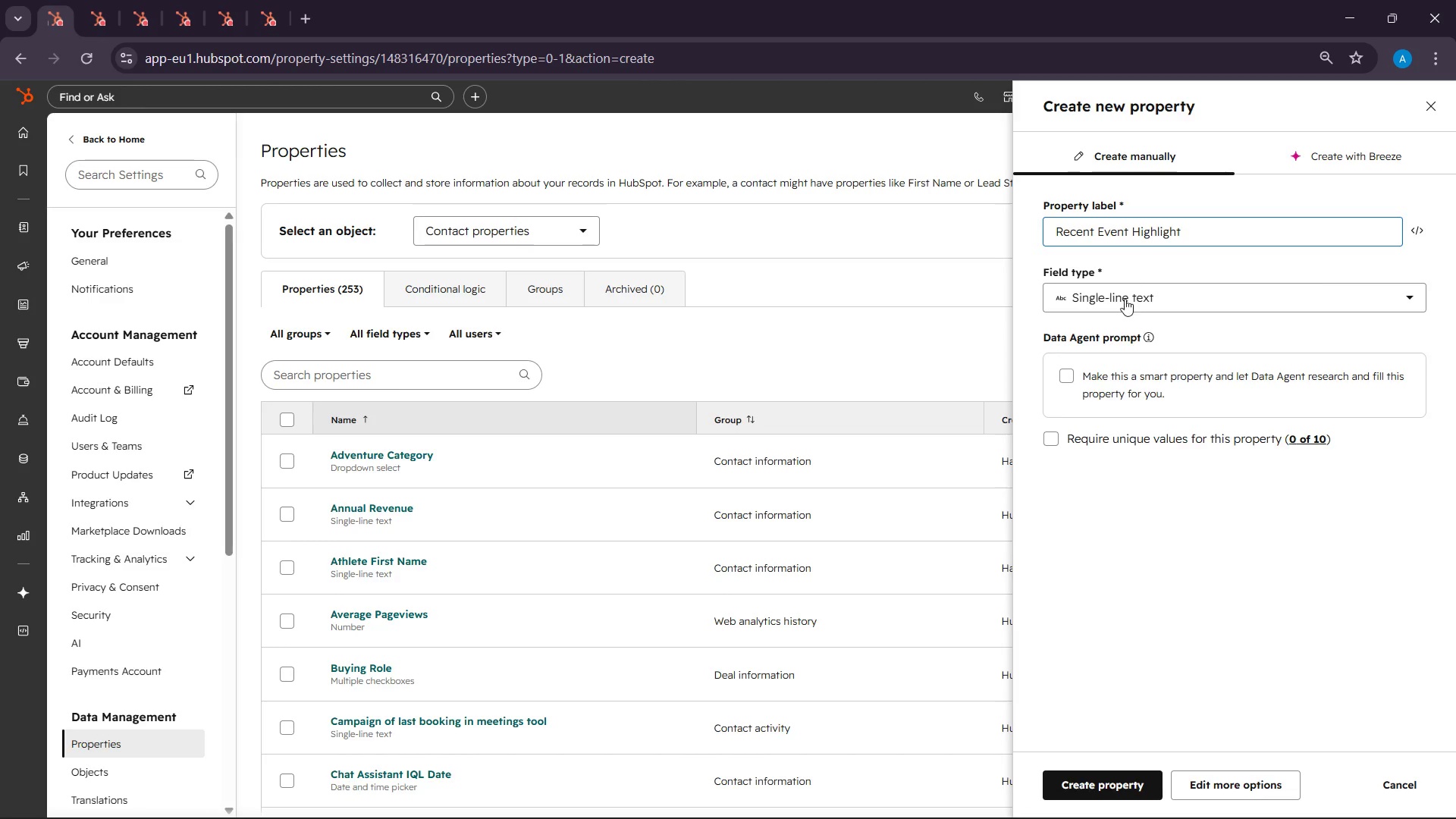 
left_click([1125, 299])
 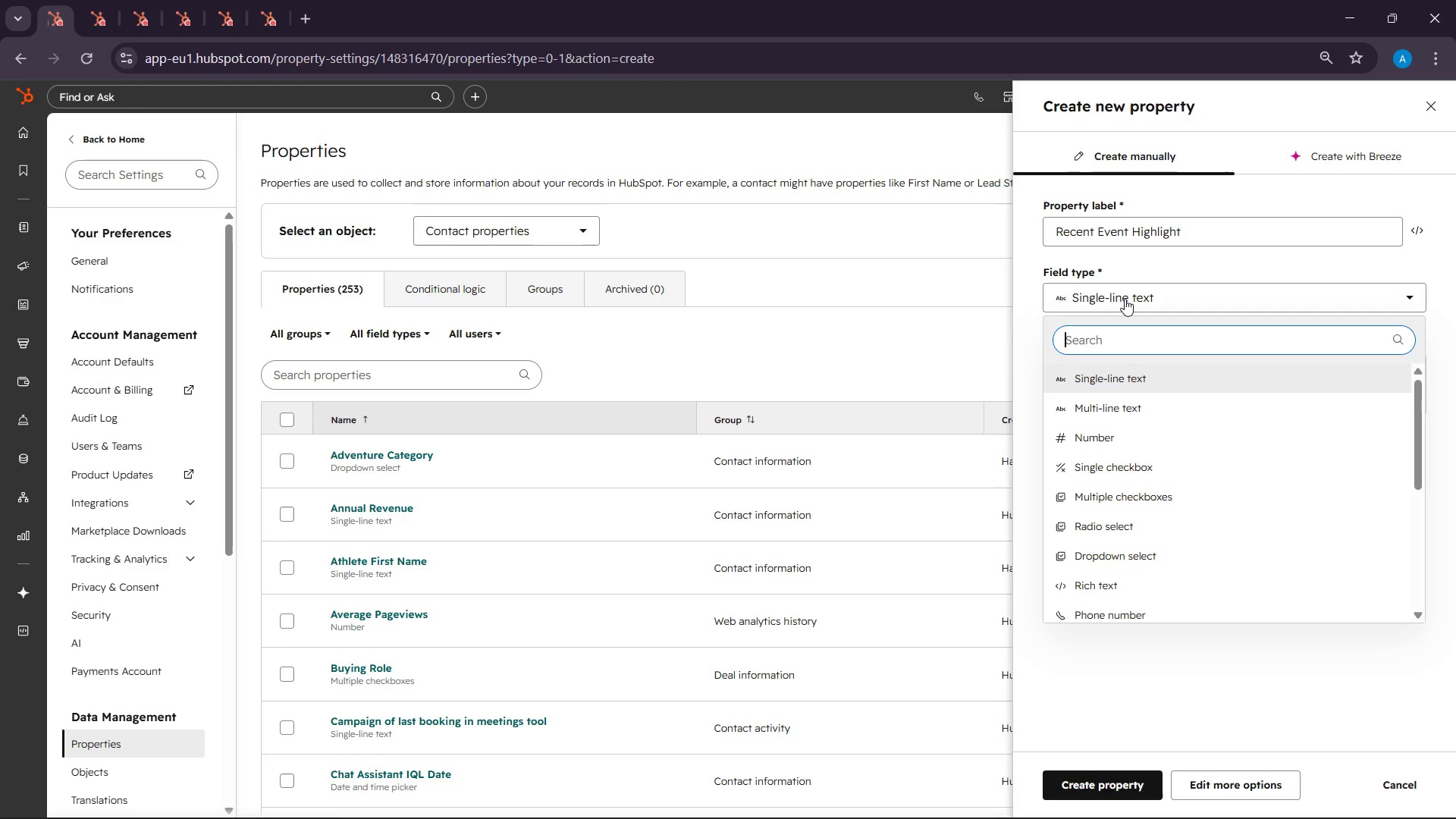 
left_click([1125, 299])
 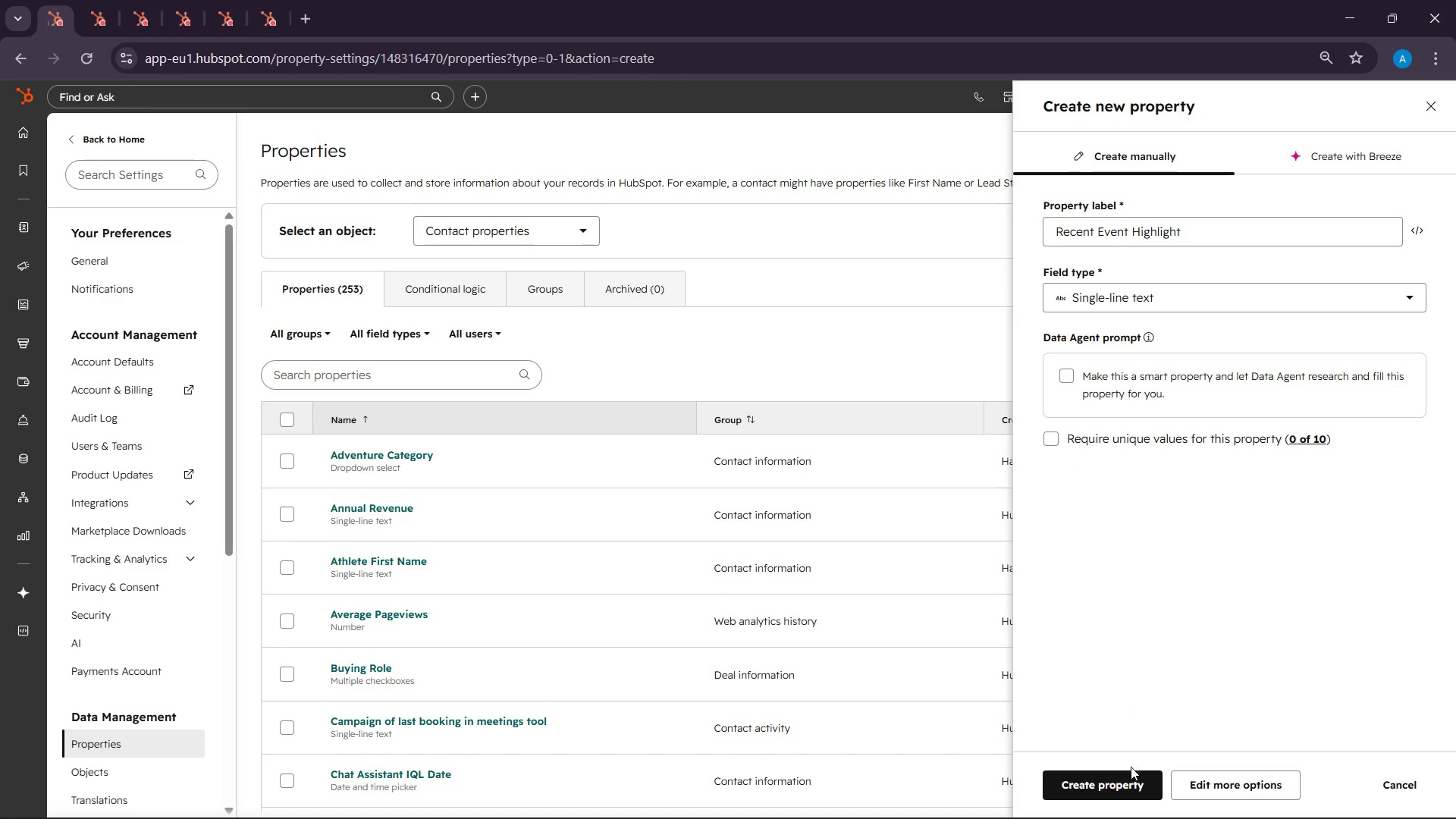 
left_click([1127, 775])
 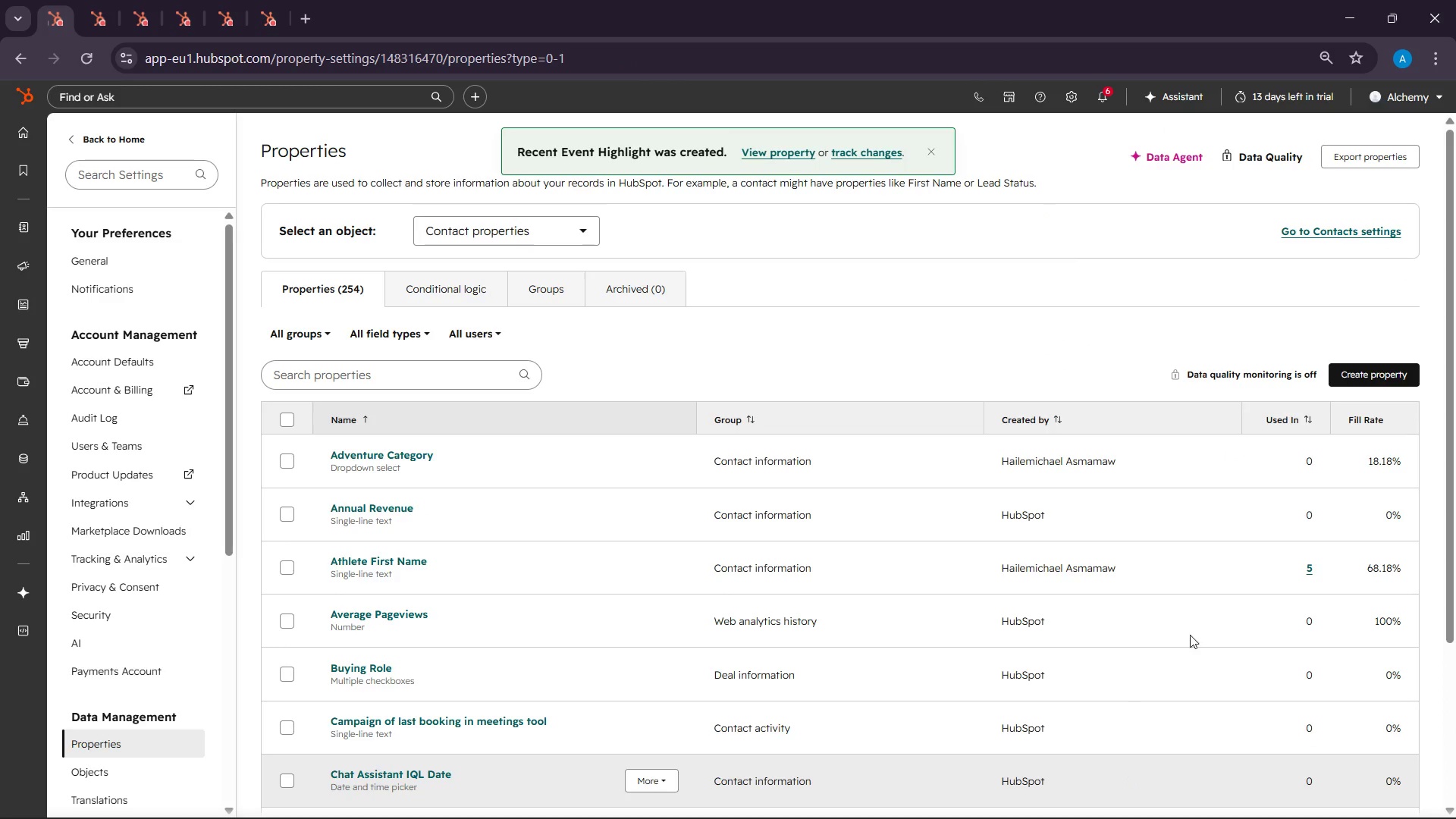 
left_click([1378, 373])
 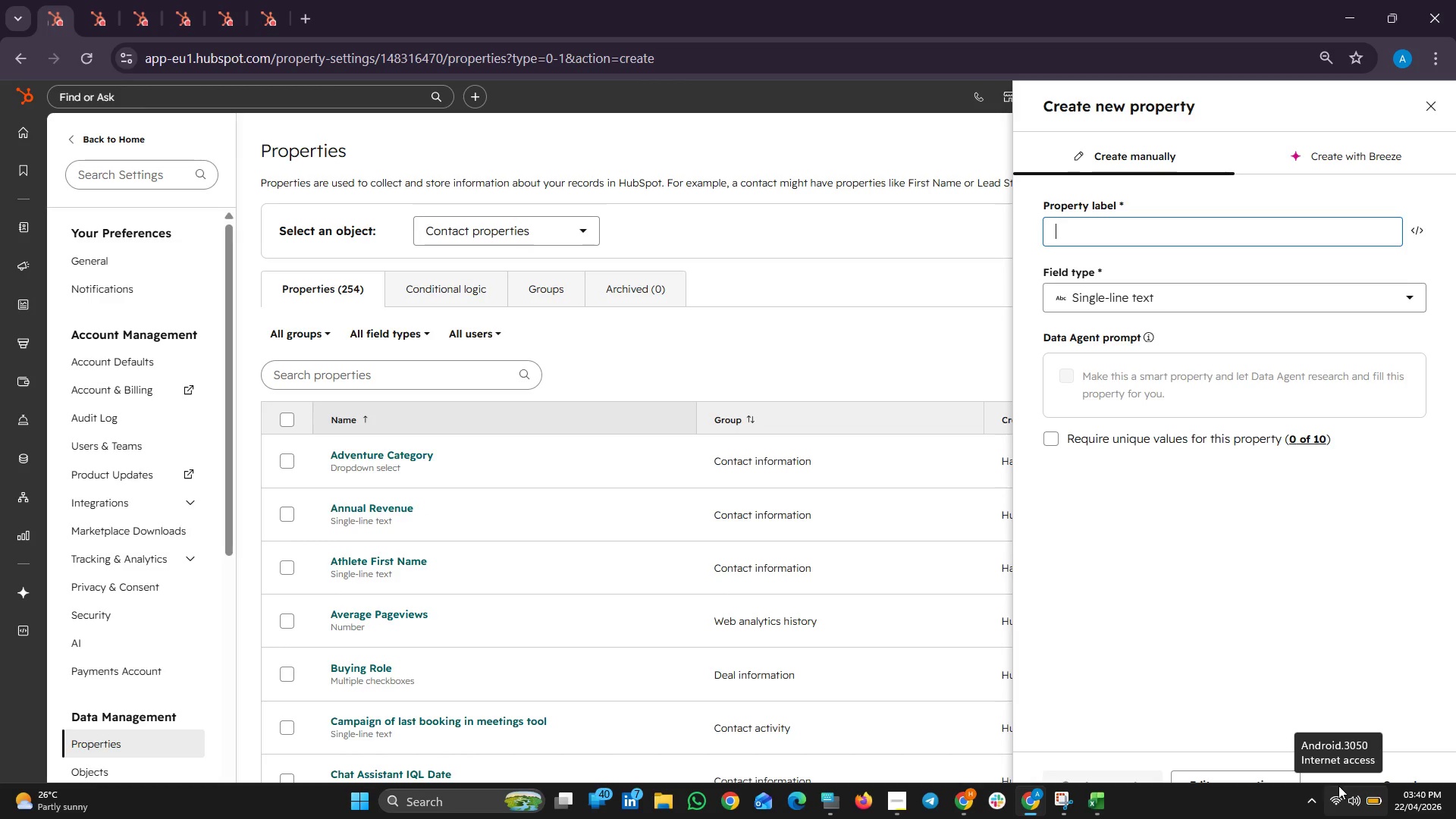 
wait(47.12)
 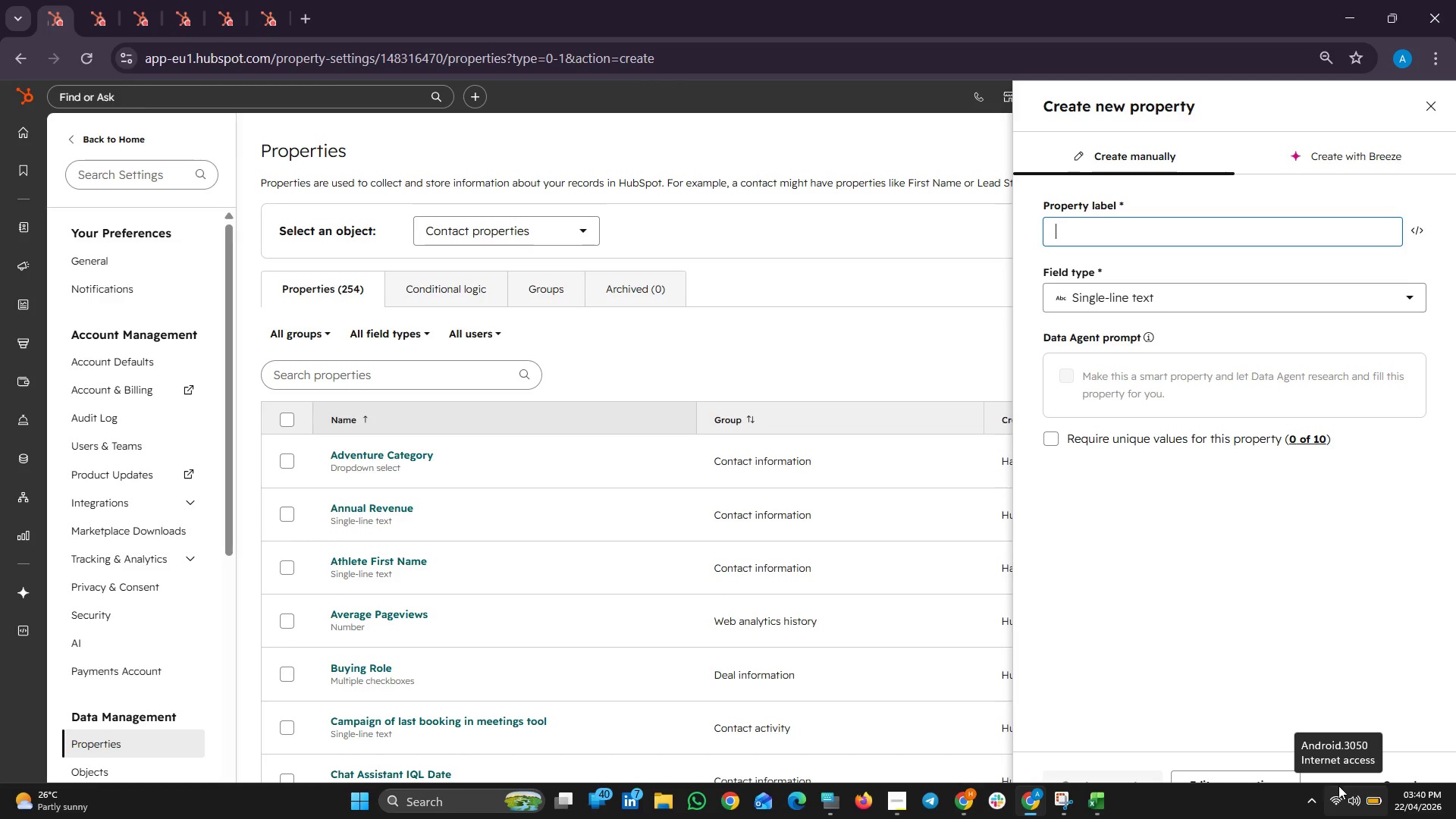 
mouse_move([1410, 828])
 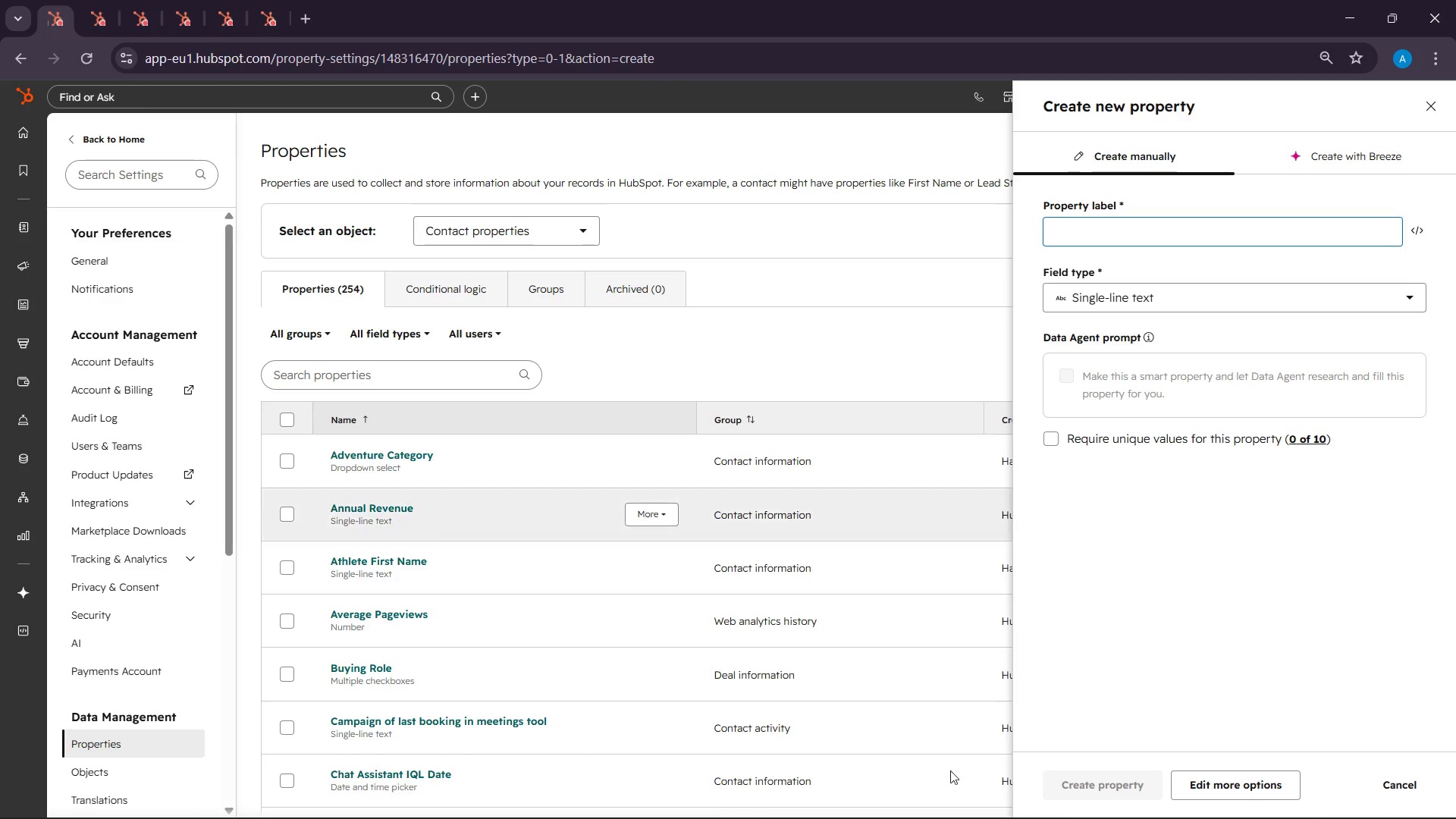 
mouse_move([1070, 795])
 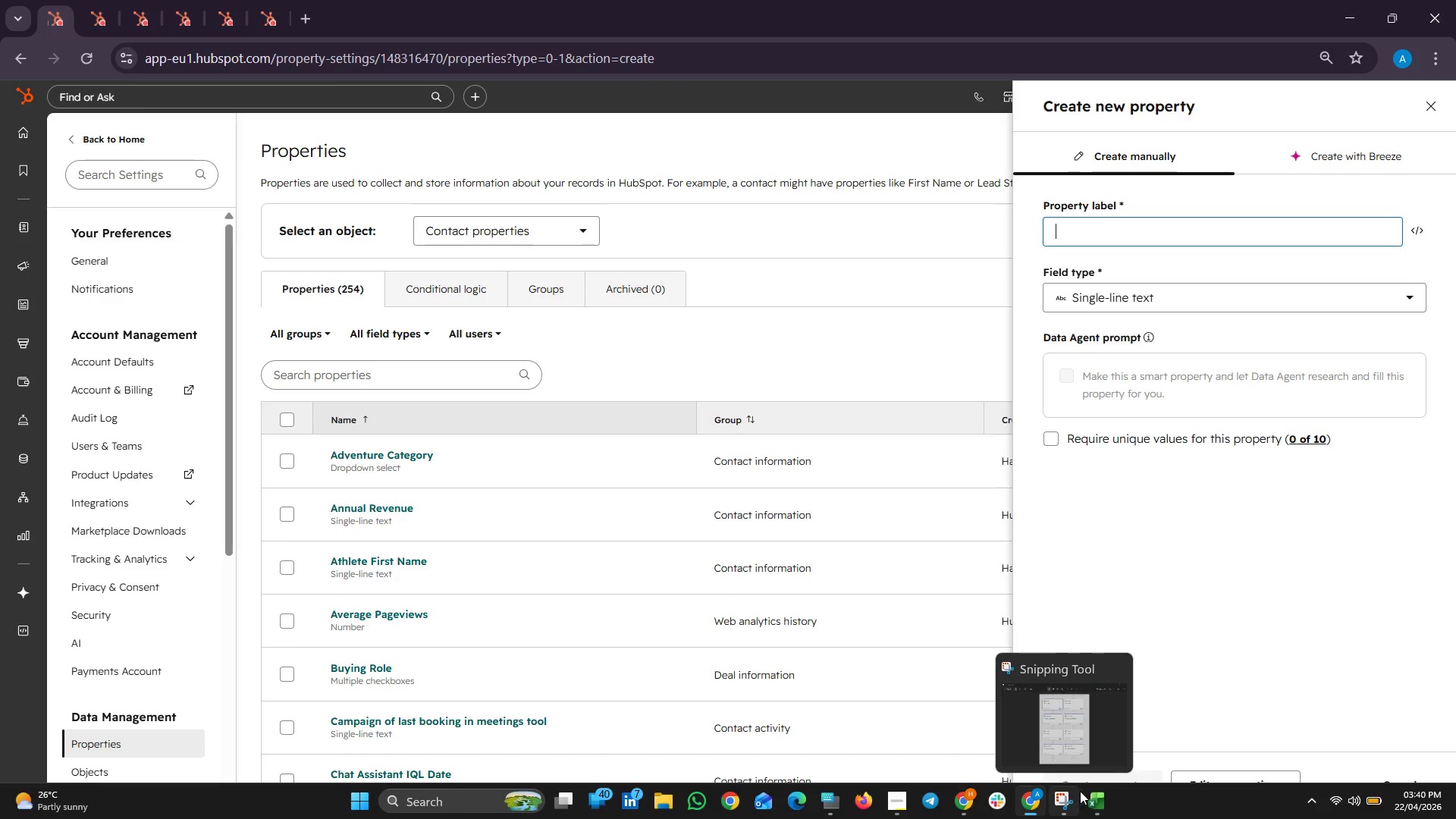 
mouse_move([1103, 791])
 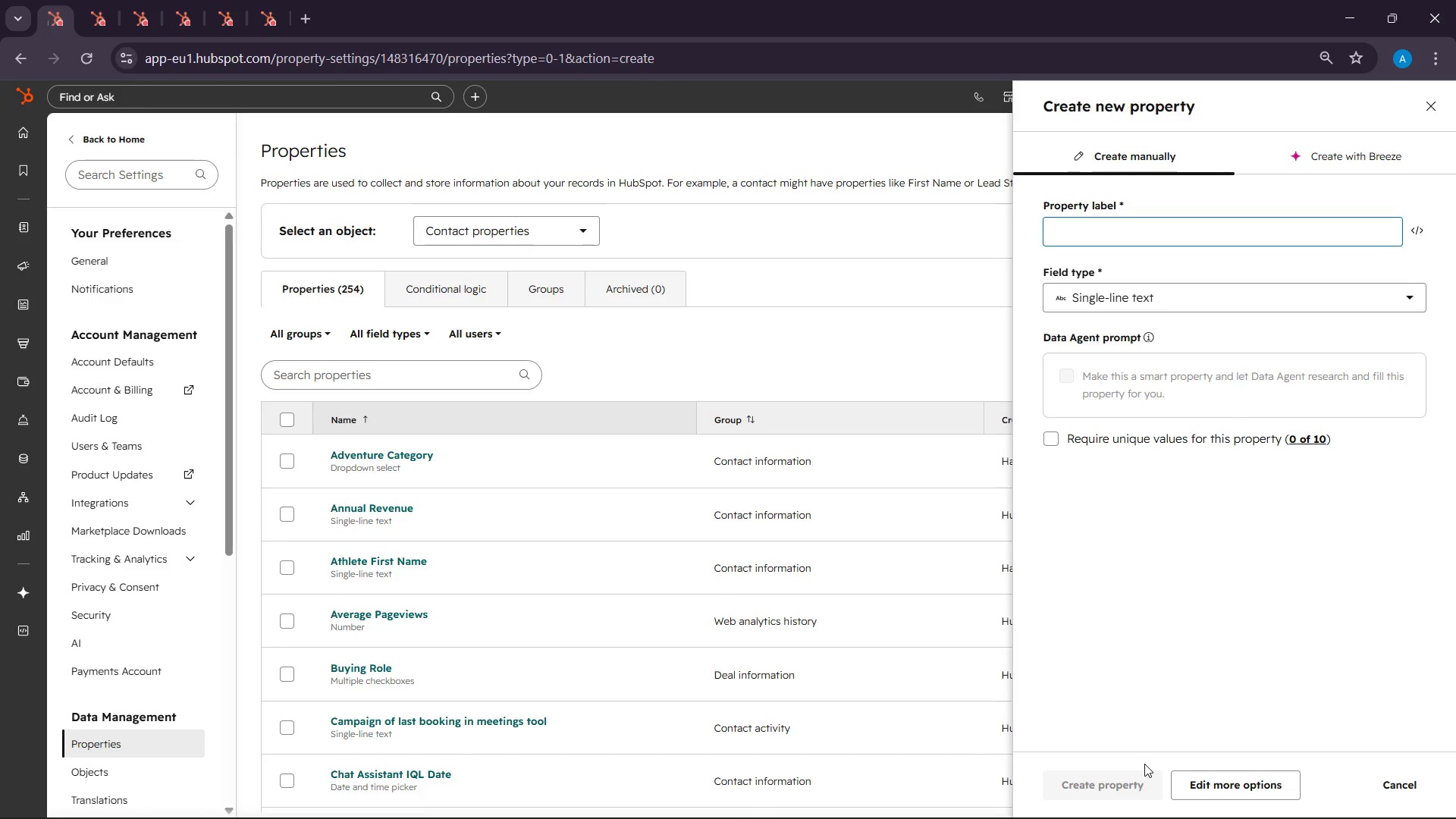 
wait(12.83)
 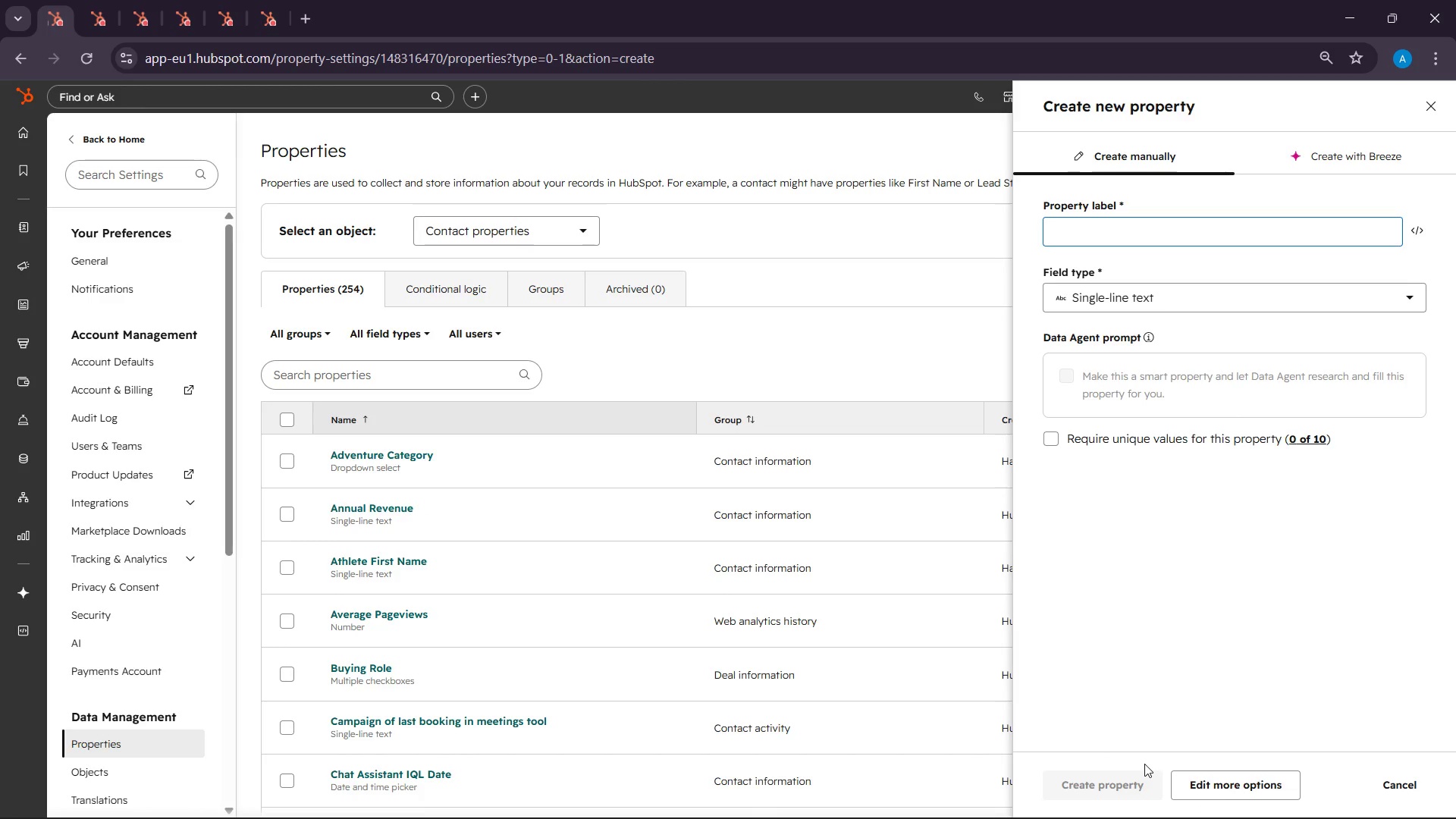 
left_click([1090, 798])
 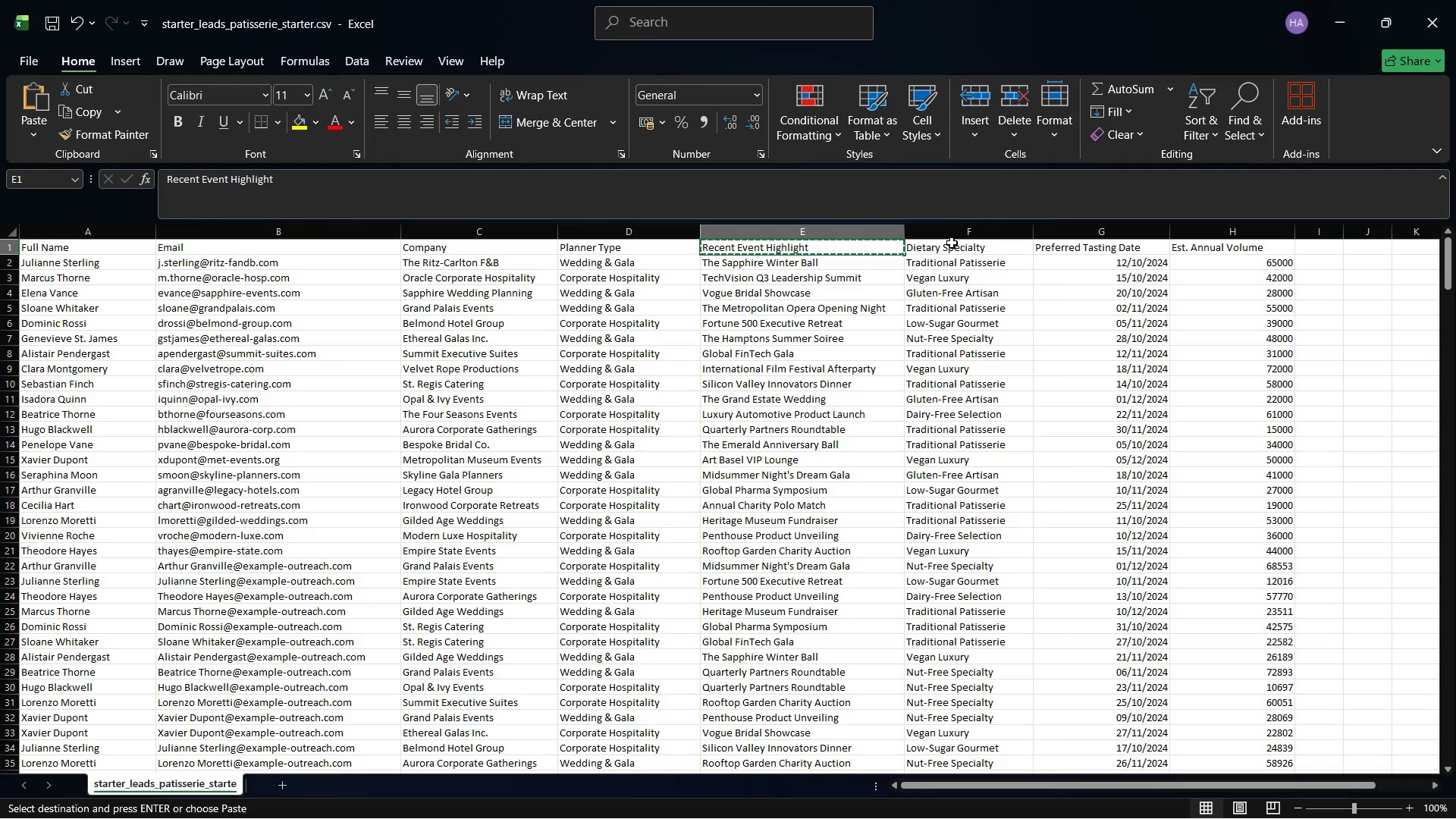 
left_click([937, 253])
 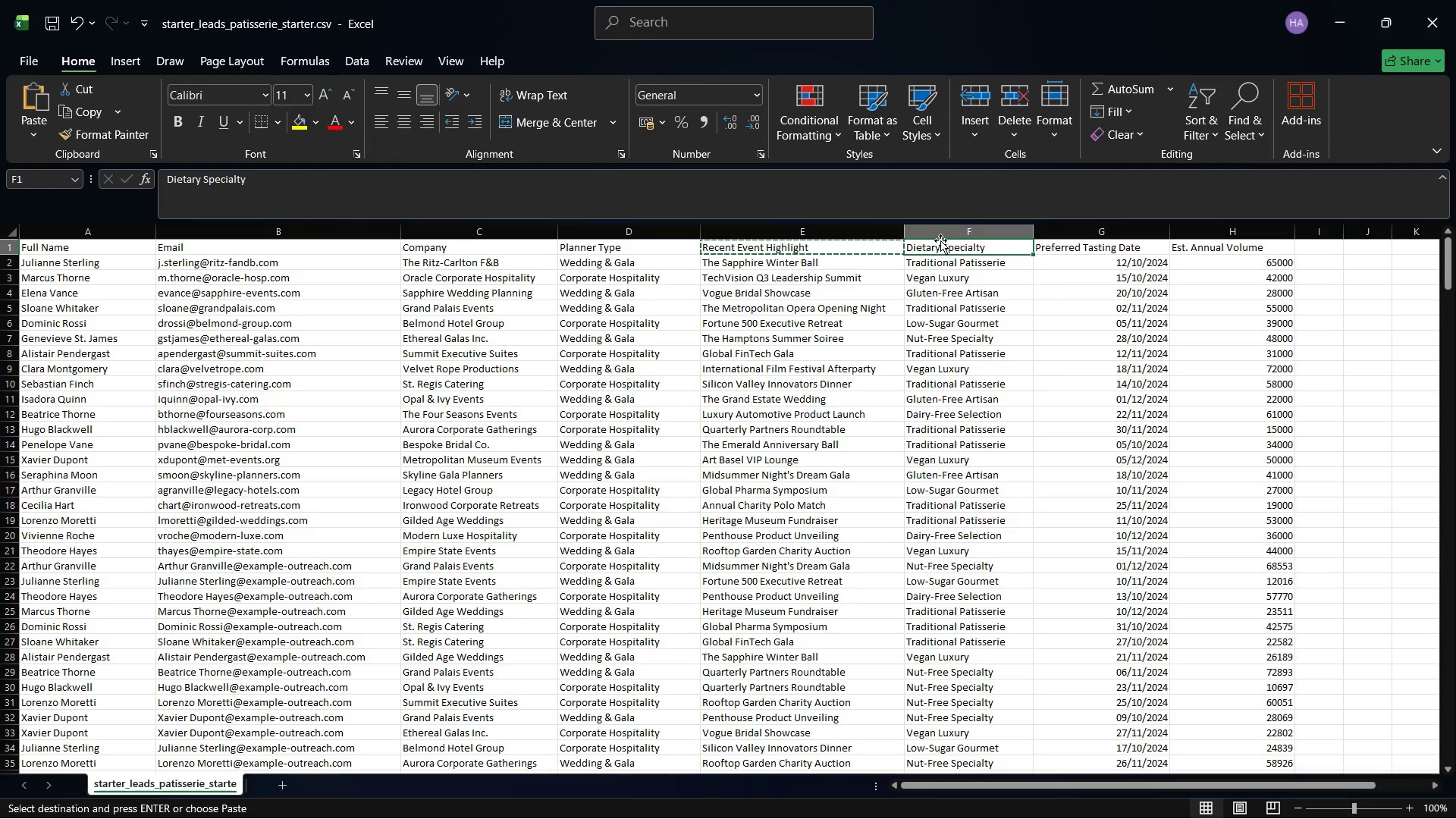 
right_click([942, 235])
 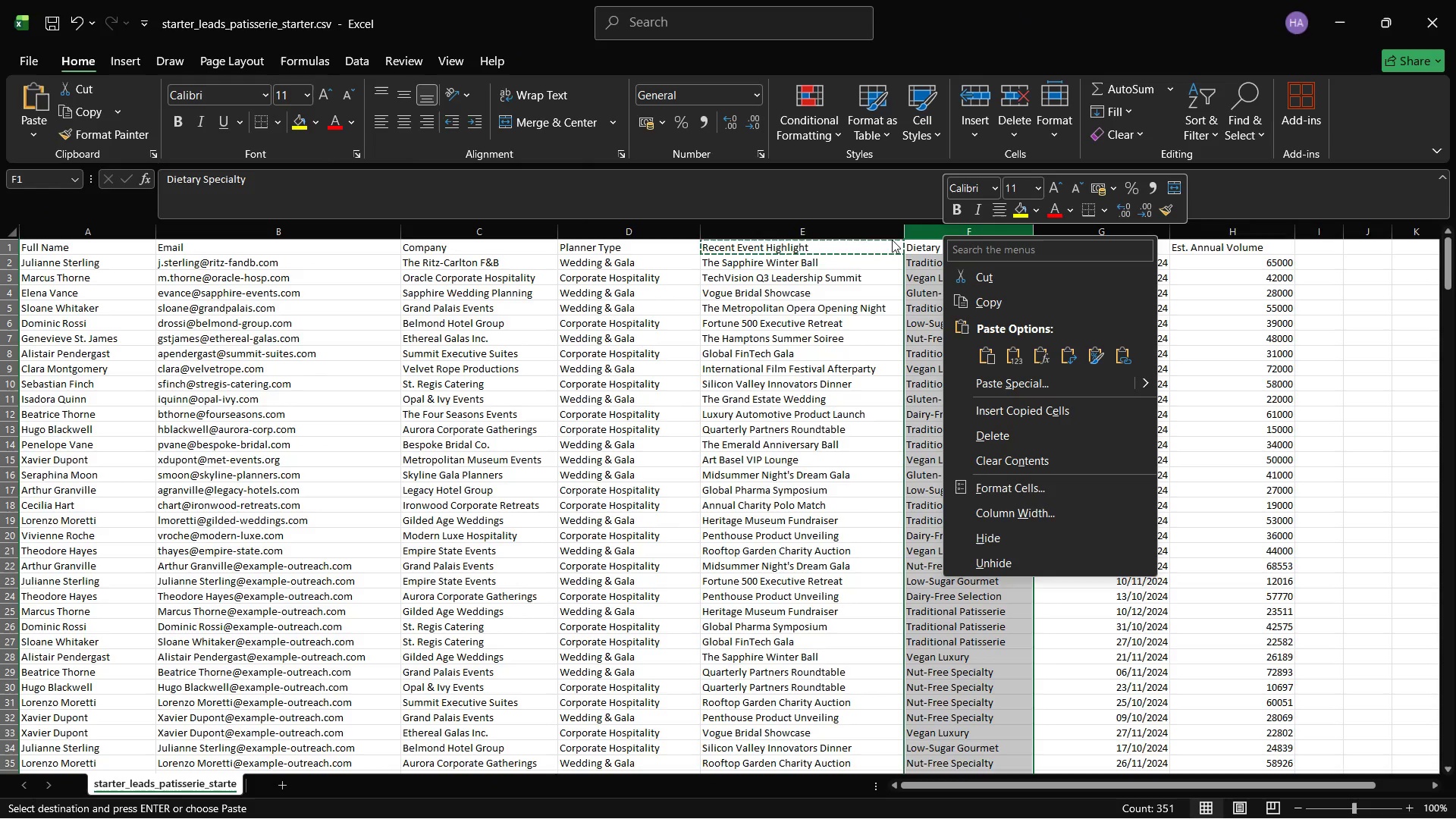 
left_click([924, 240])
 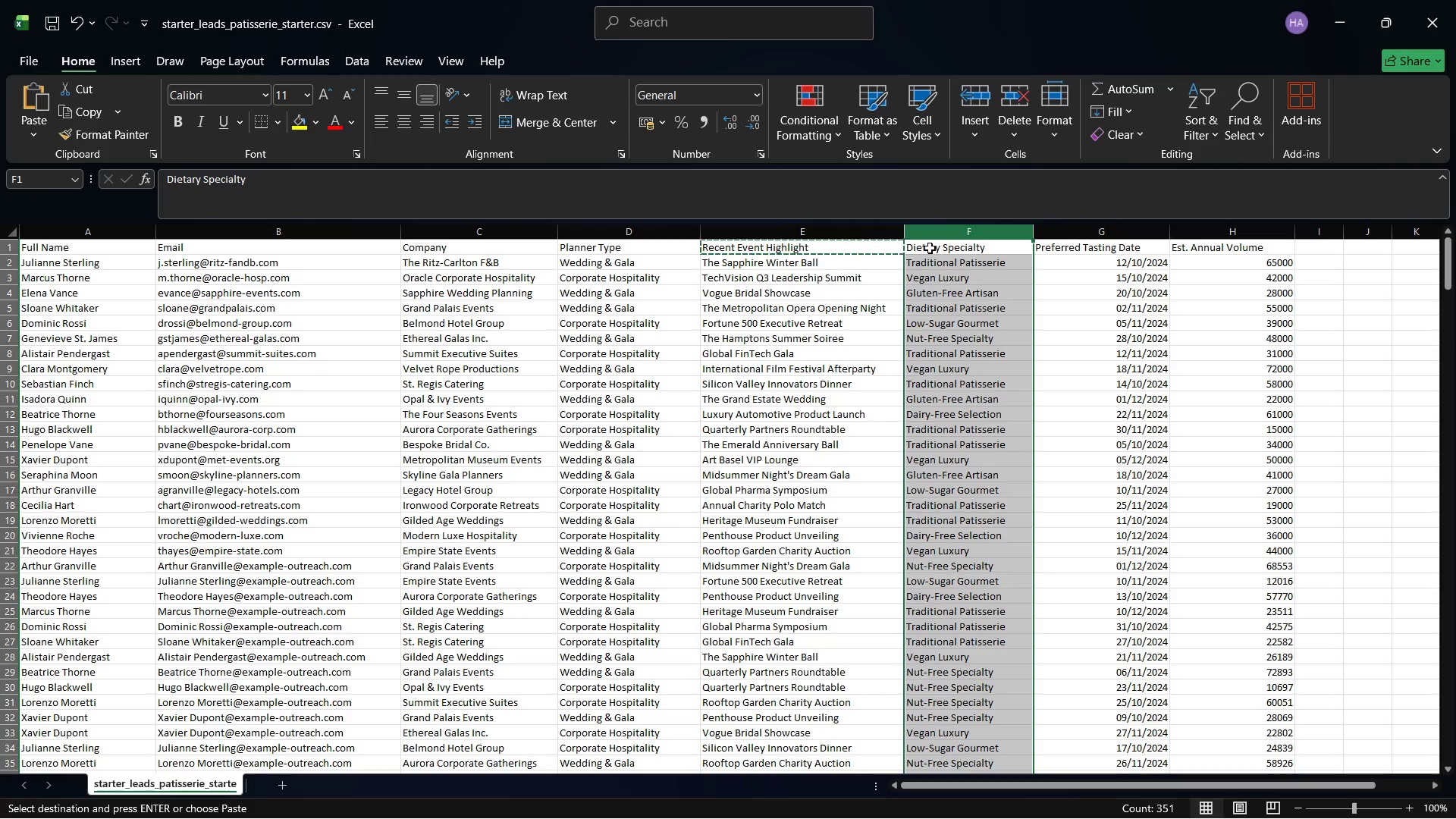 
left_click([930, 248])
 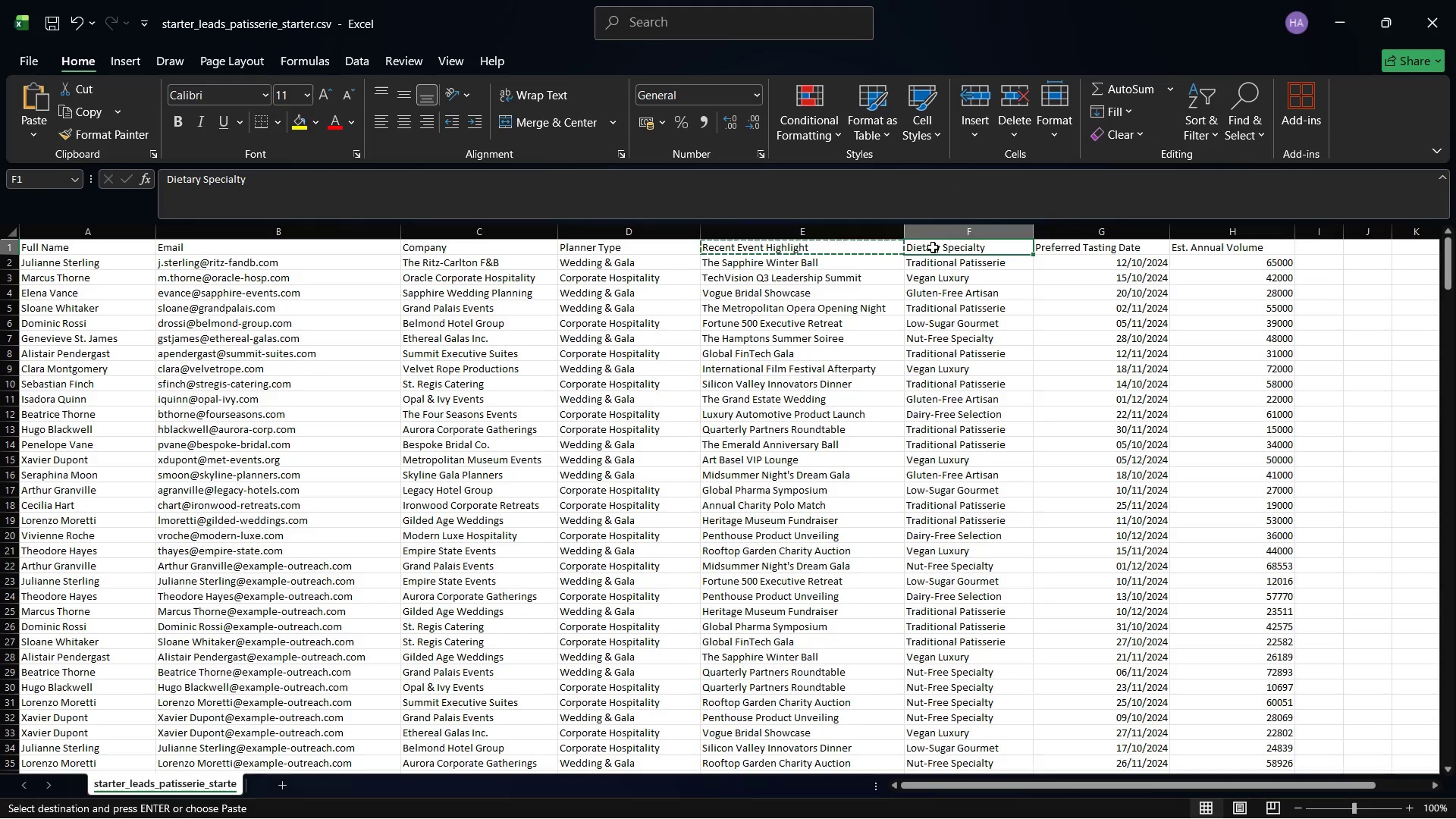 
right_click([933, 247])
 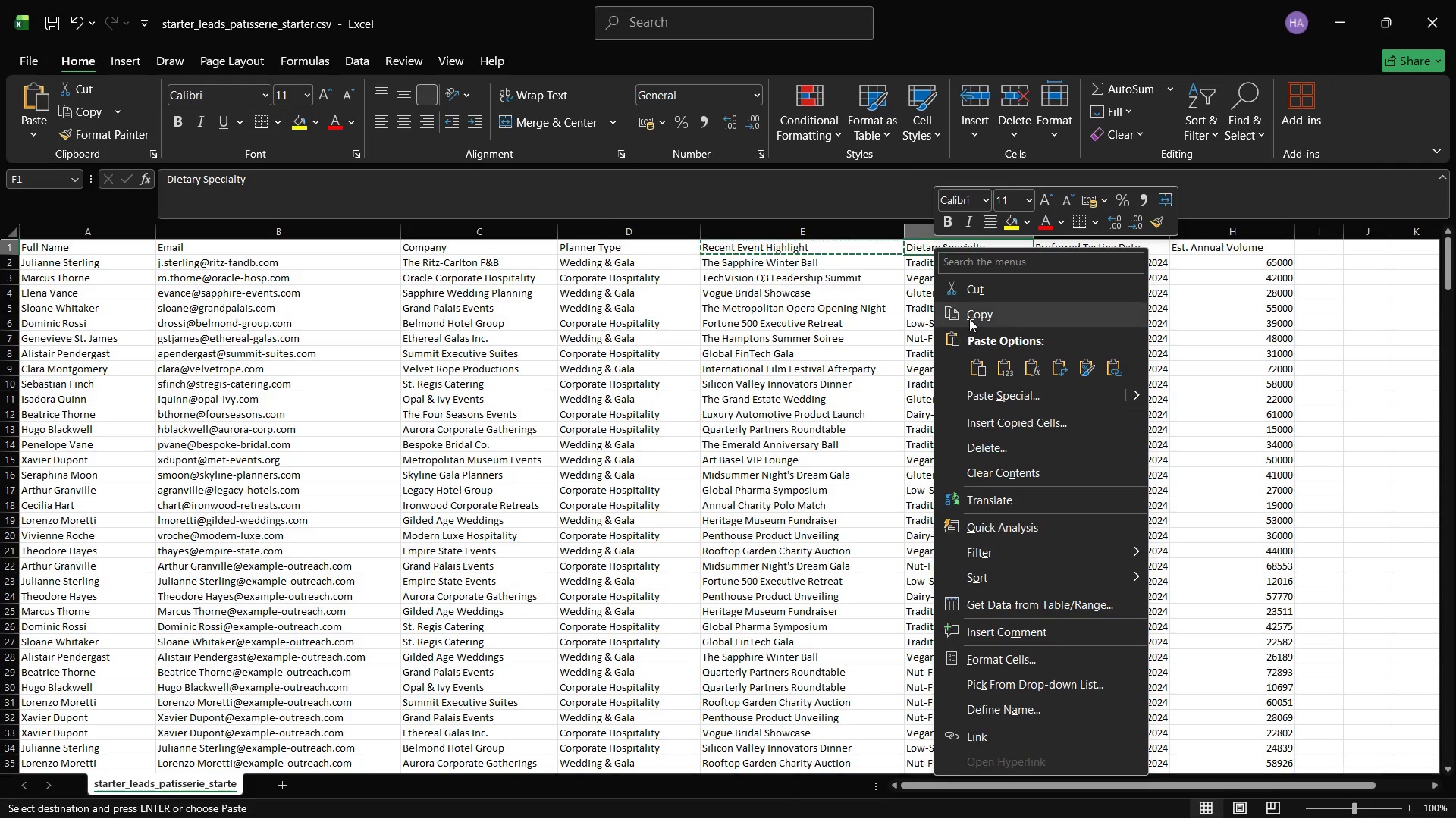 
left_click([969, 318])
 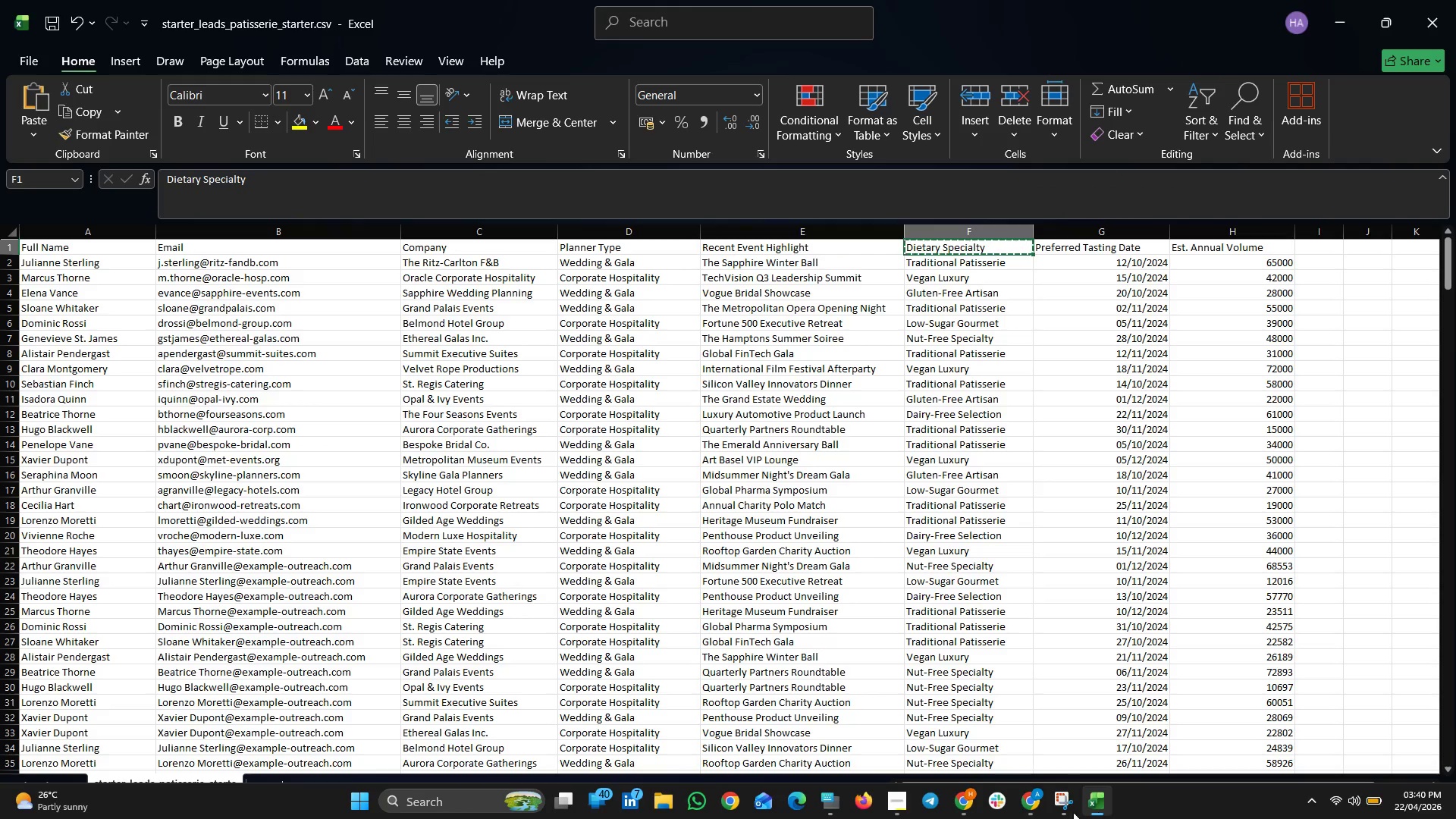 
left_click([1036, 811])
 